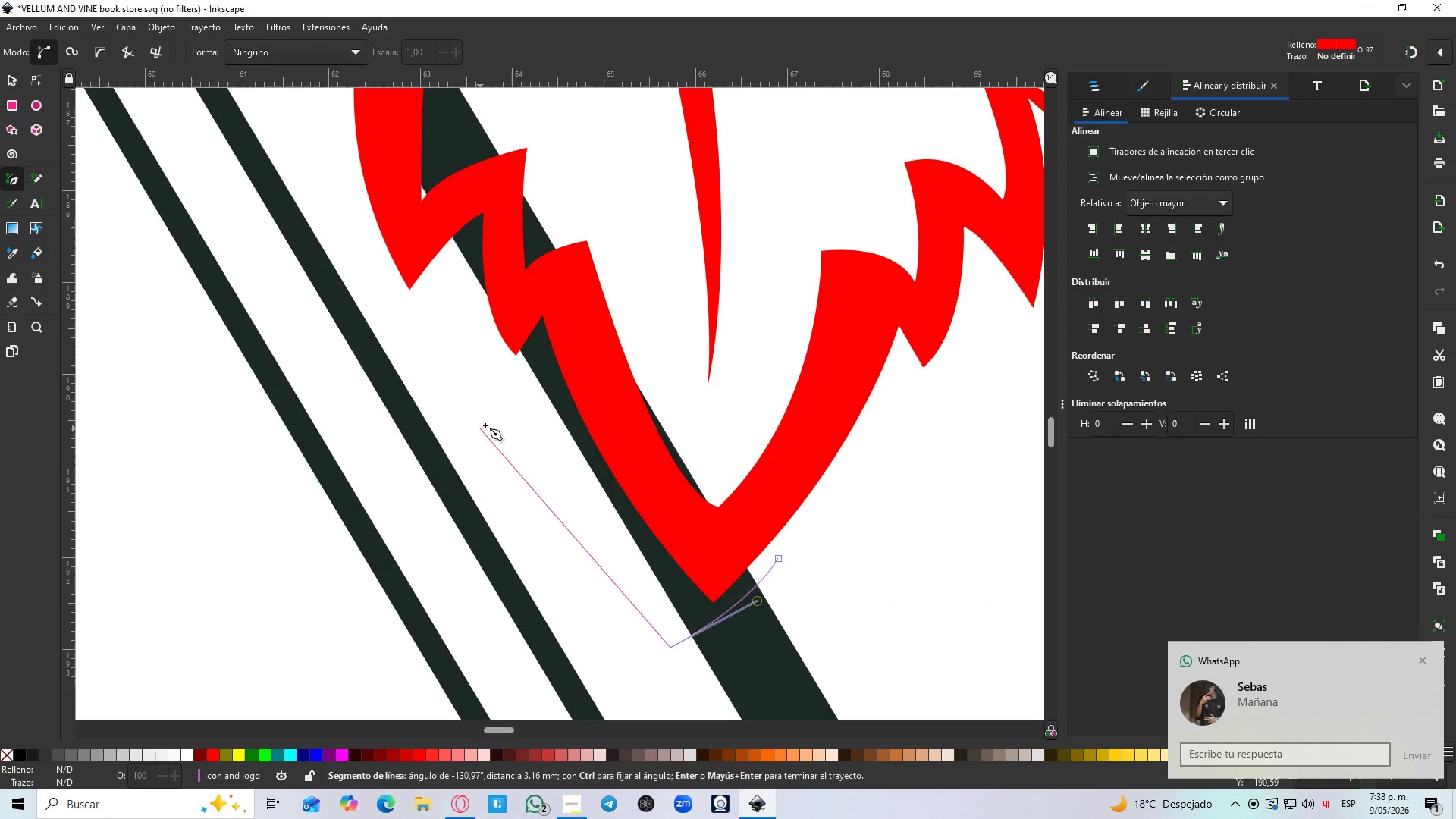 
hold_key(key=Space, duration=0.61)
 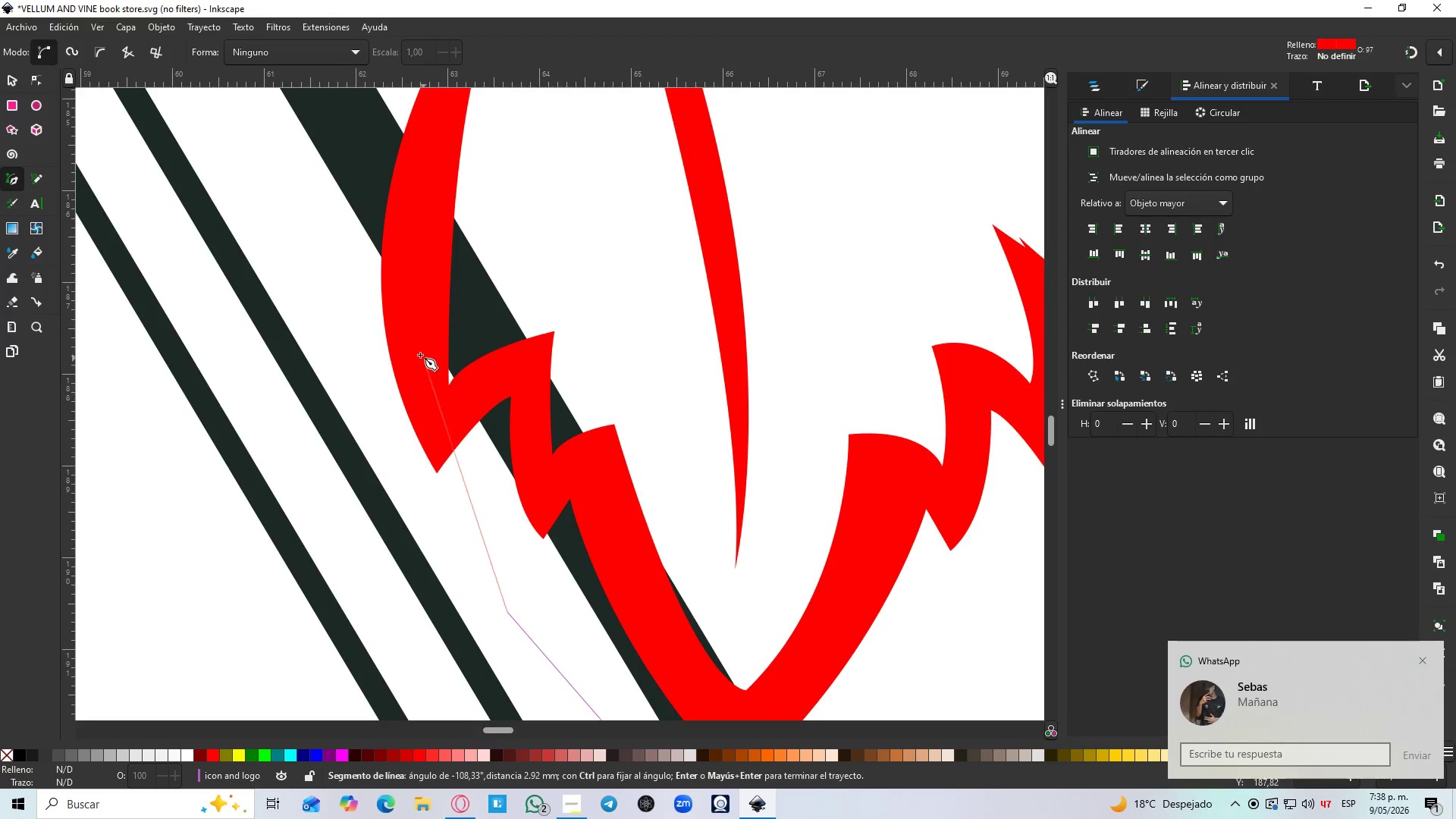 
left_click([420, 355])
 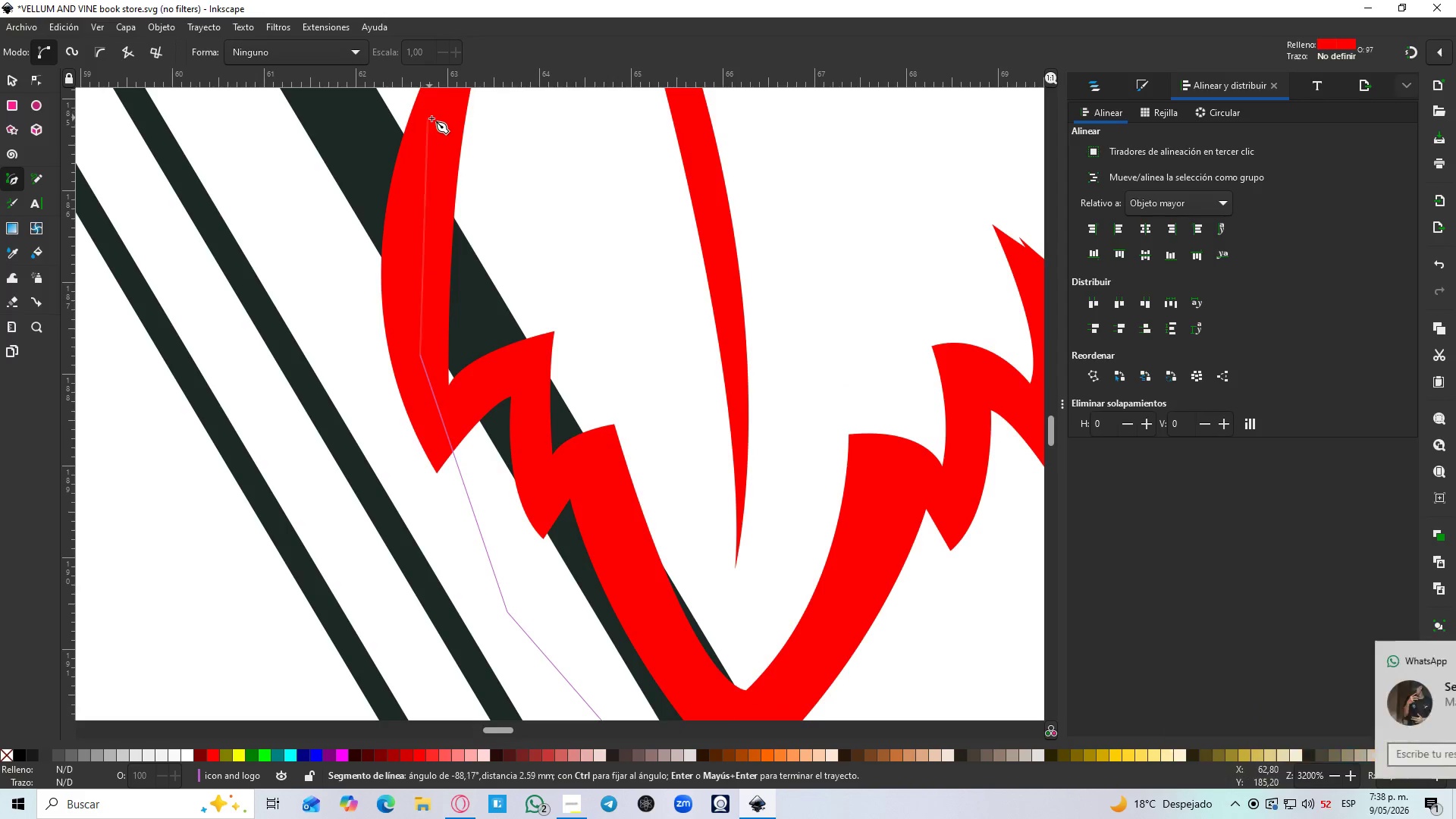 
left_click([434, 119])
 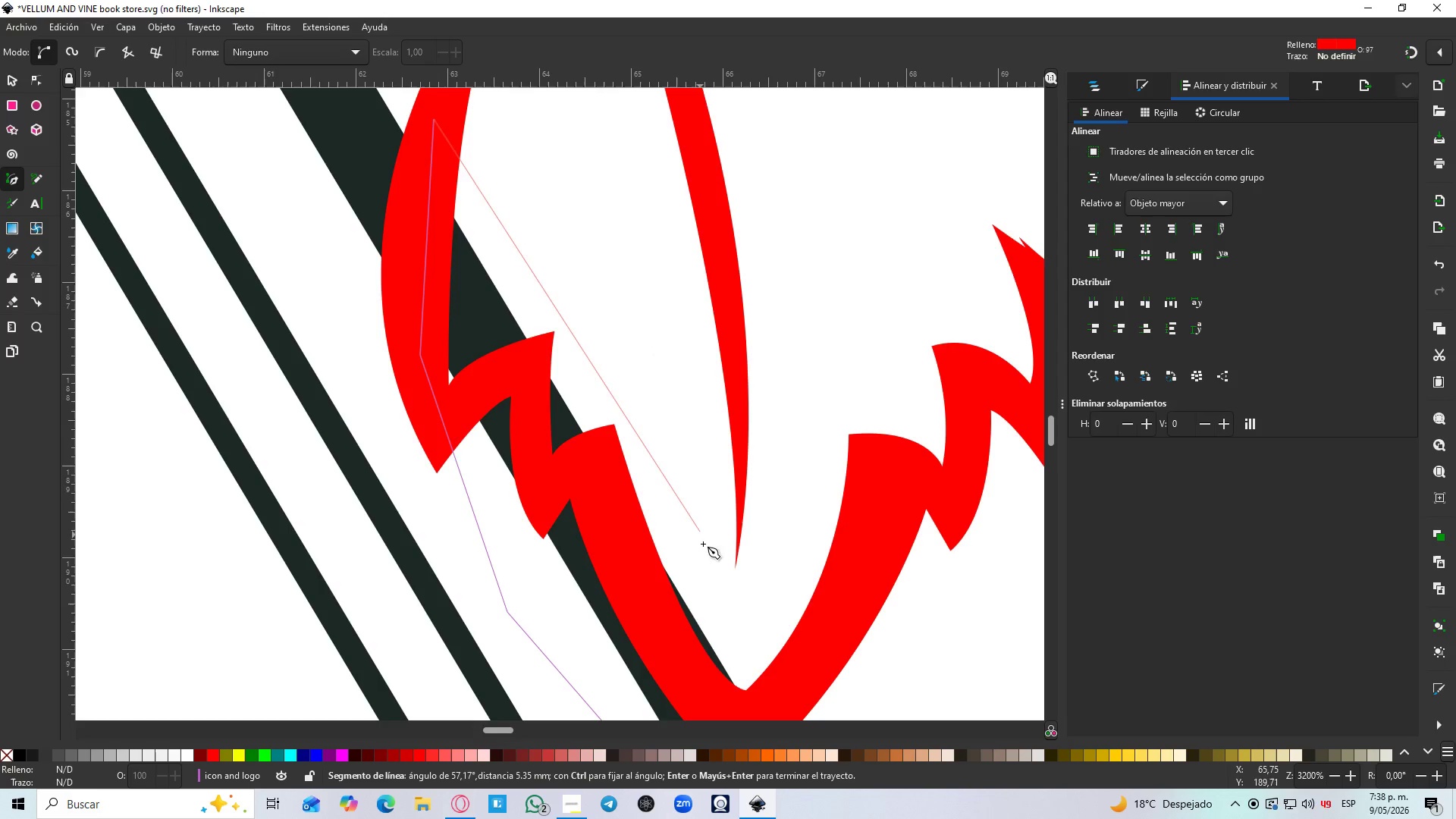 
left_click([733, 571])
 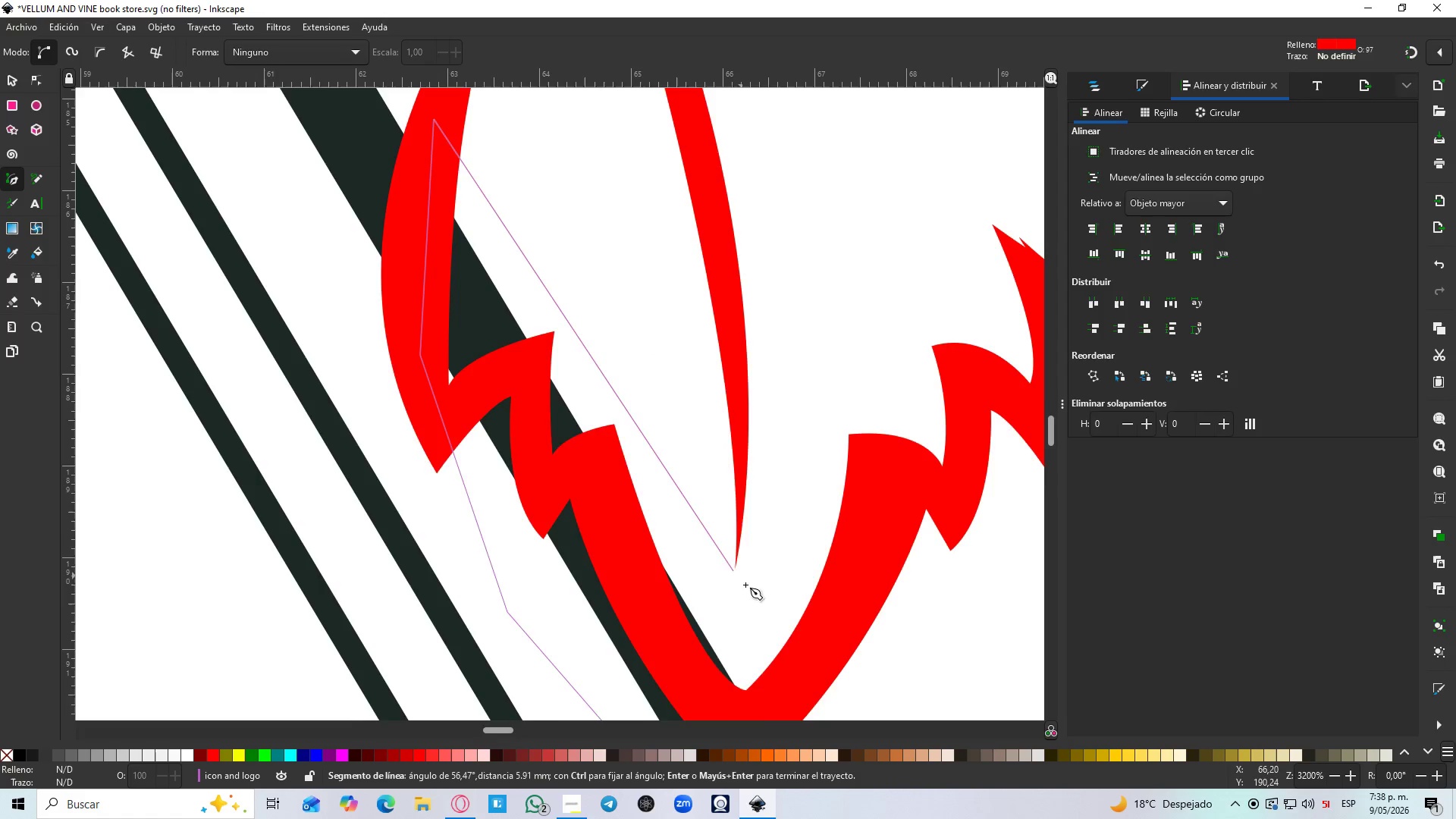 
left_click([804, 562])
 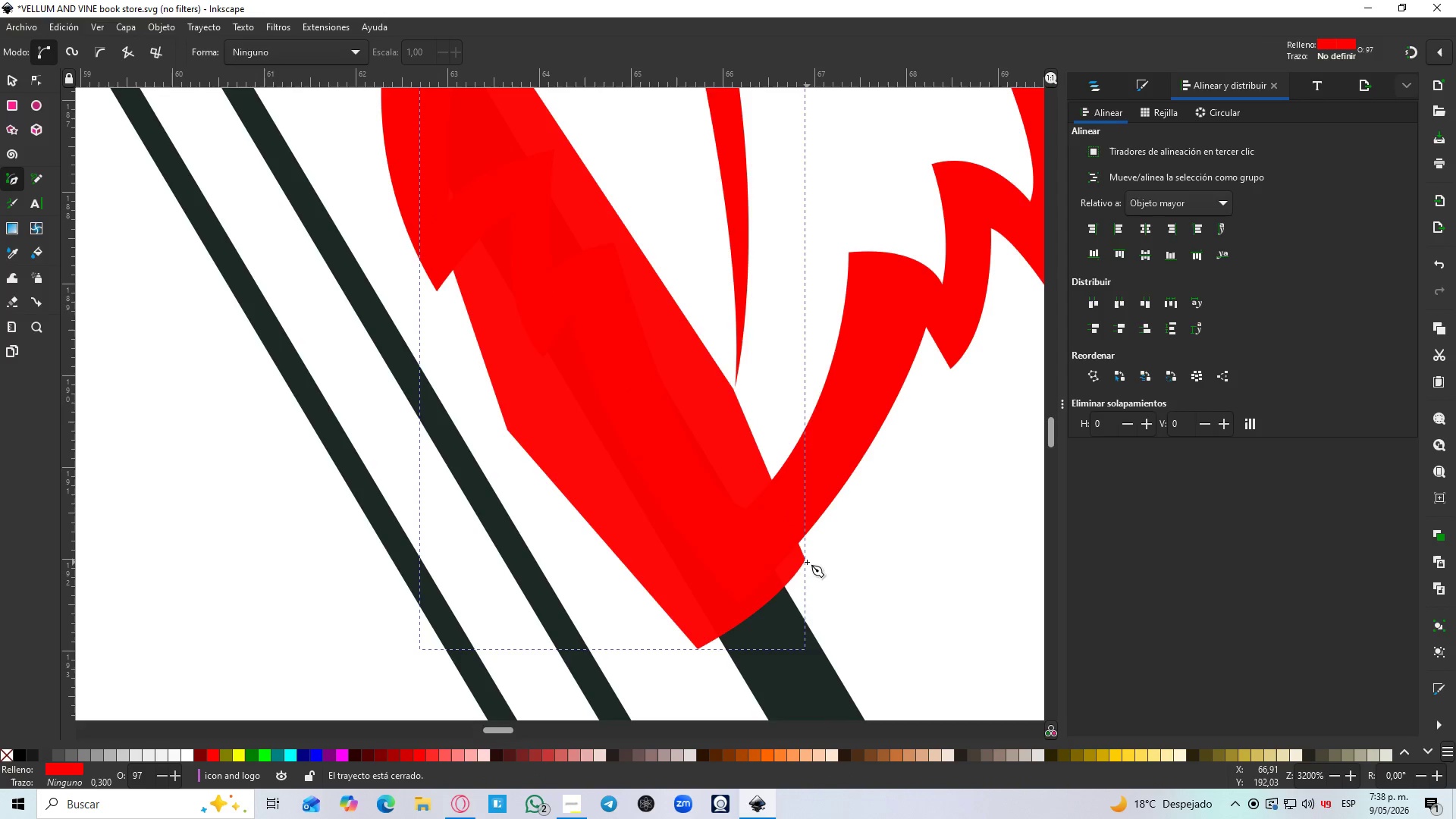 
hold_key(key=ControlLeft, duration=0.52)
 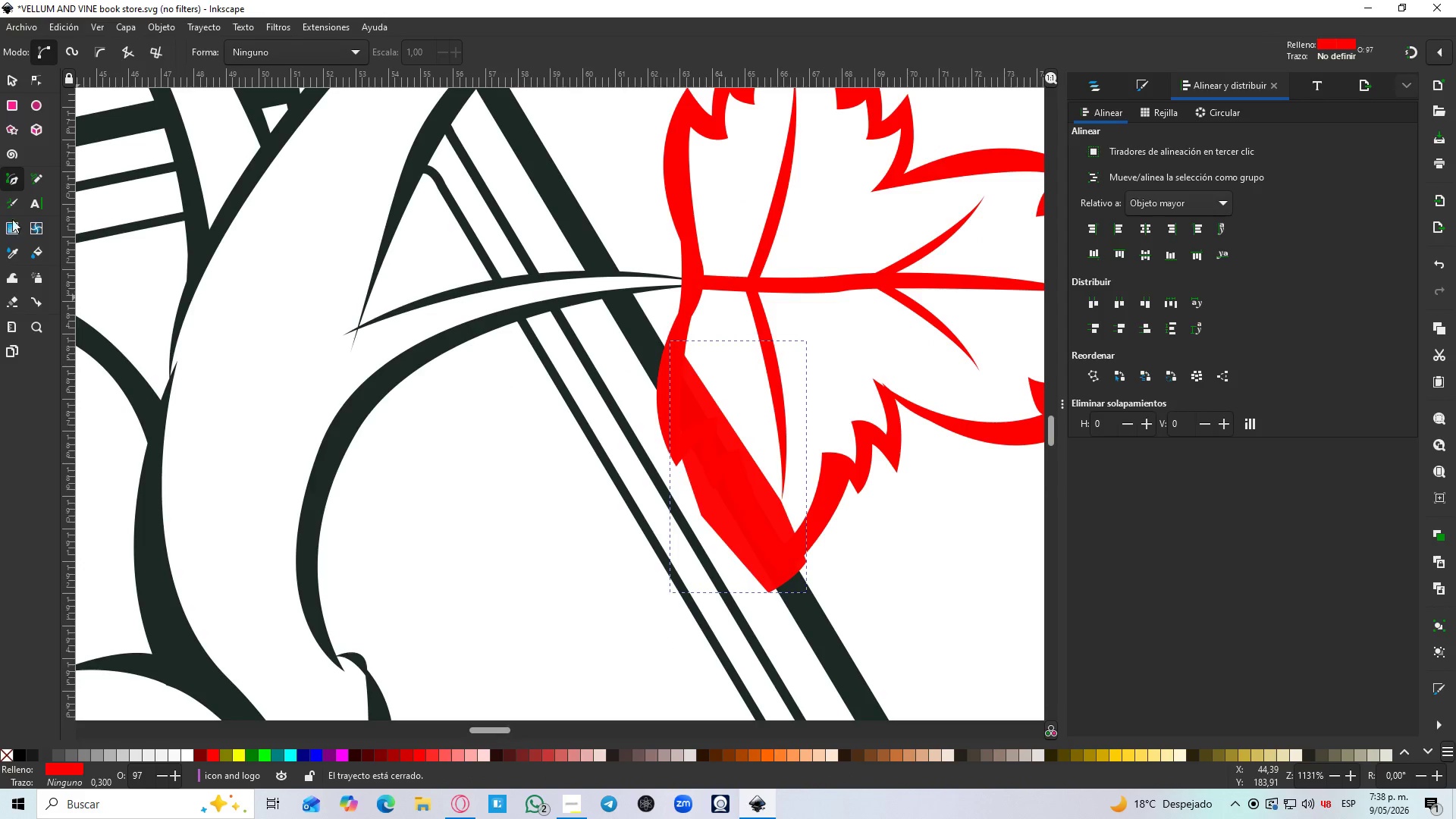 
left_click([4, 78])
 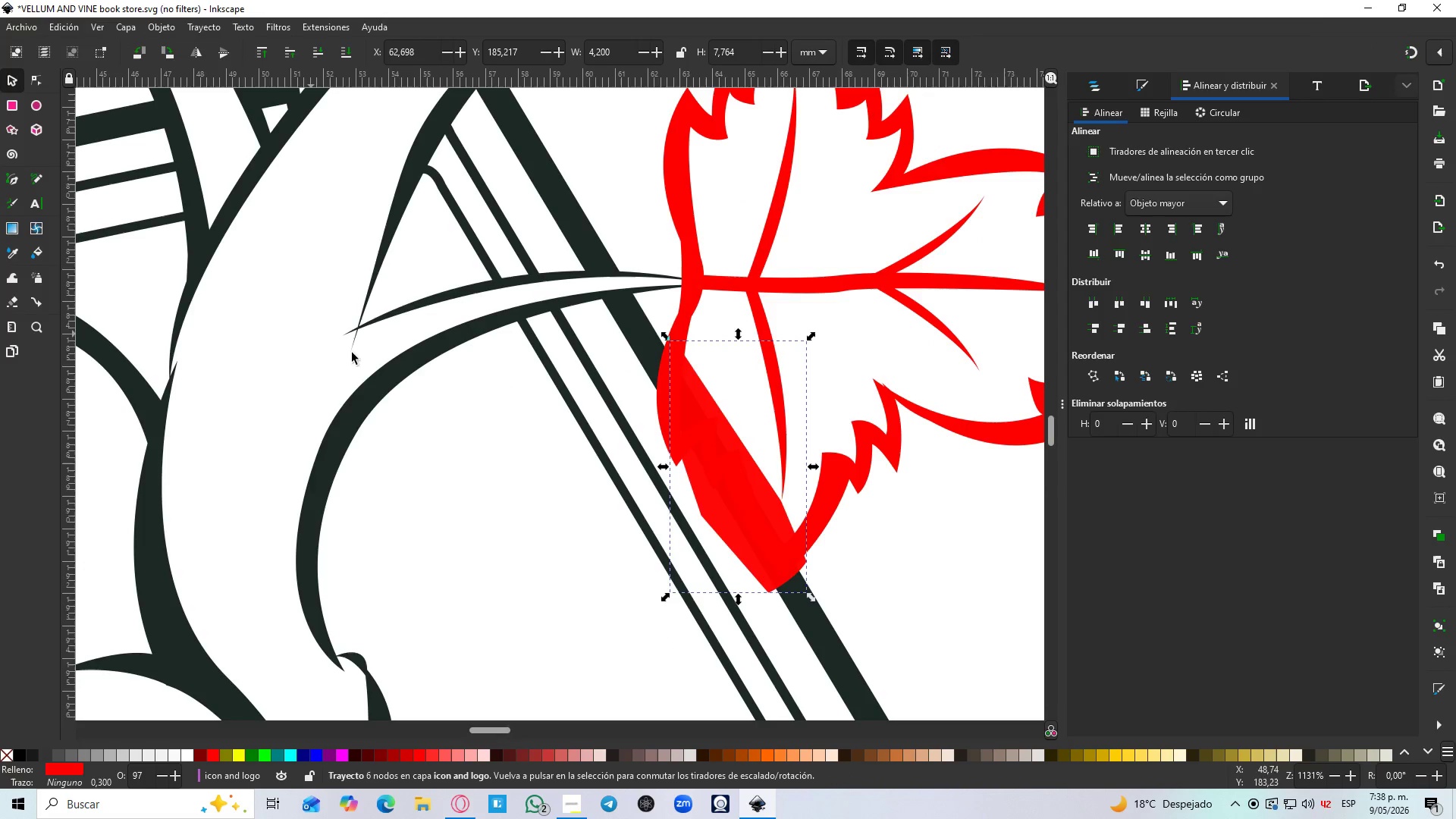 
hold_key(key=ShiftLeft, duration=0.67)
left_click([813, 623])
 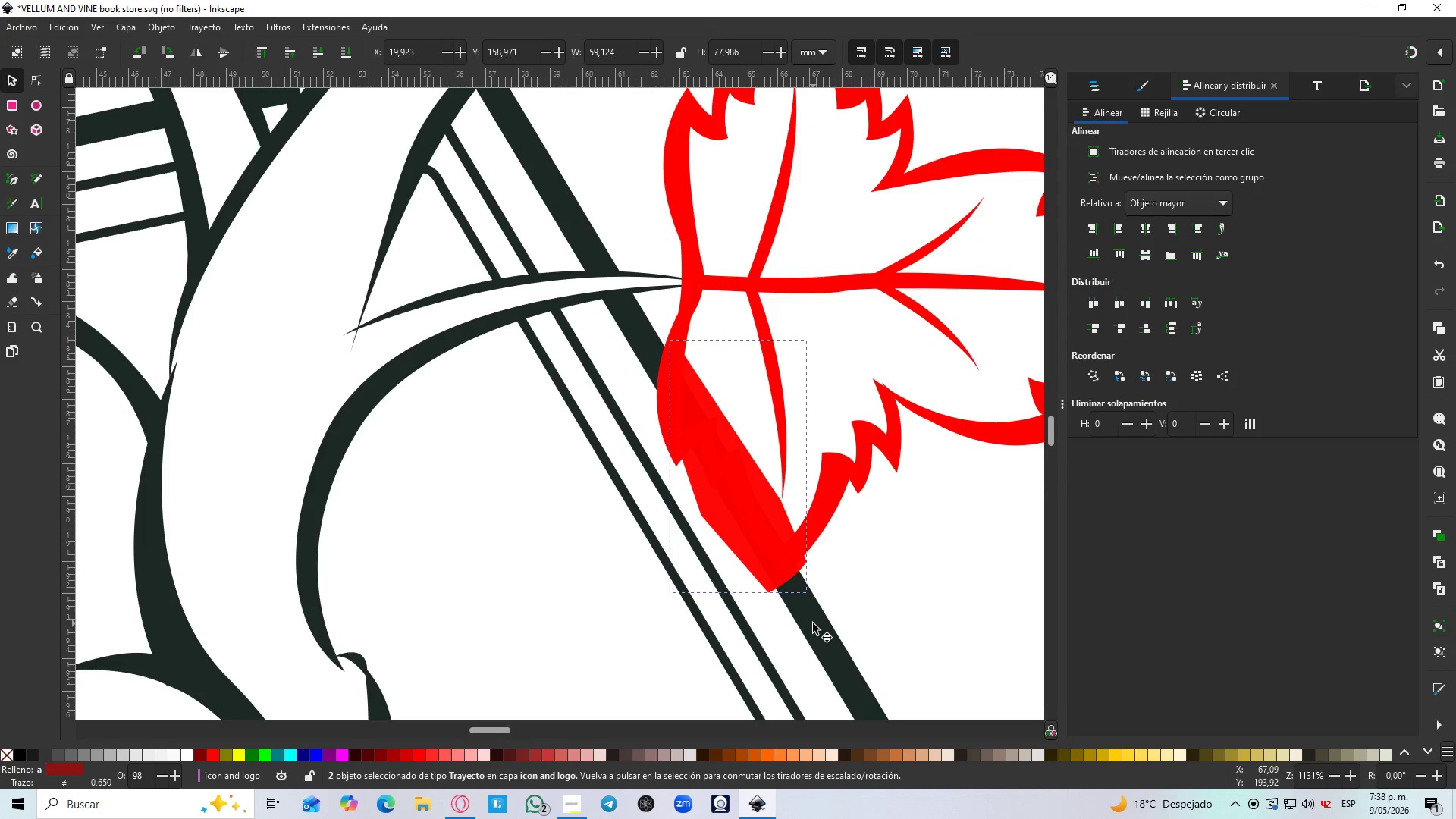 
scroll: coordinate [756, 594], scroll_direction: down, amount: 3.0
 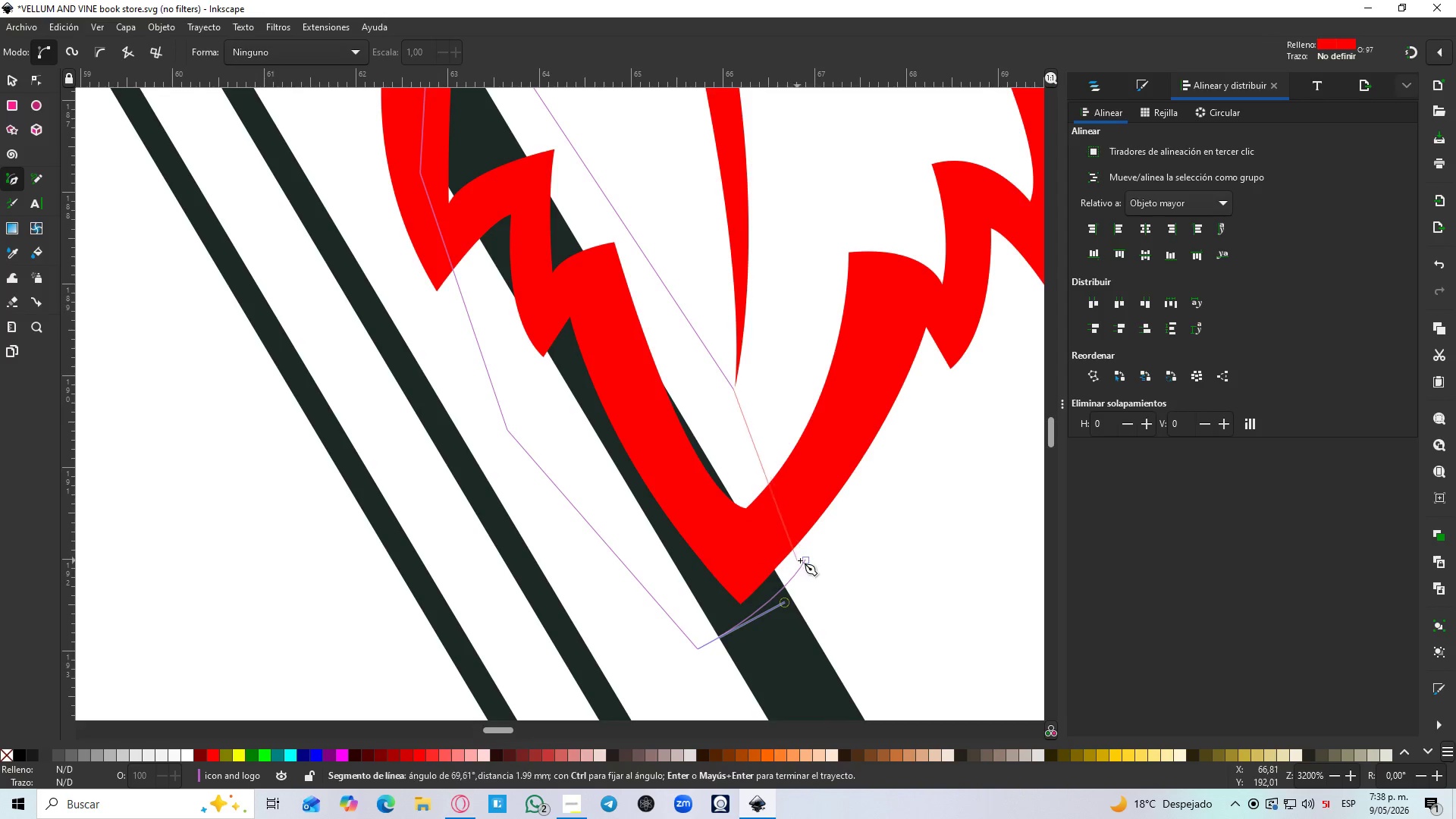 
key(Control+NumpadSubtract)
 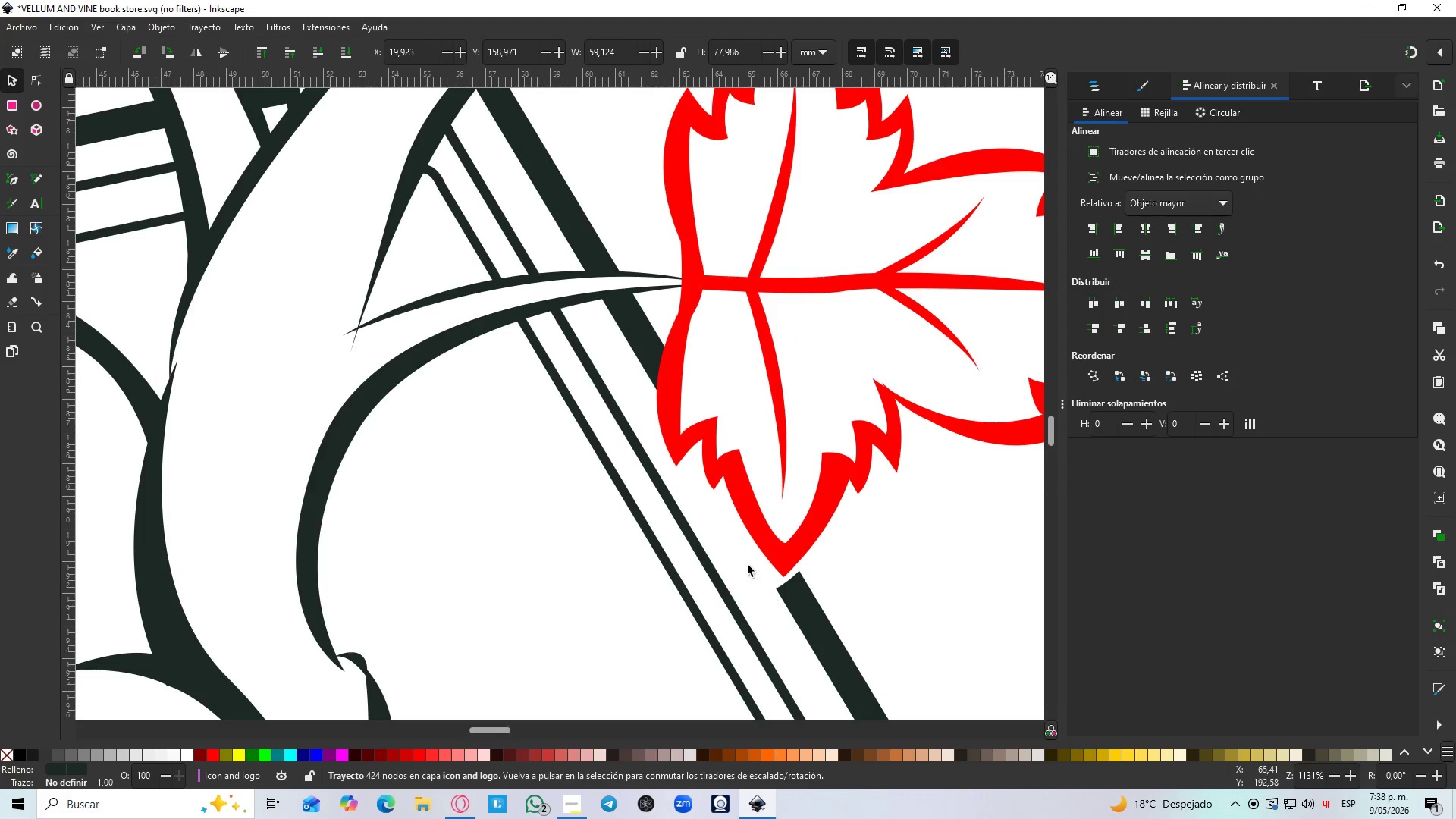 
scroll: coordinate [807, 562], scroll_direction: down, amount: 4.0
 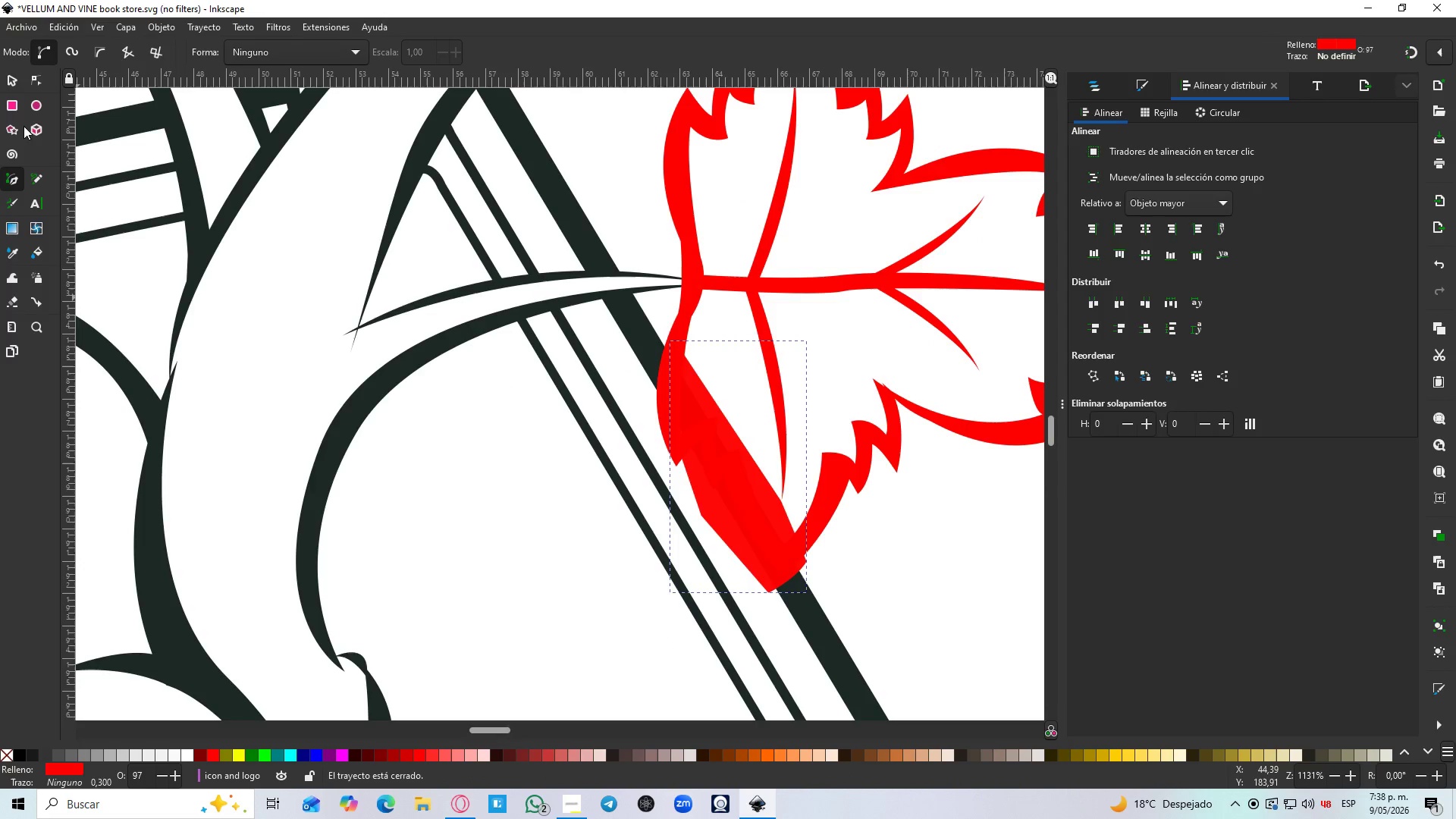 
key(Control+Z)
 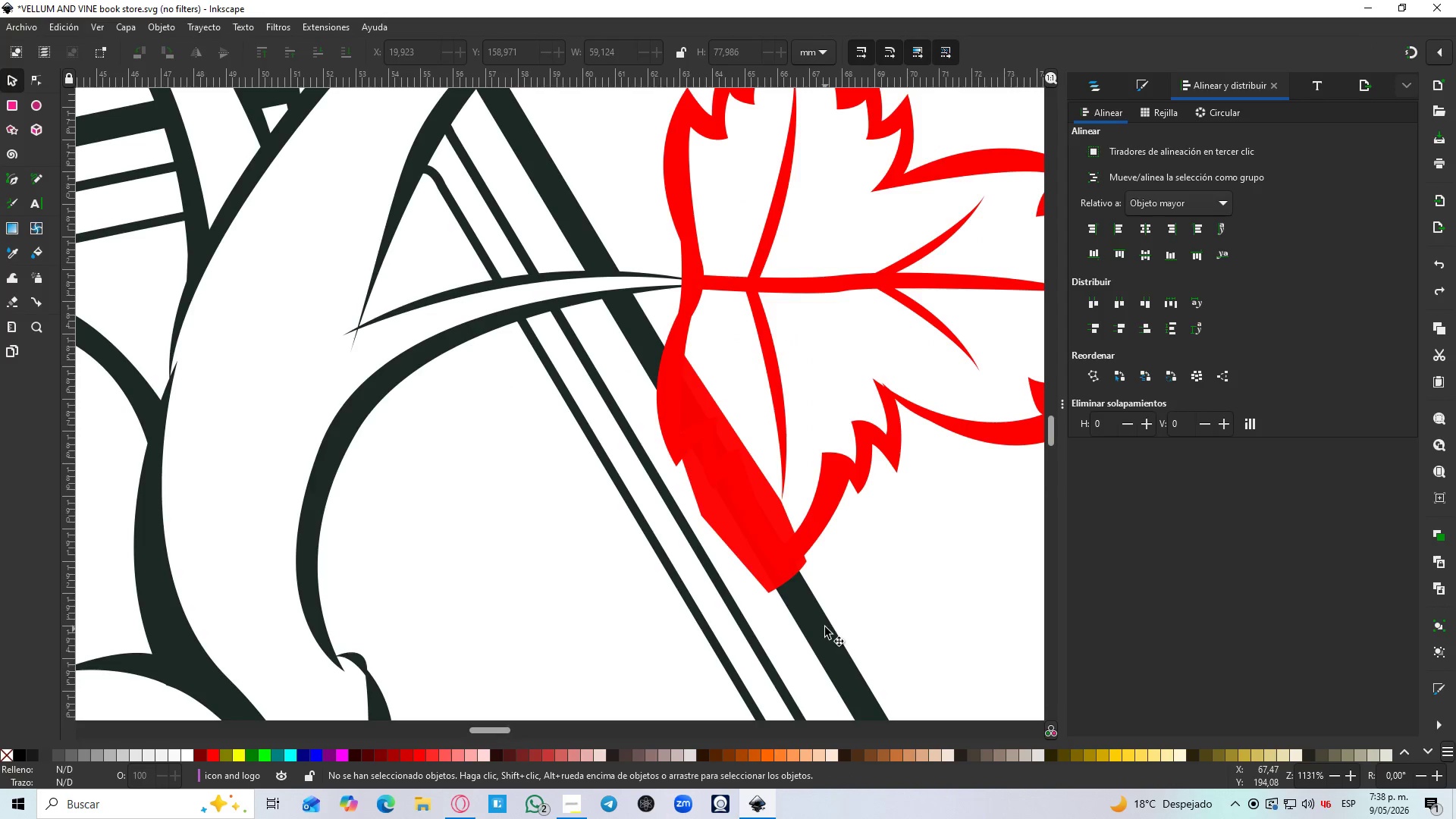 
hold_key(key=ControlLeft, duration=1.5)
 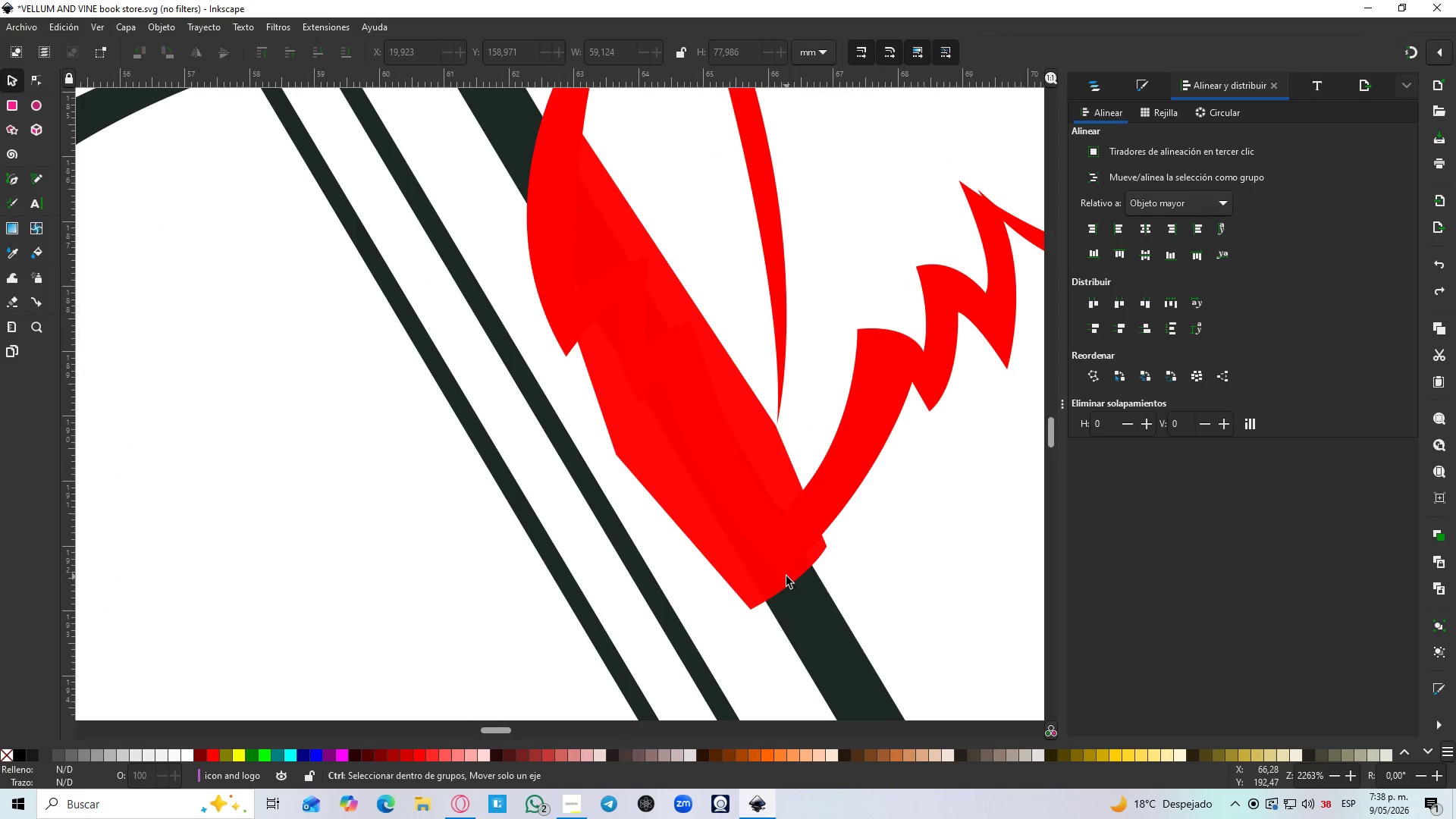 
hold_key(key=ControlLeft, duration=0.67)
 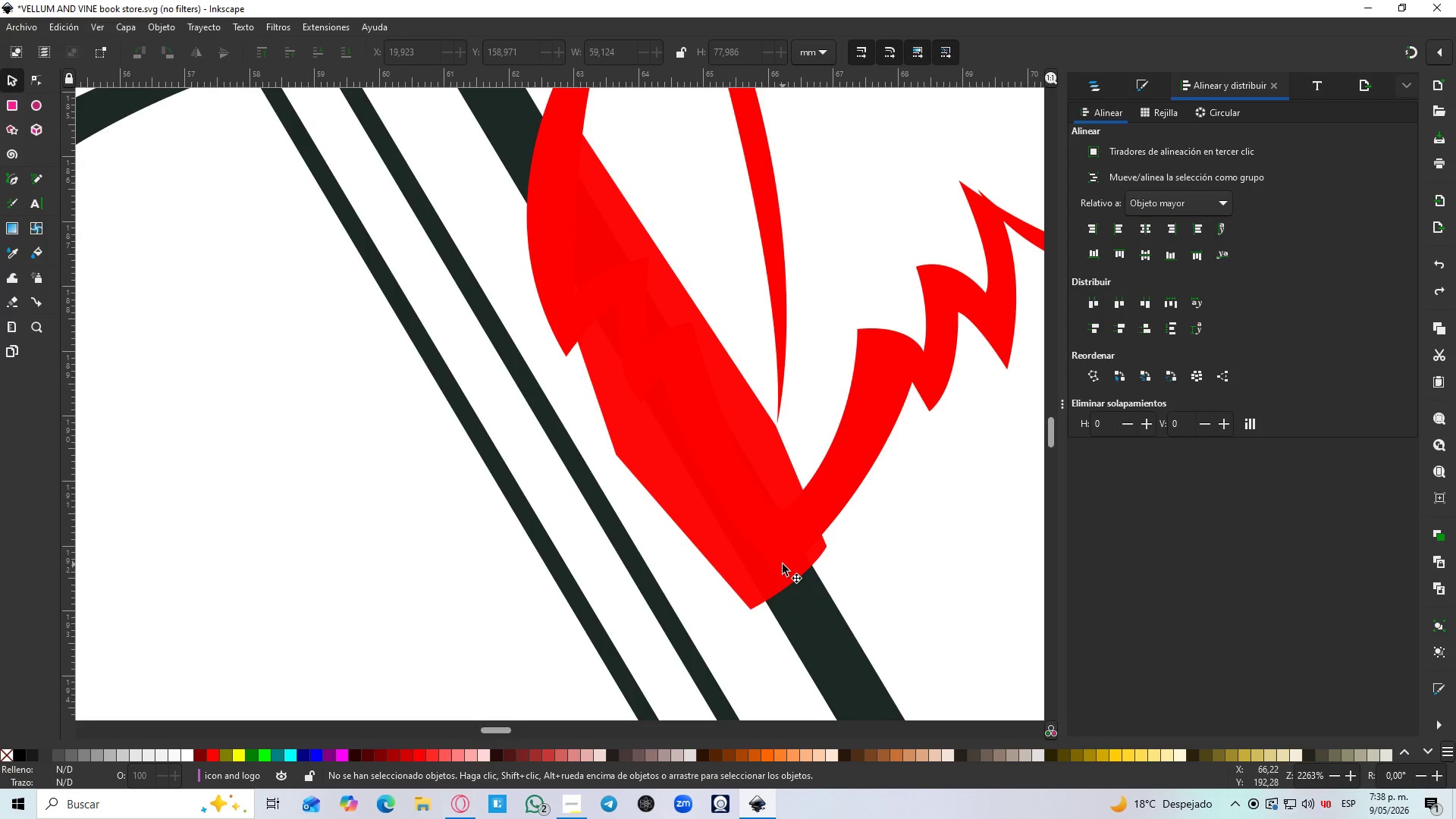 
key(B)
 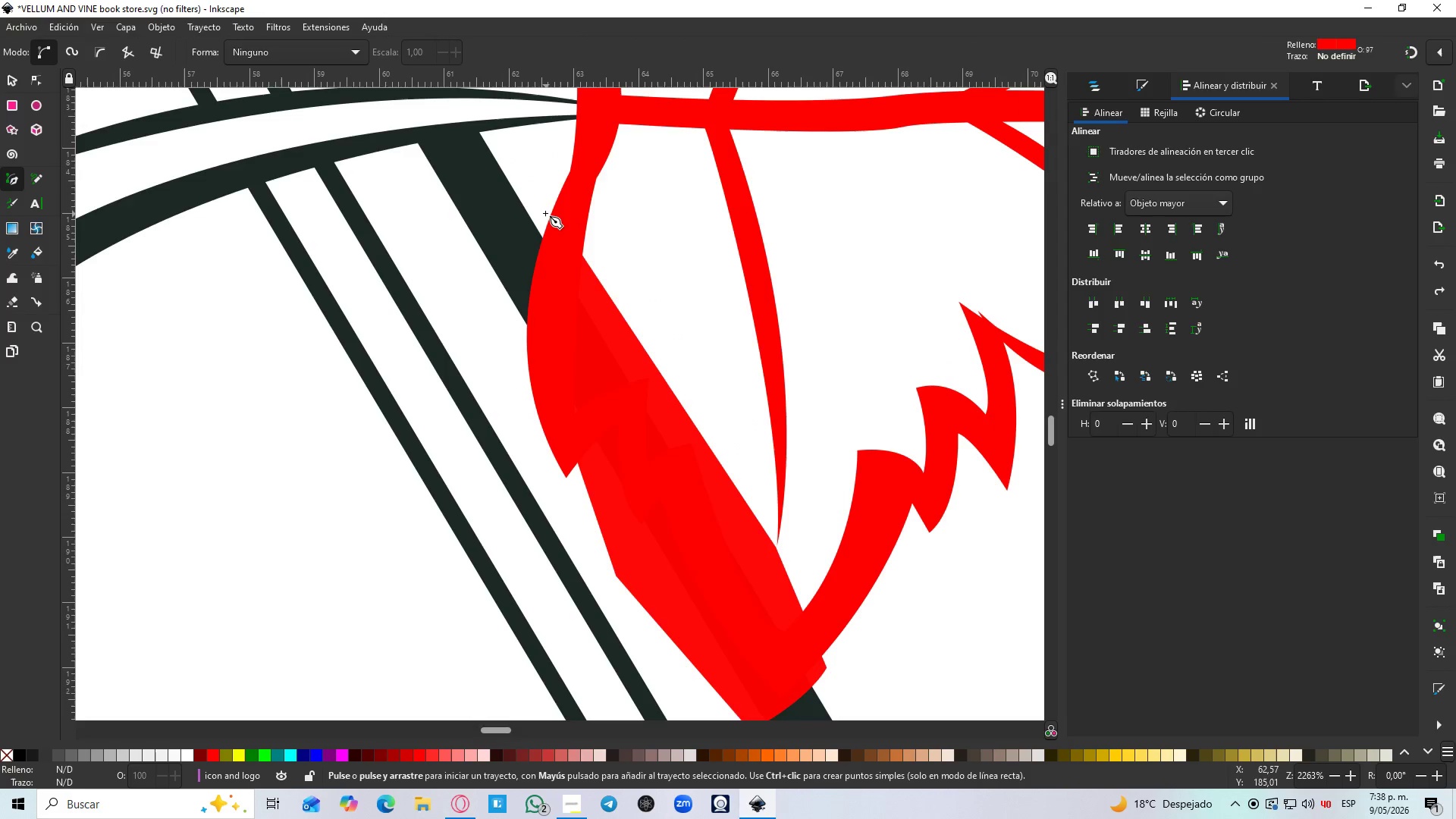 
scroll: coordinate [786, 576], scroll_direction: up, amount: 2.0
 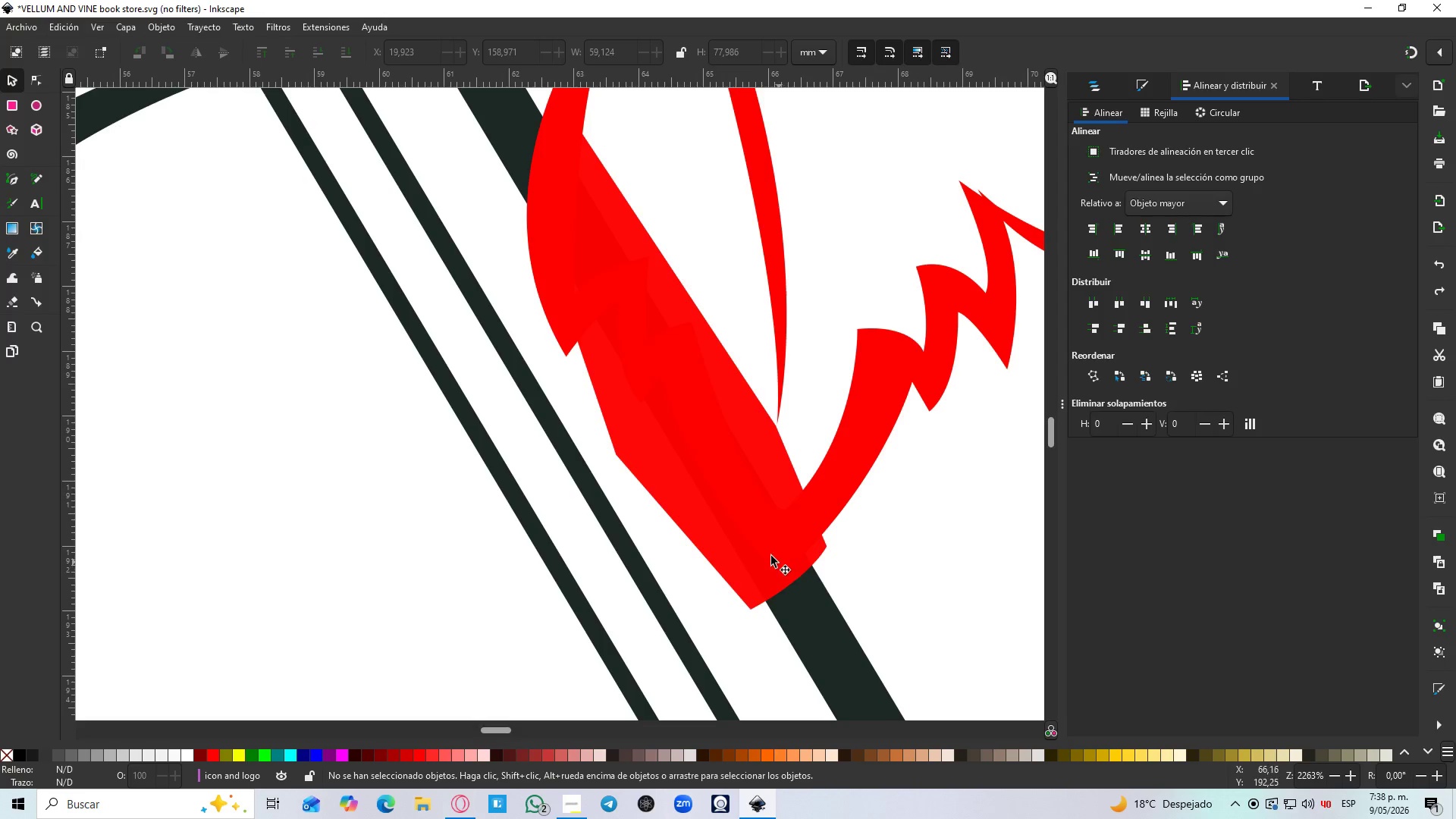 
left_click([542, 209])
 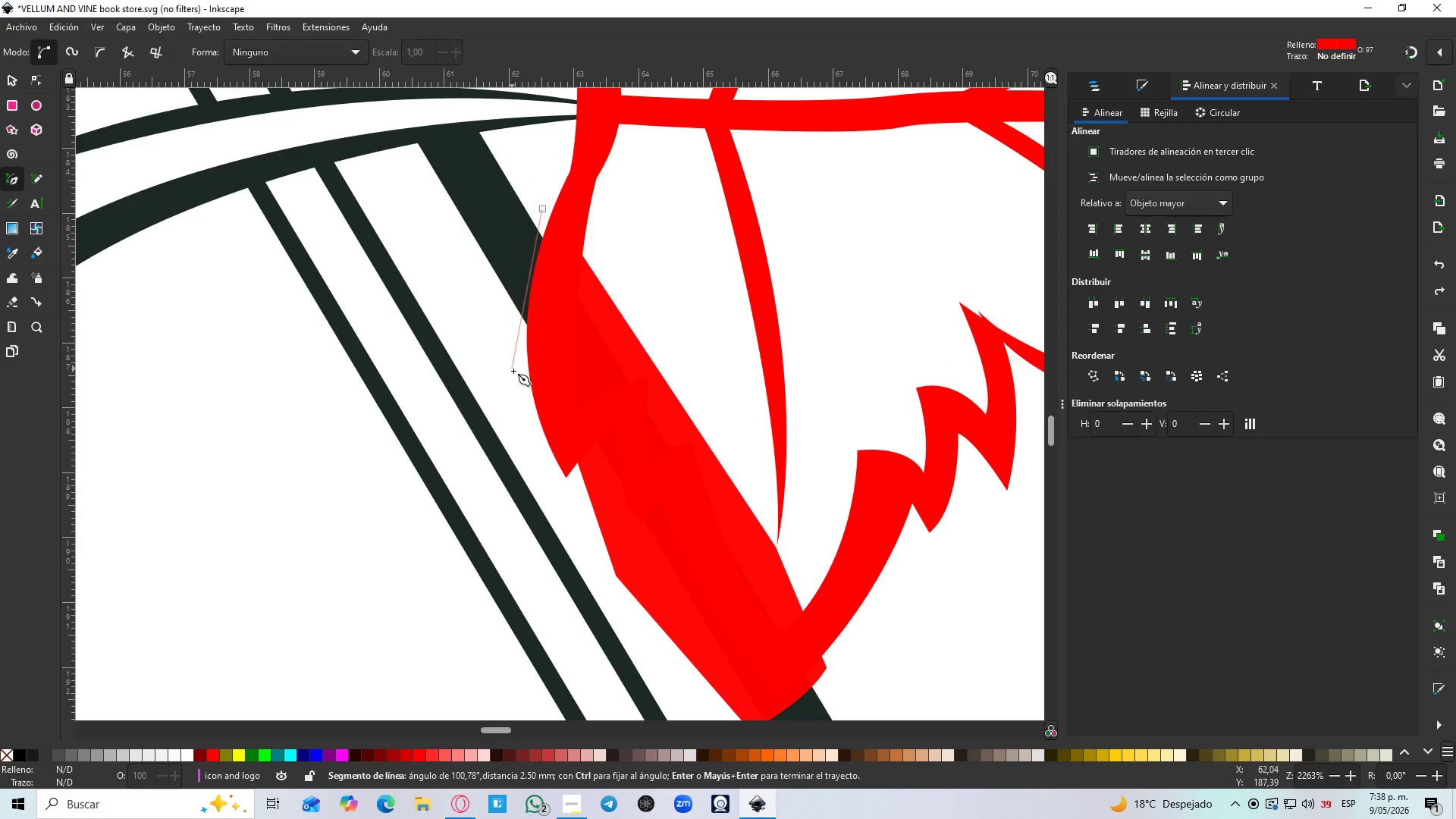 
left_click_drag(start_coordinate=[507, 374], to_coordinate=[515, 416])
 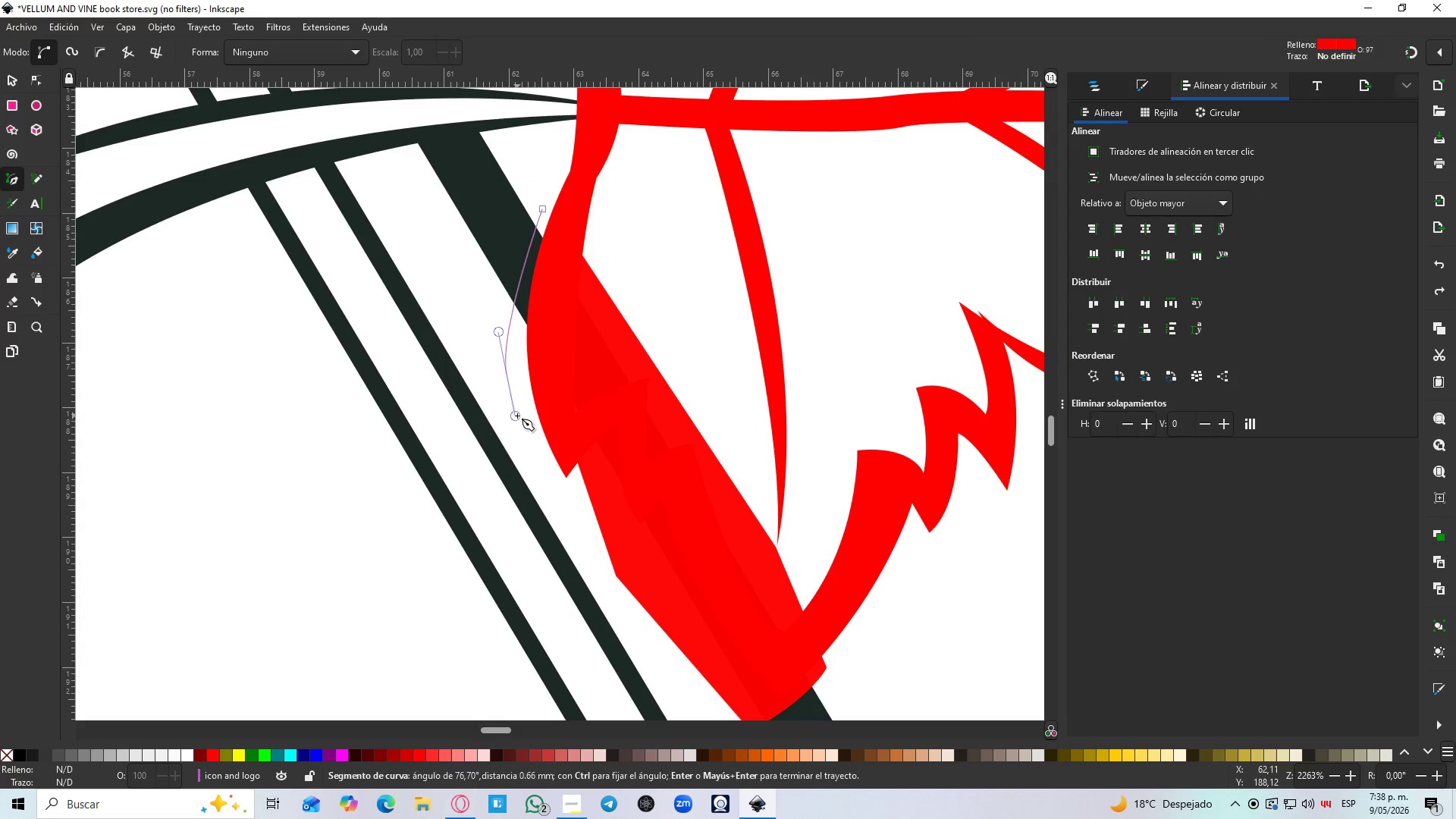 
scroll: coordinate [592, 305], scroll_direction: up, amount: 2.0
 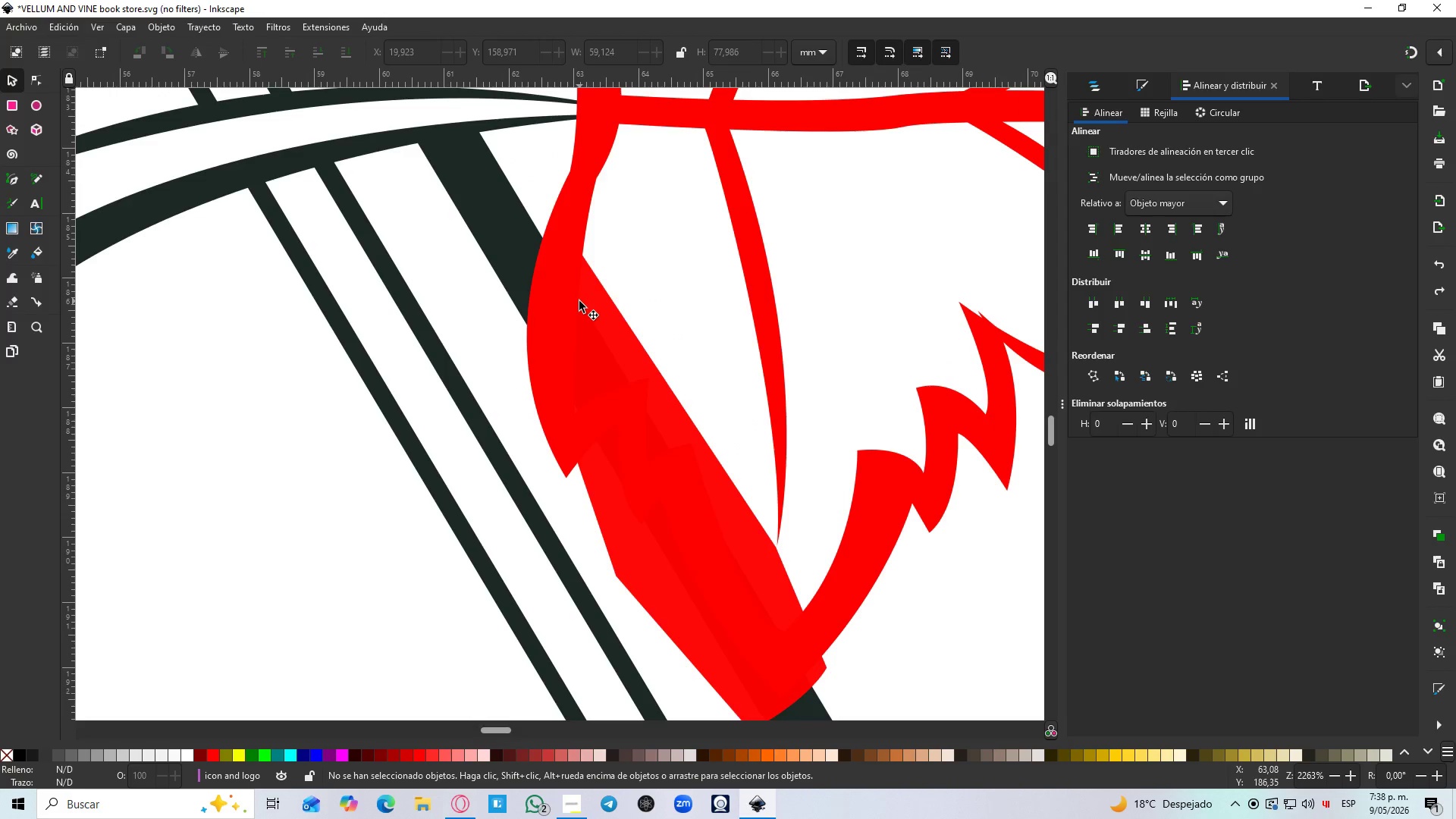 
key(Control+Z)
 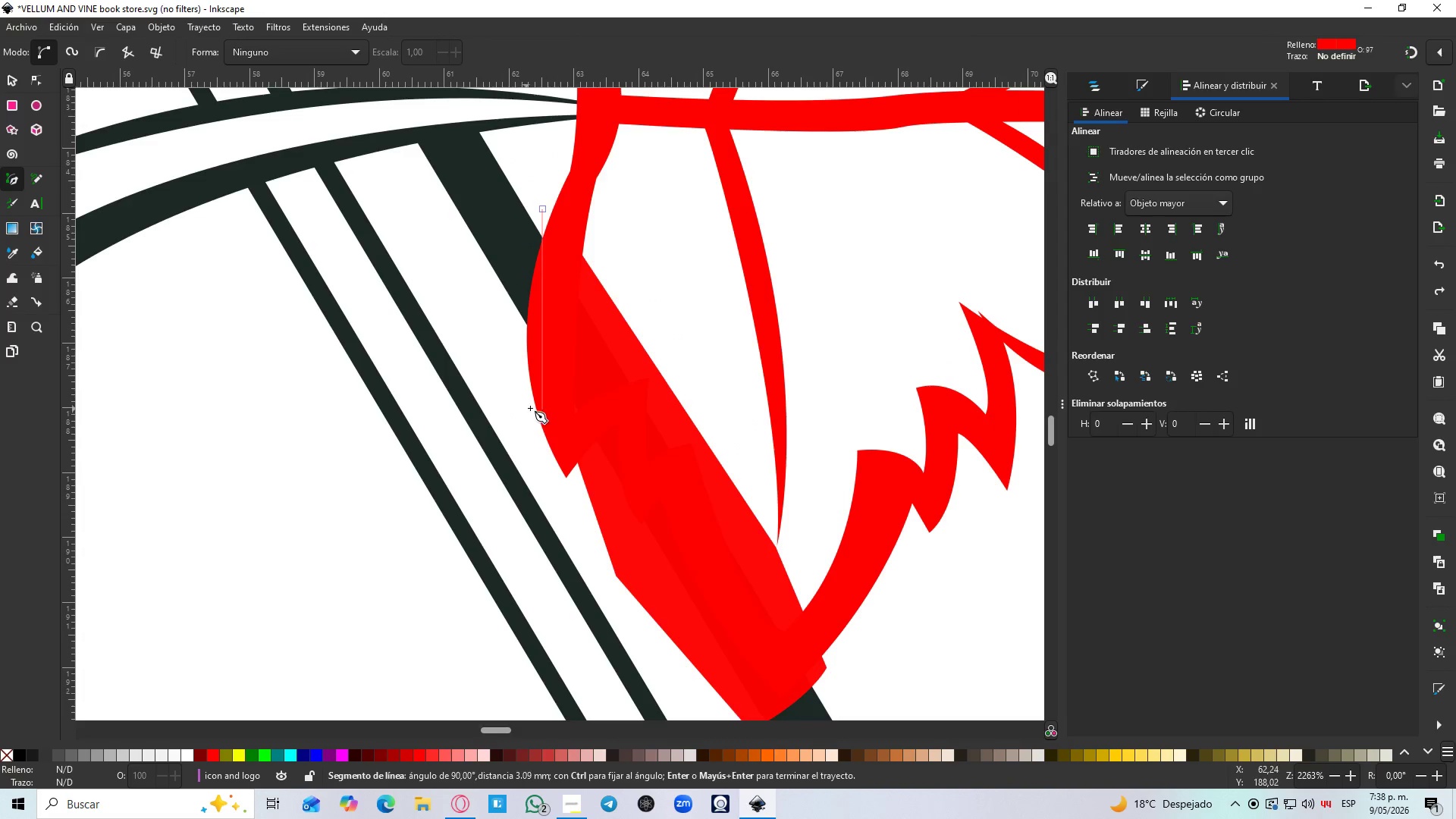 
key(Control+Z)
 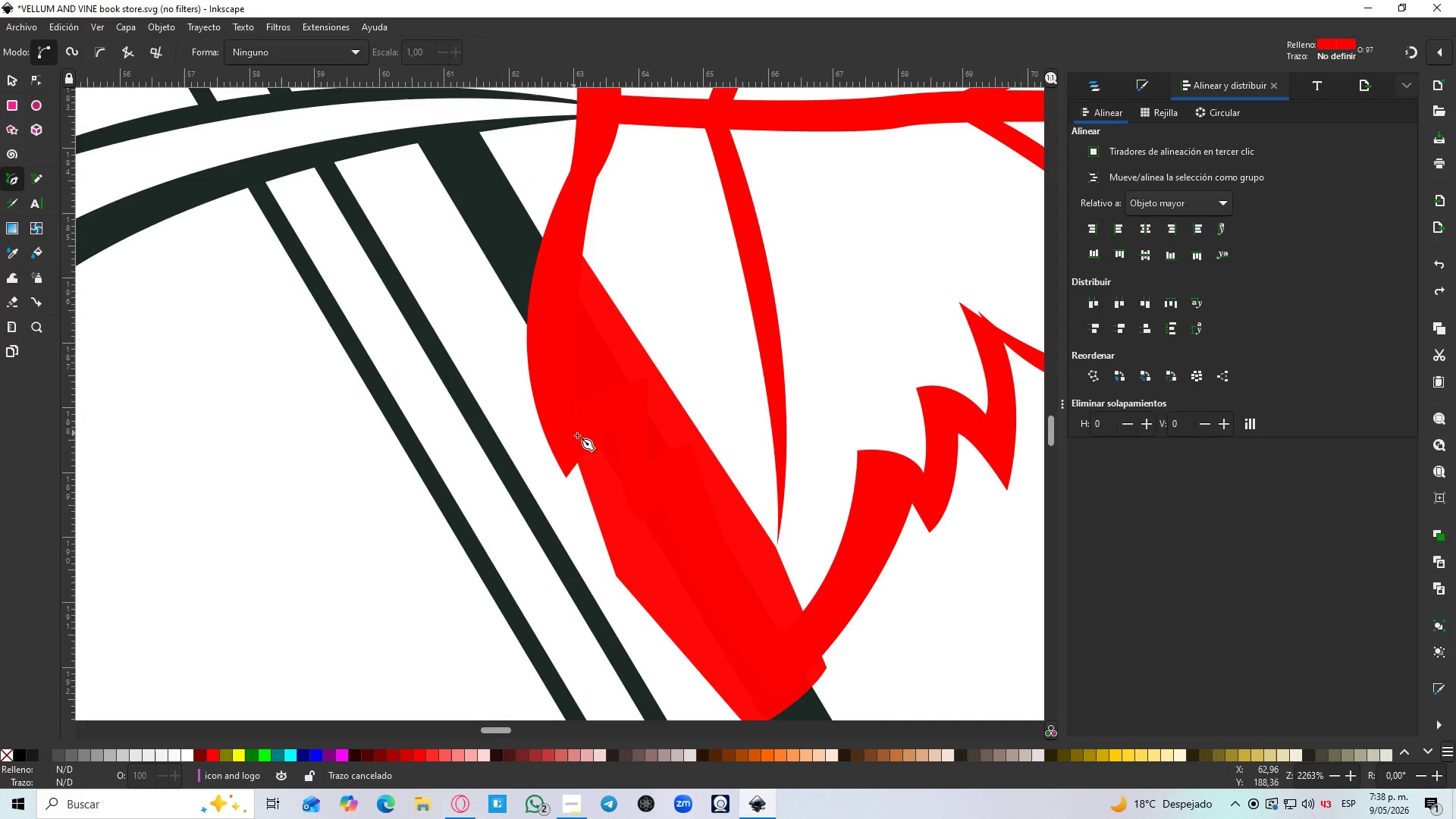 
key(Control+Z)
 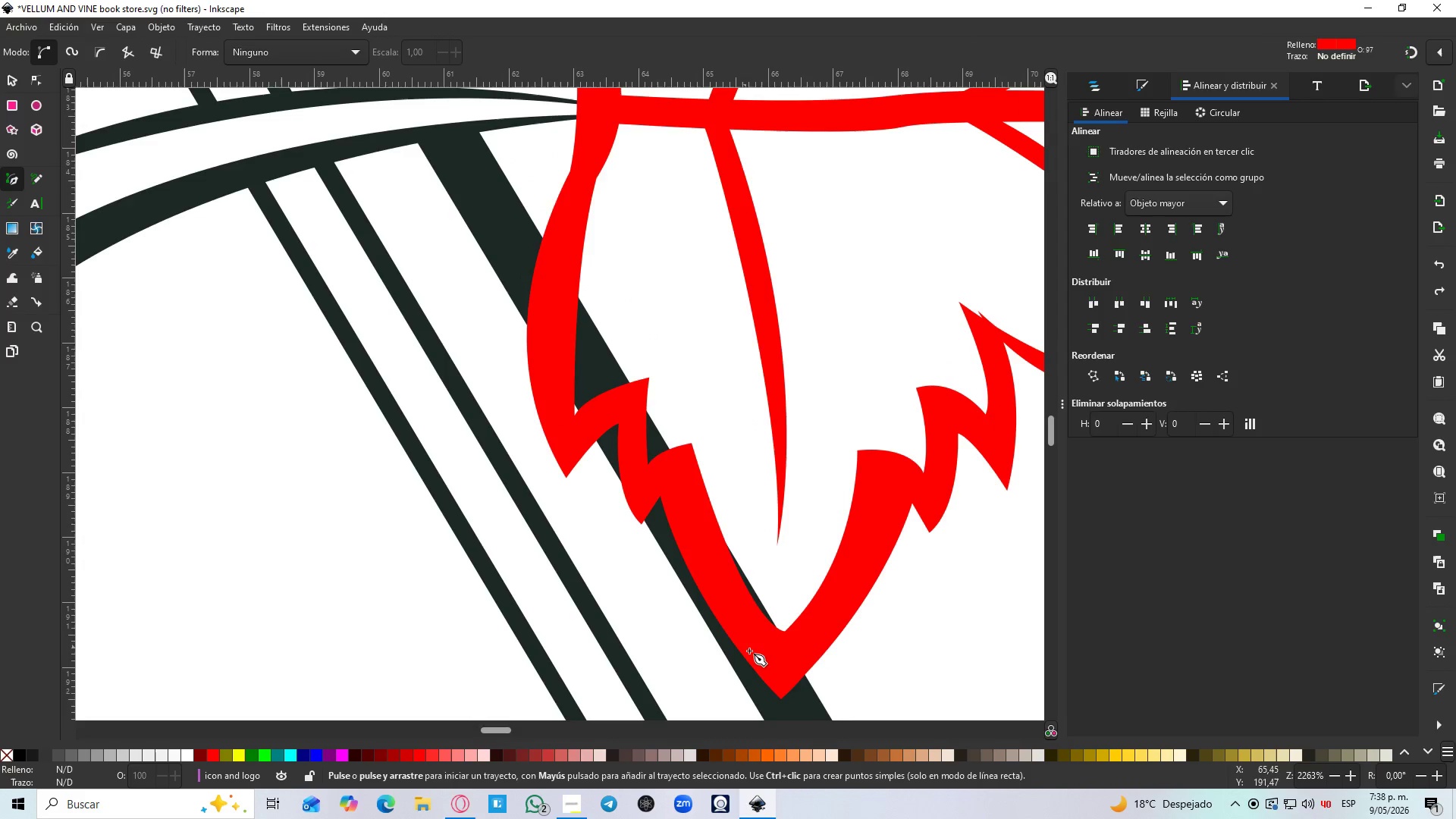 
hold_key(key=ControlLeft, duration=0.95)
 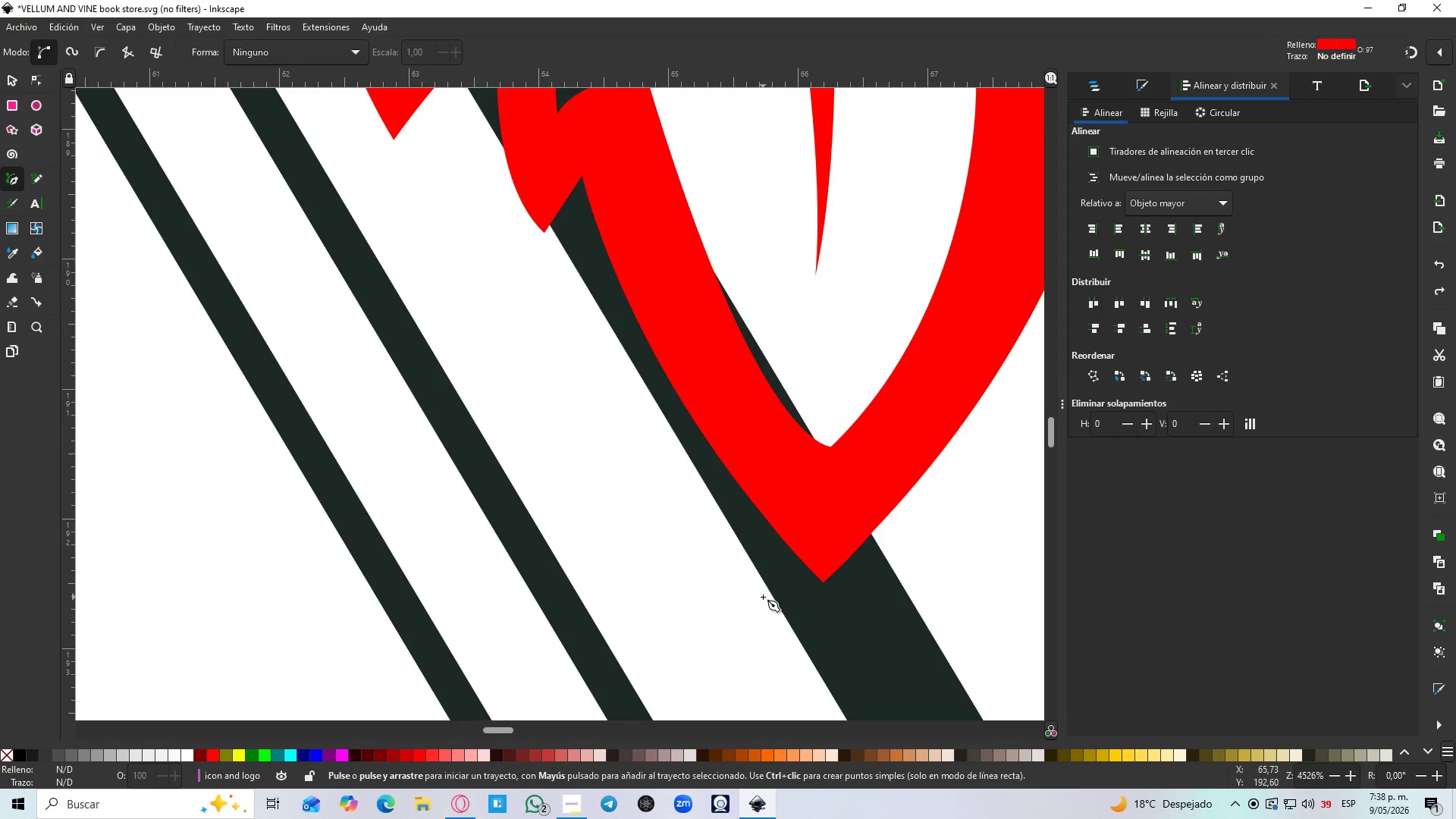 
hold_key(key=ControlLeft, duration=0.61)
 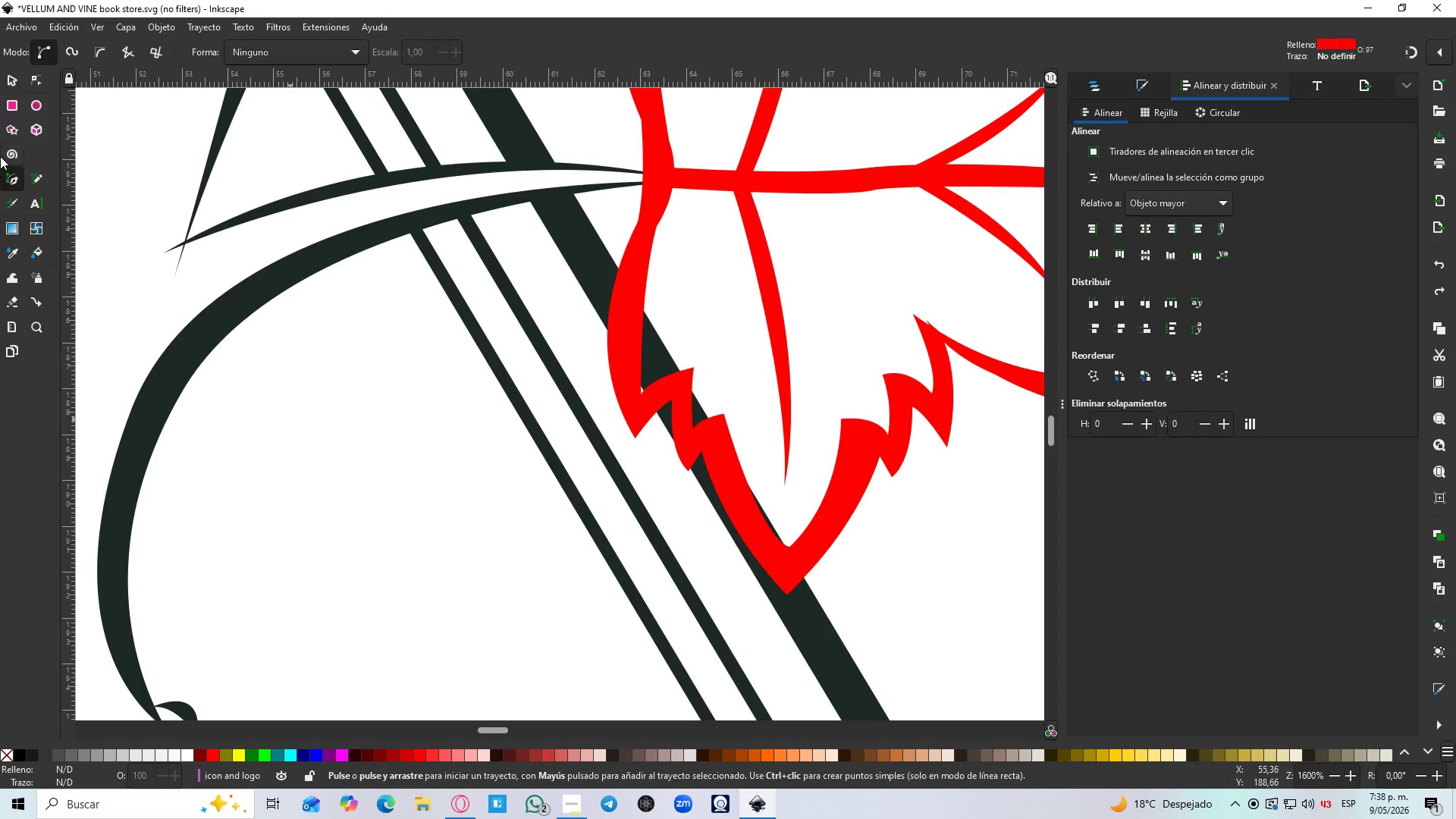 
scroll: coordinate [754, 655], scroll_direction: down, amount: 2.0
 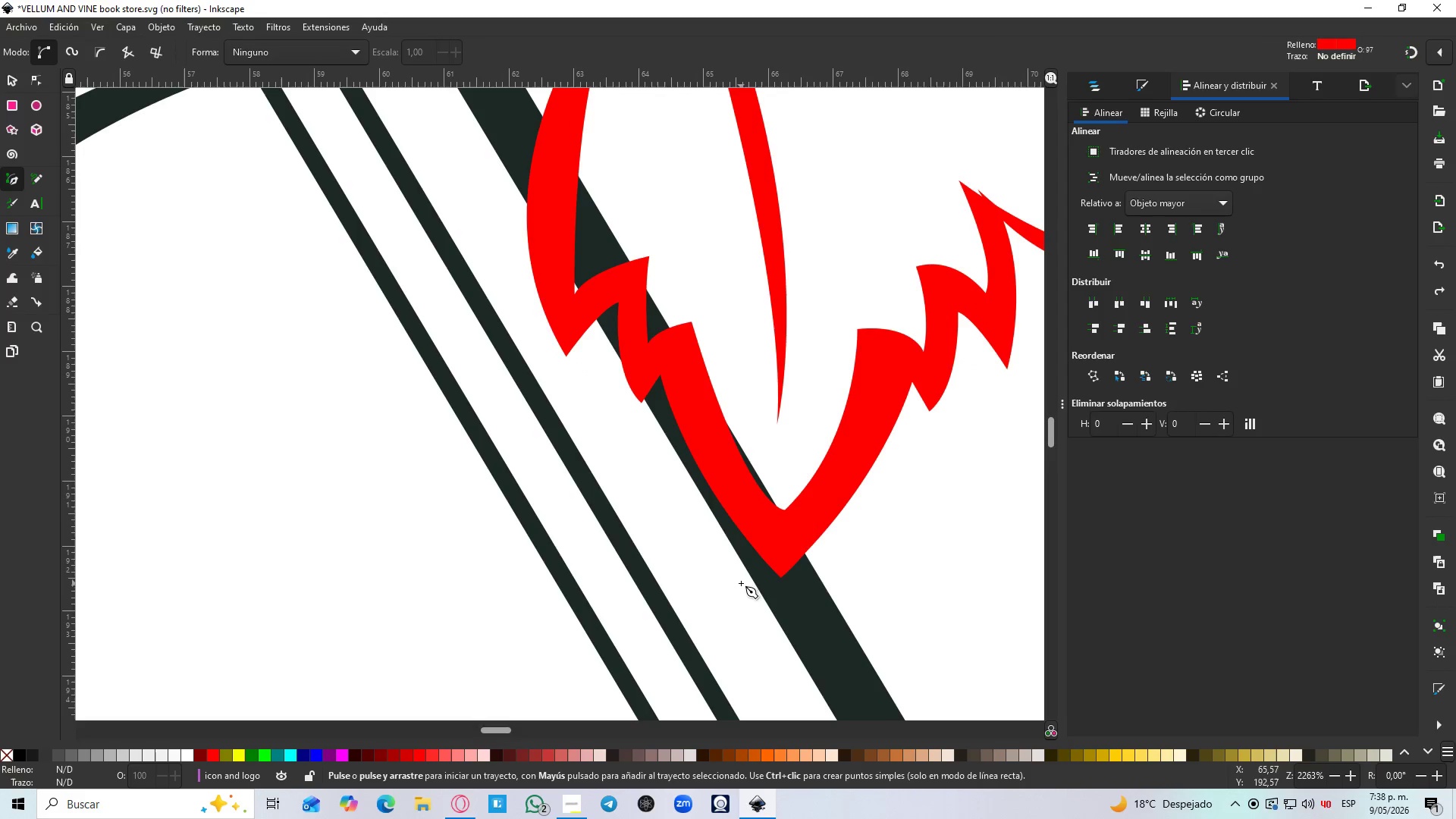 
scroll: coordinate [739, 573], scroll_direction: up, amount: 2.0
 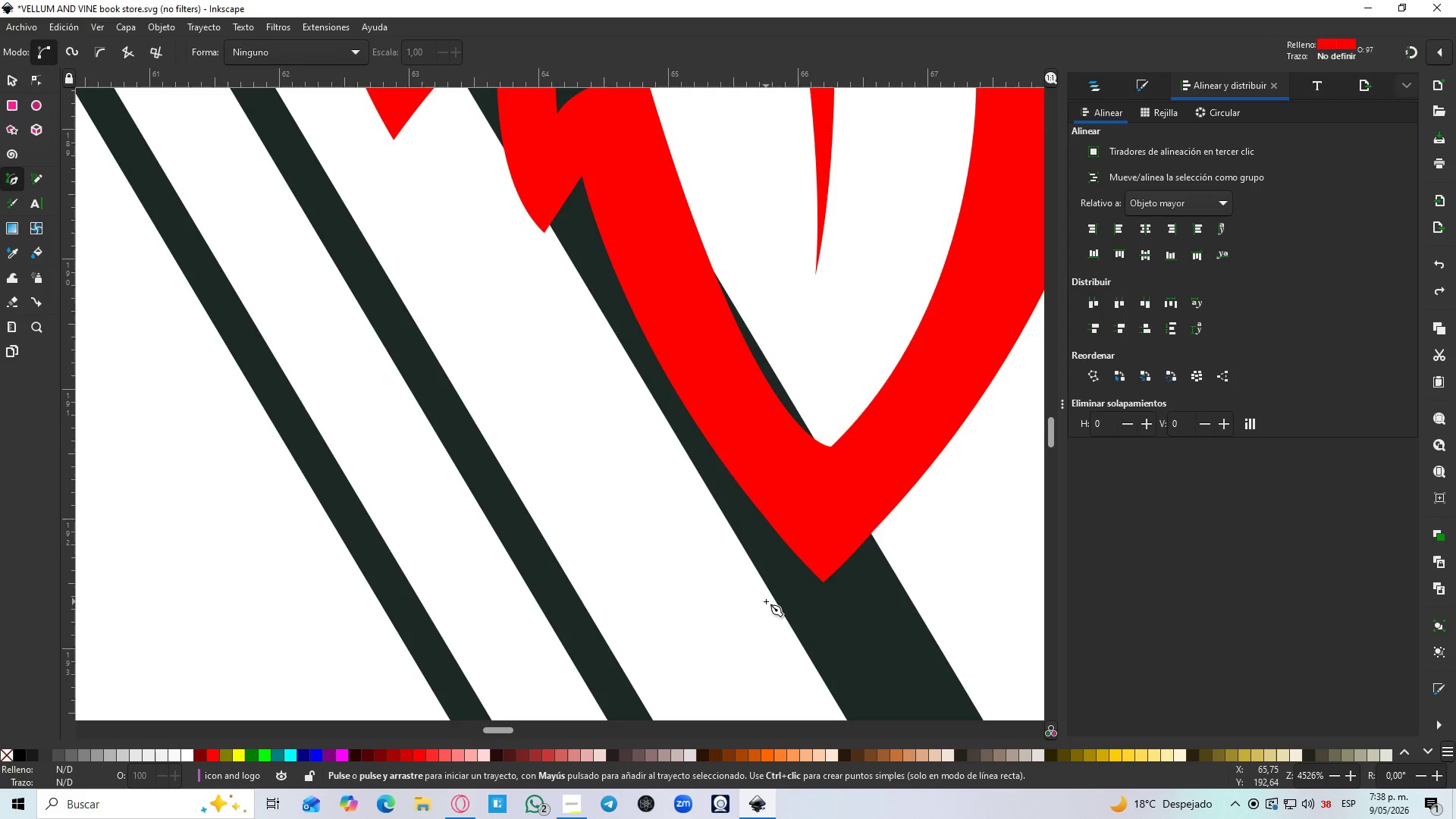 
left_click_drag(start_coordinate=[626, 293], to_coordinate=[626, 297])
 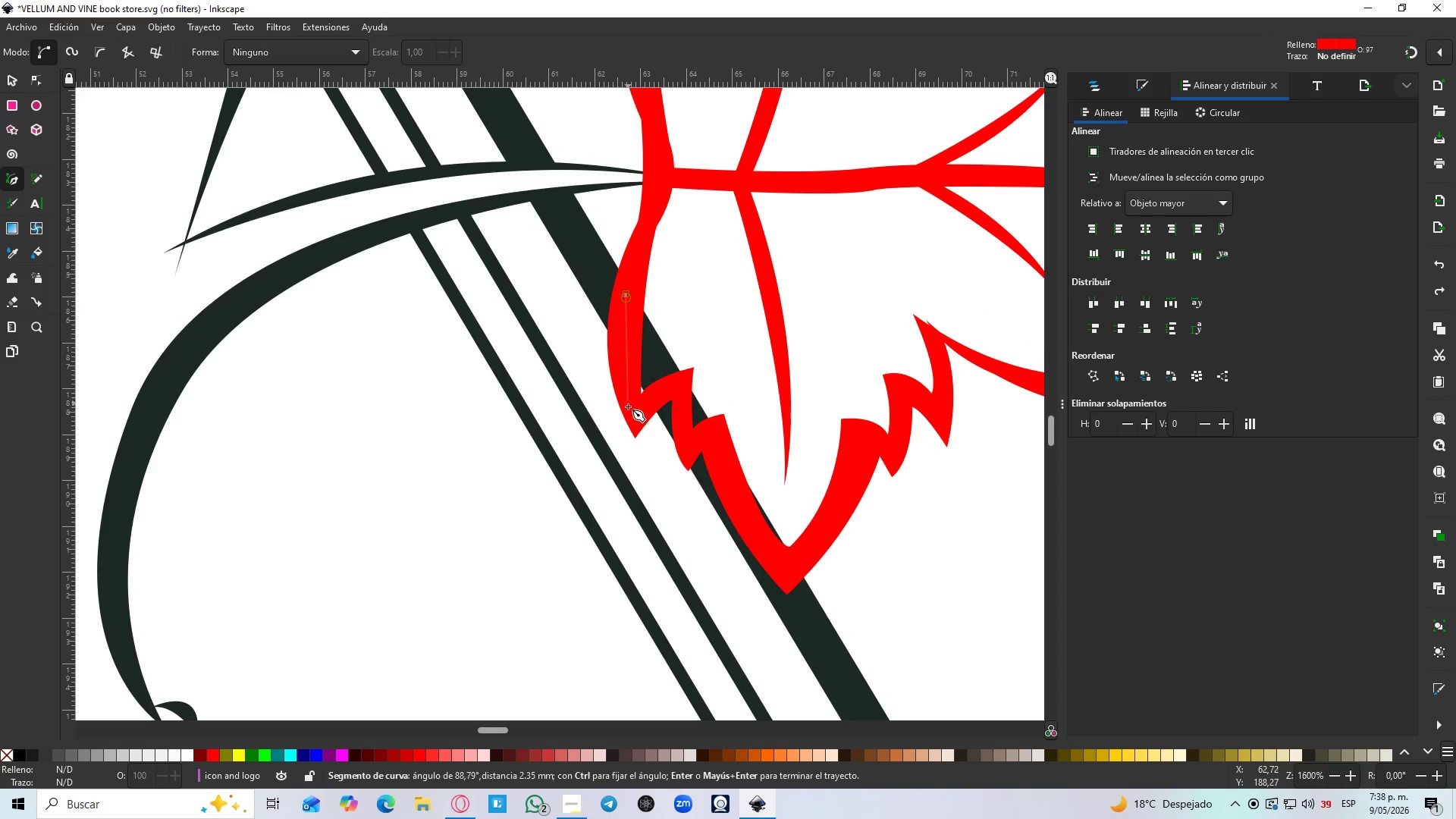 
left_click_drag(start_coordinate=[632, 414], to_coordinate=[636, 413])
 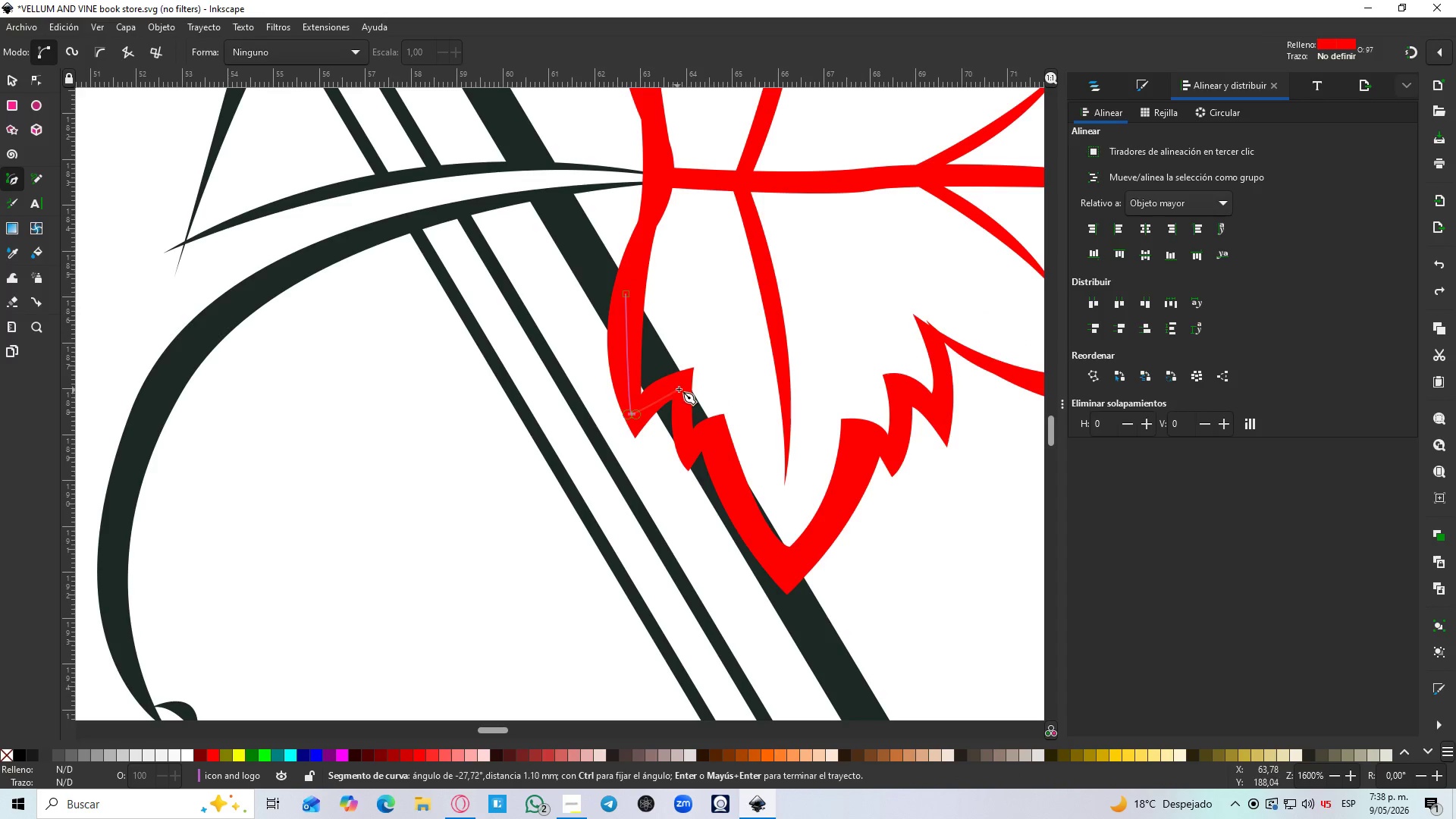 
left_click([682, 384])
 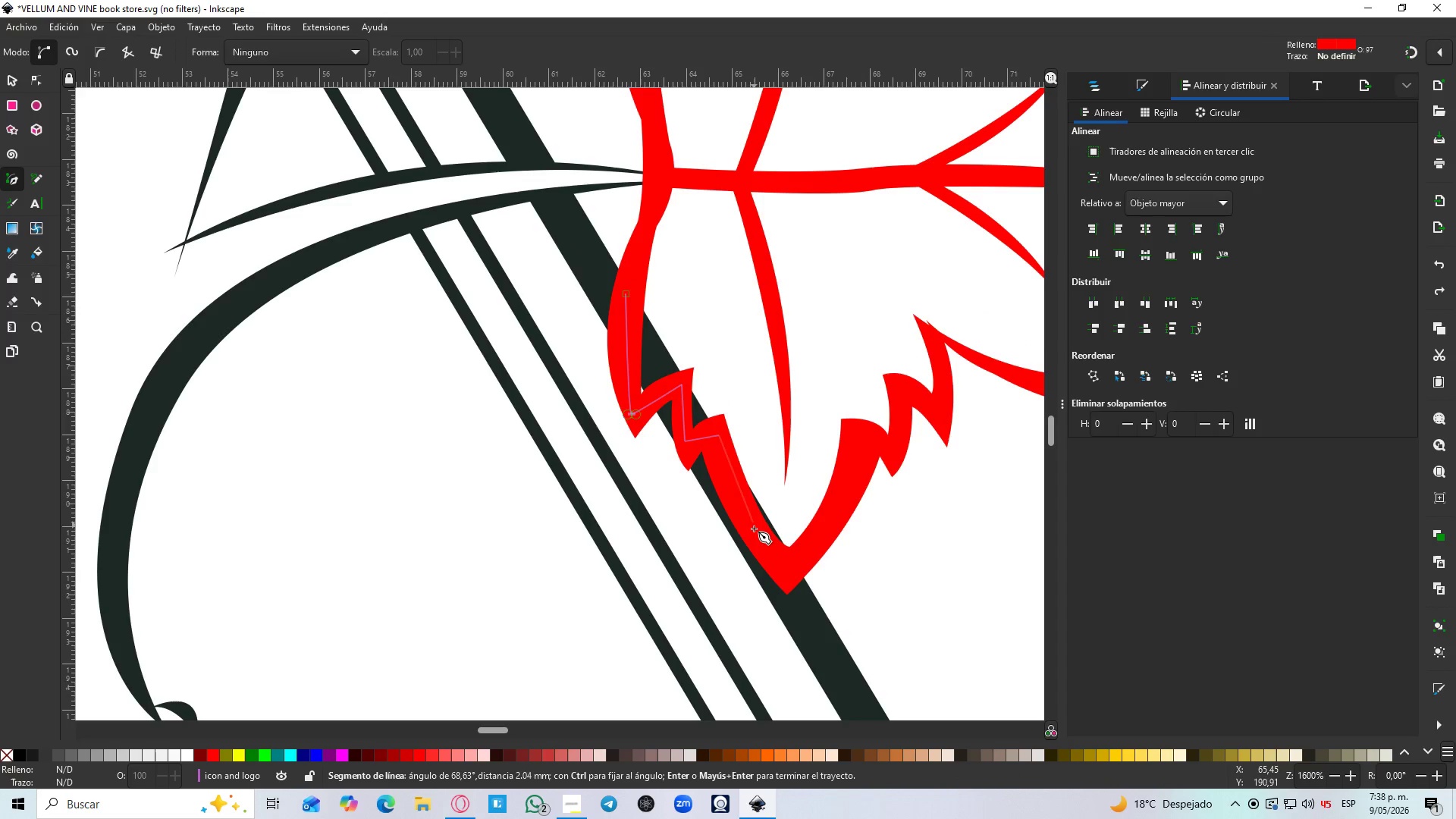 
scroll: coordinate [767, 601], scroll_direction: down, amount: 3.0
 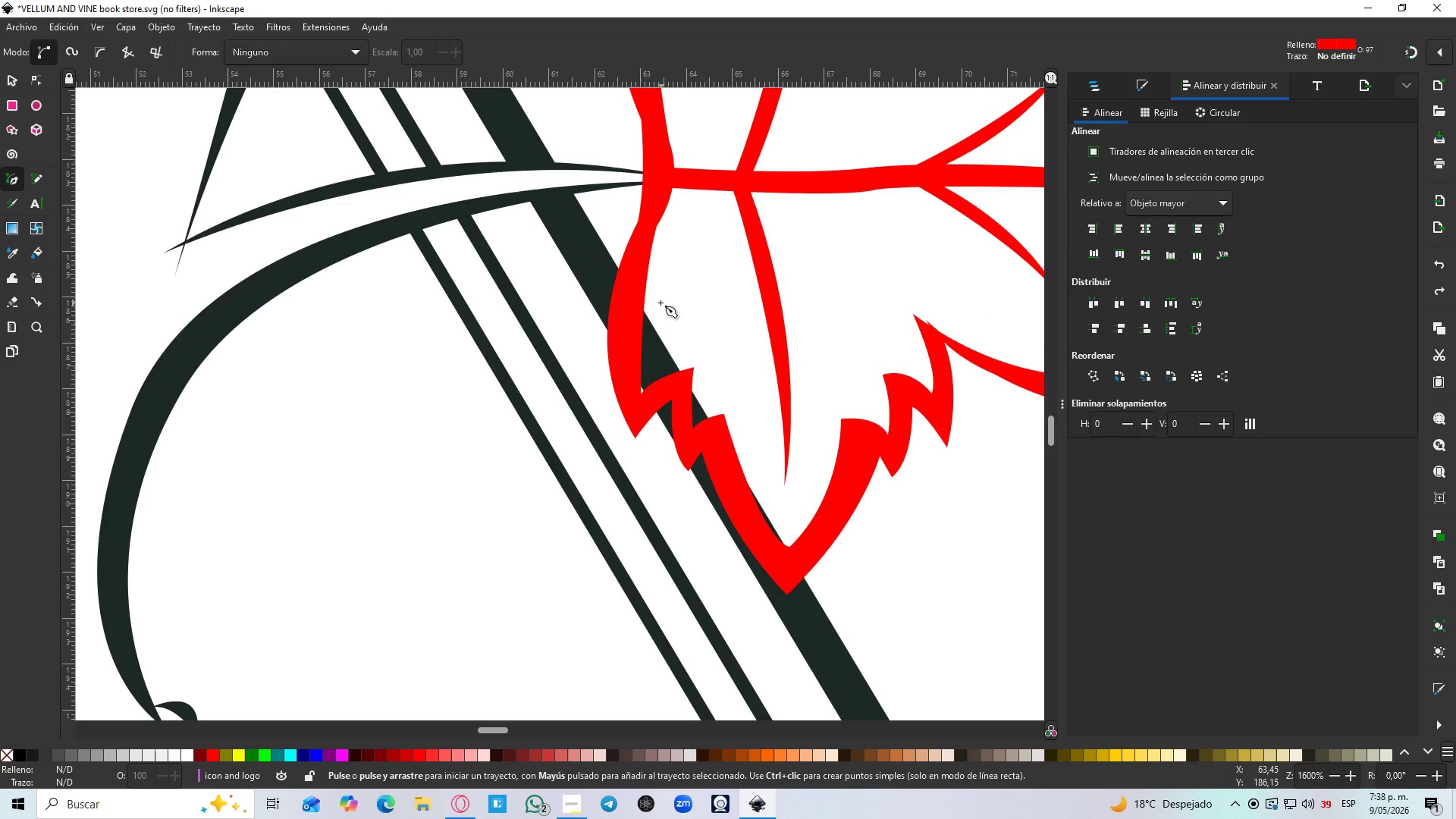 
double_click([787, 573])
 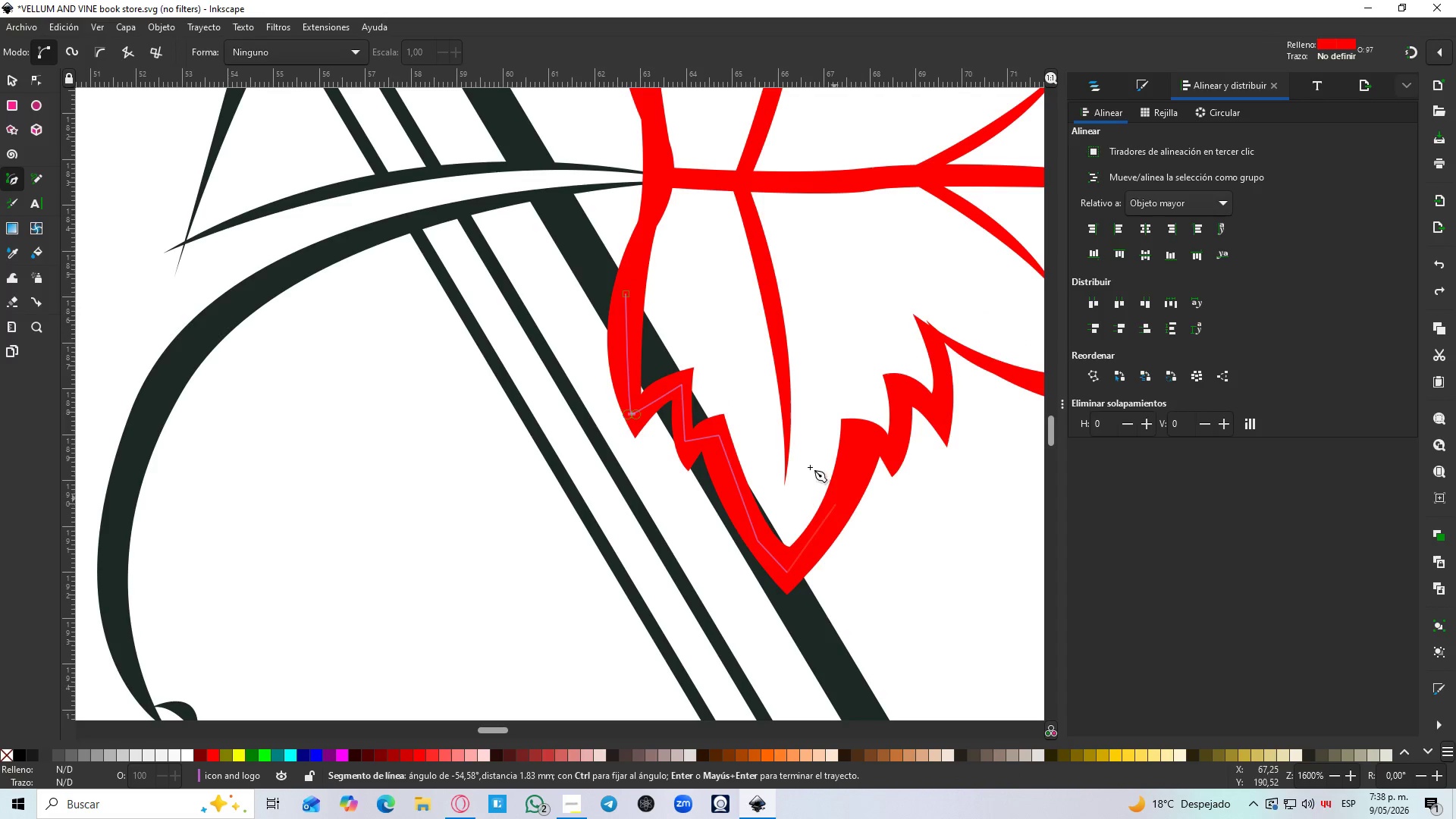 
double_click([713, 329])
 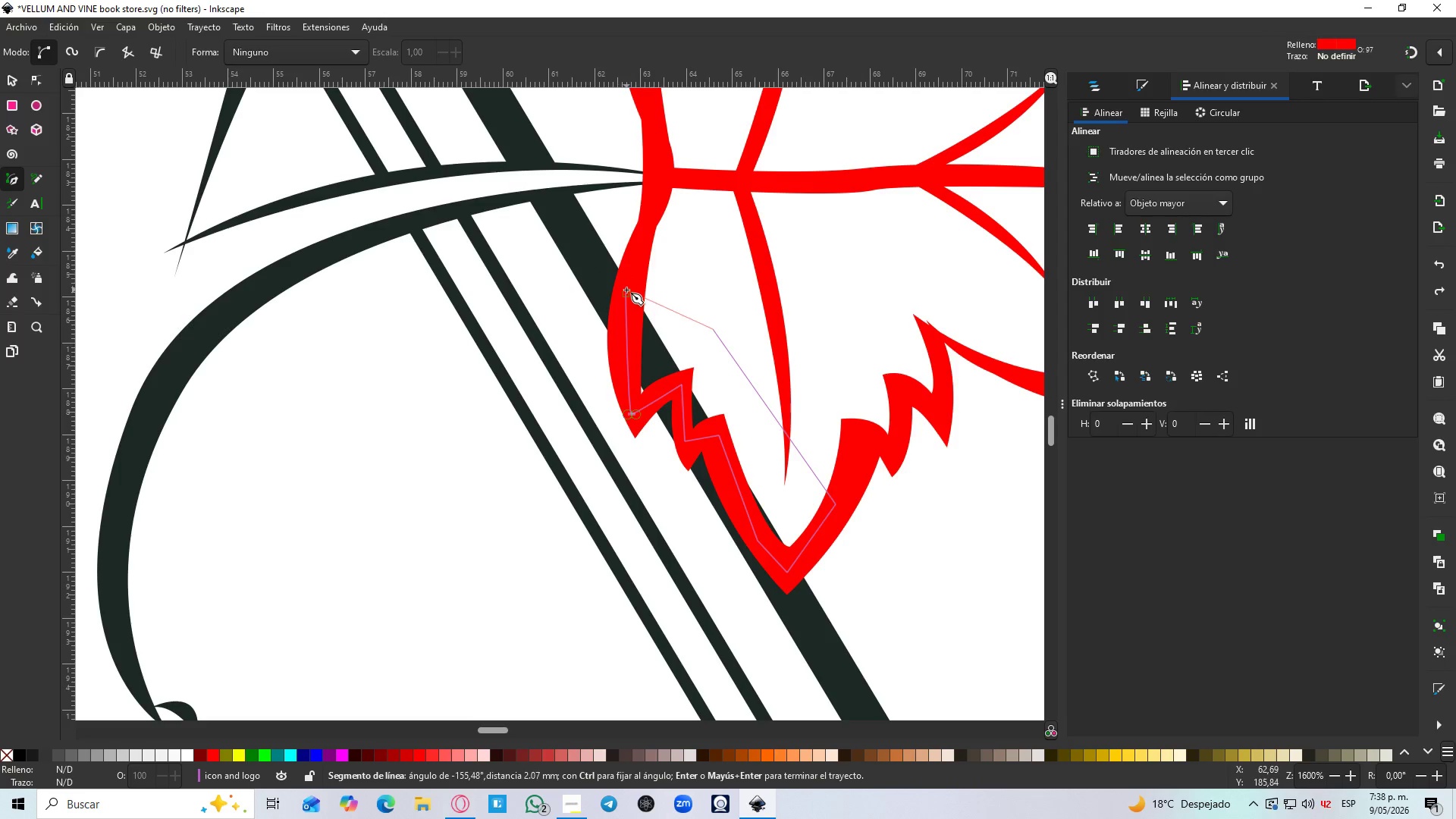 
left_click([626, 296])
 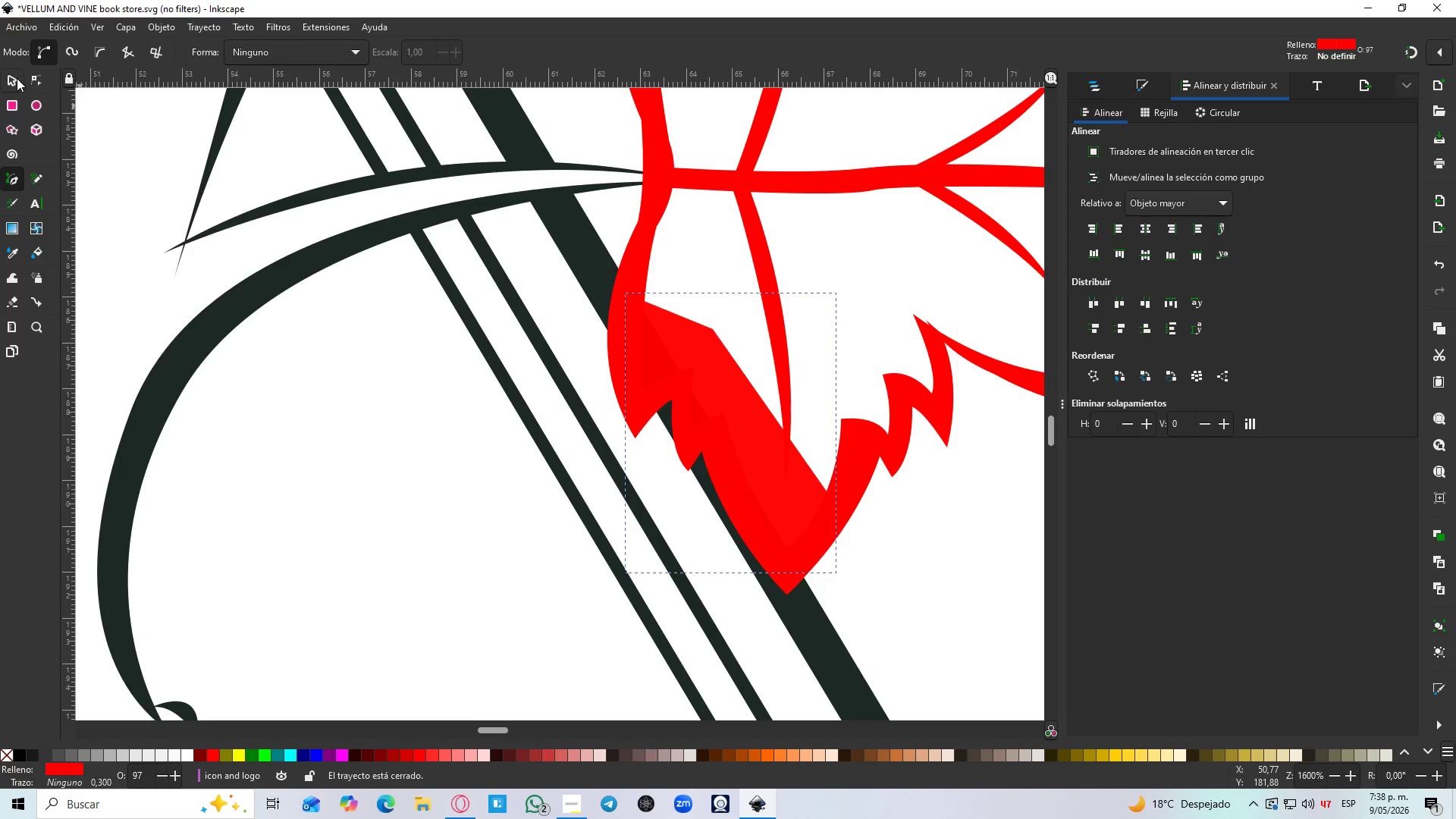 
left_click([16, 78])
 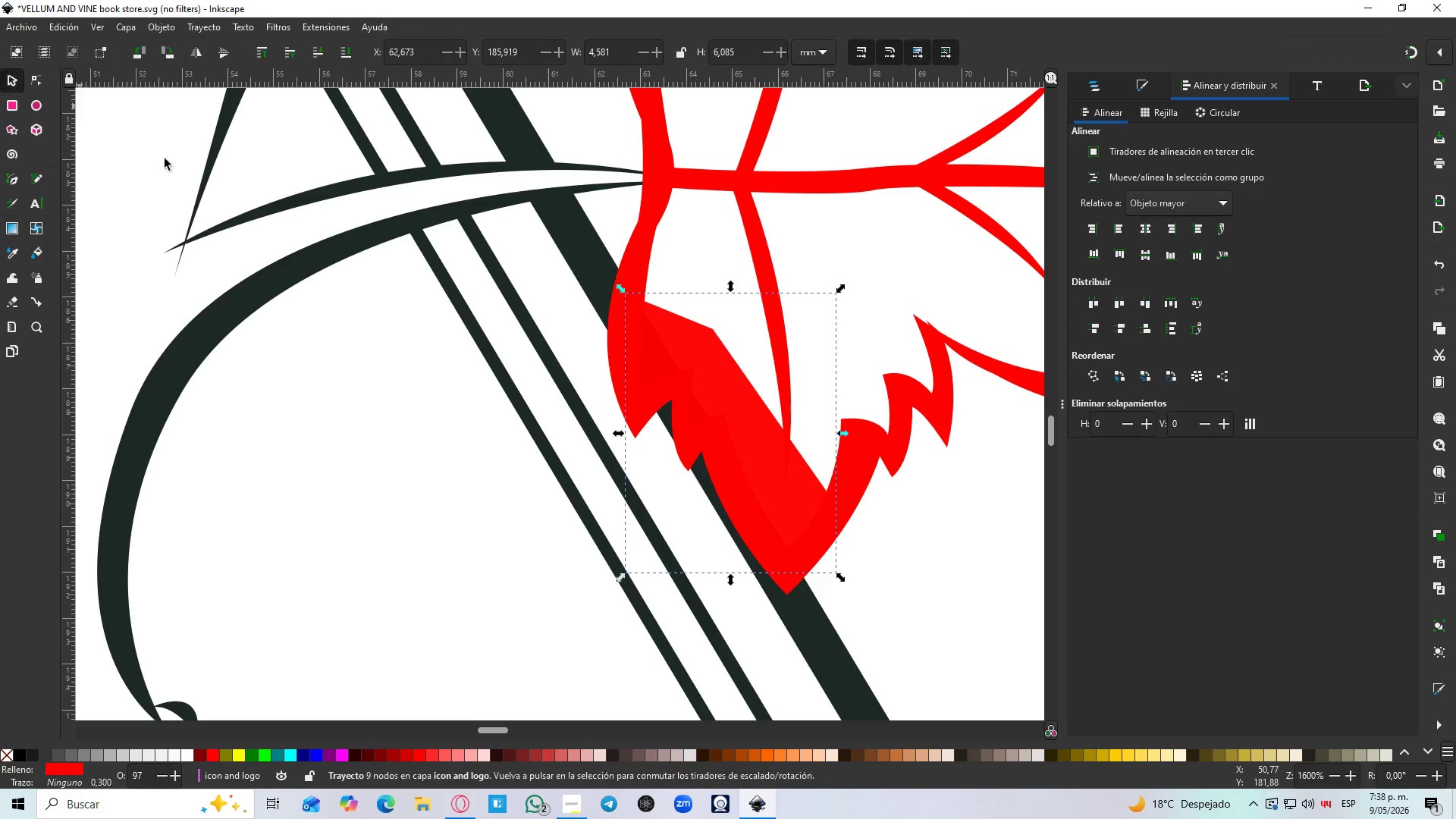 
hold_key(key=ShiftLeft, duration=0.55)
left_click([595, 246])
 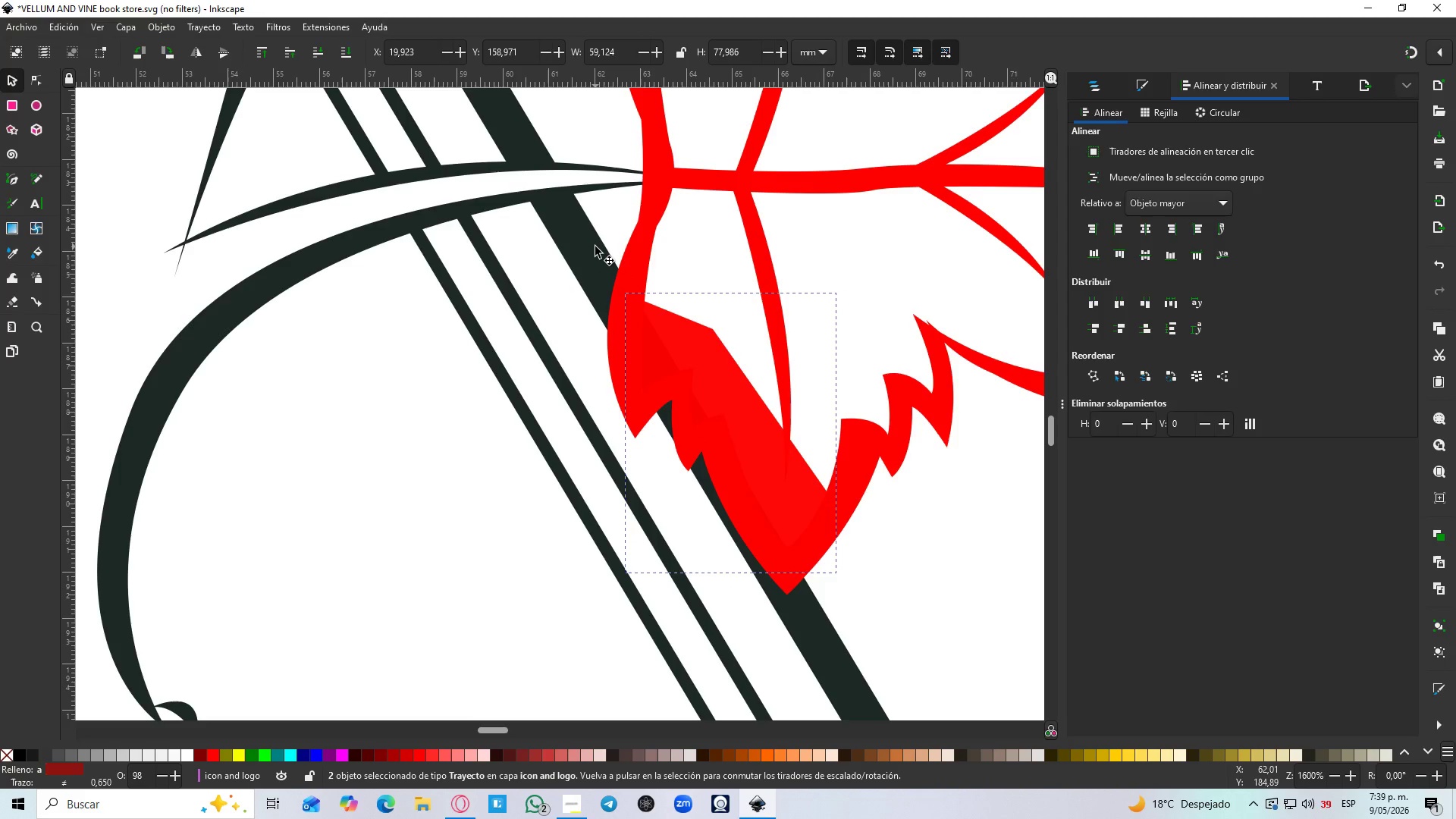 
key(Control+NumpadSubtract)
 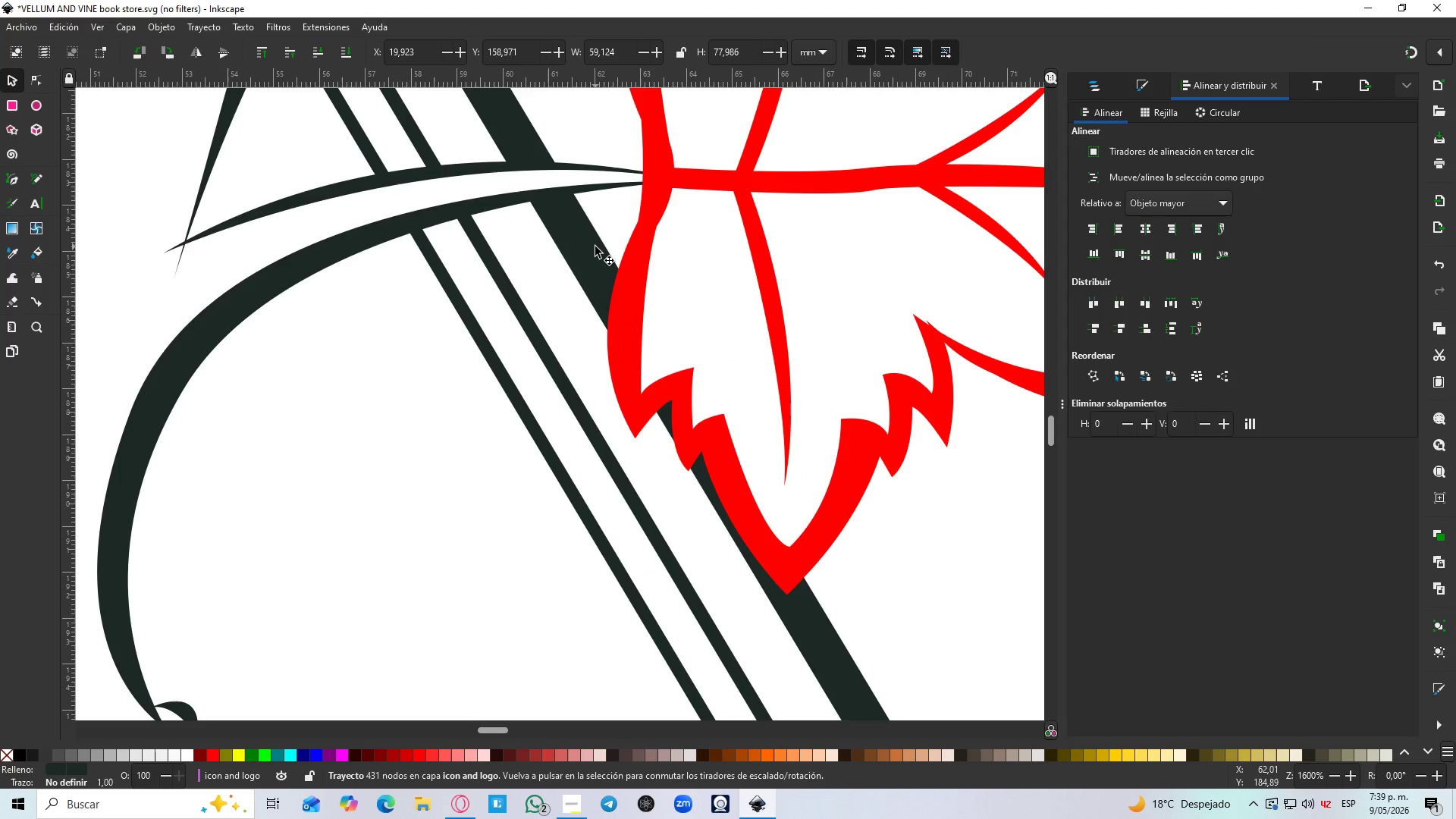 
hold_key(key=ControlLeft, duration=0.61)
 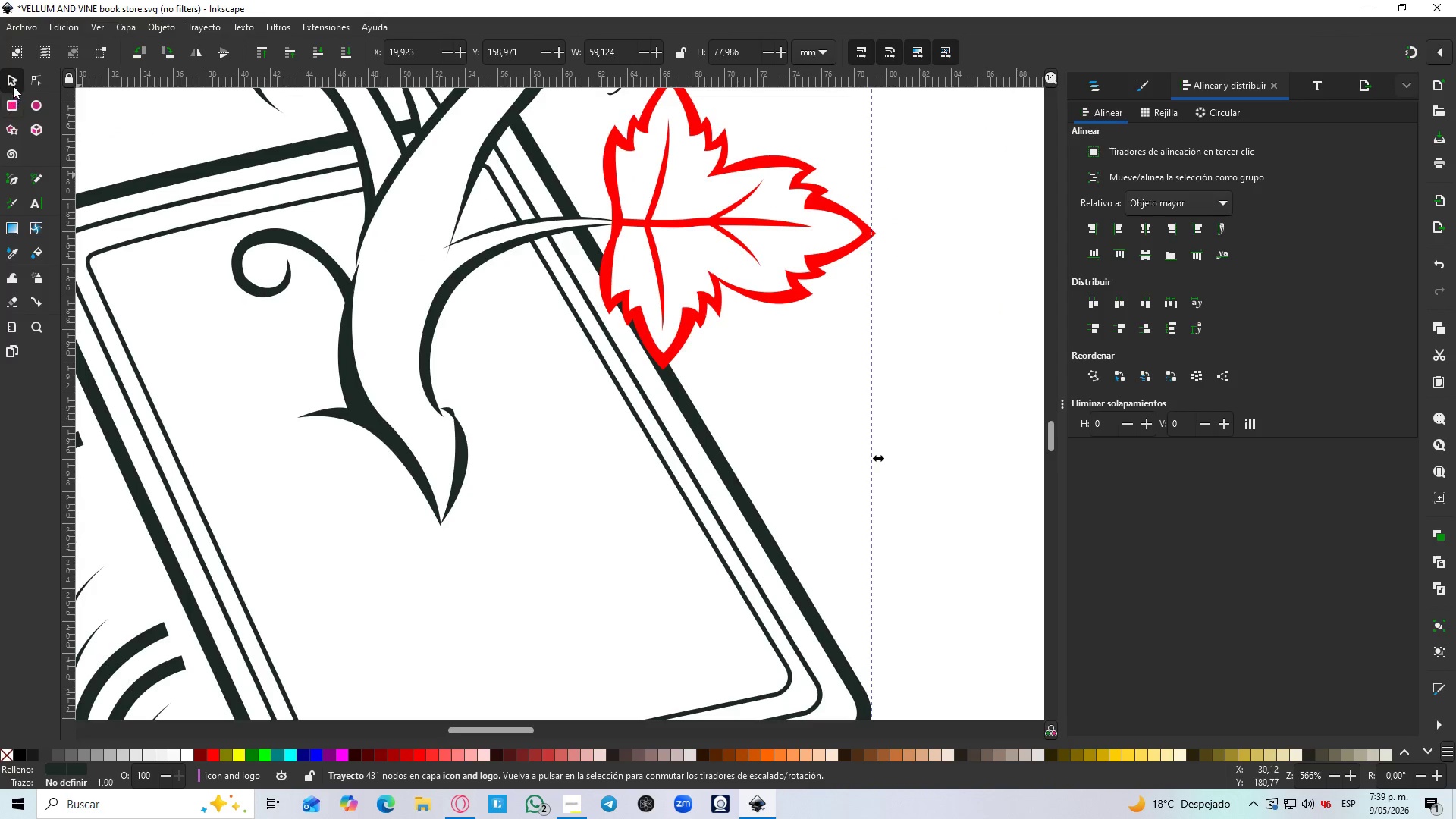 
hold_key(key=ControlLeft, duration=4.31)
left_click([13, 86])
 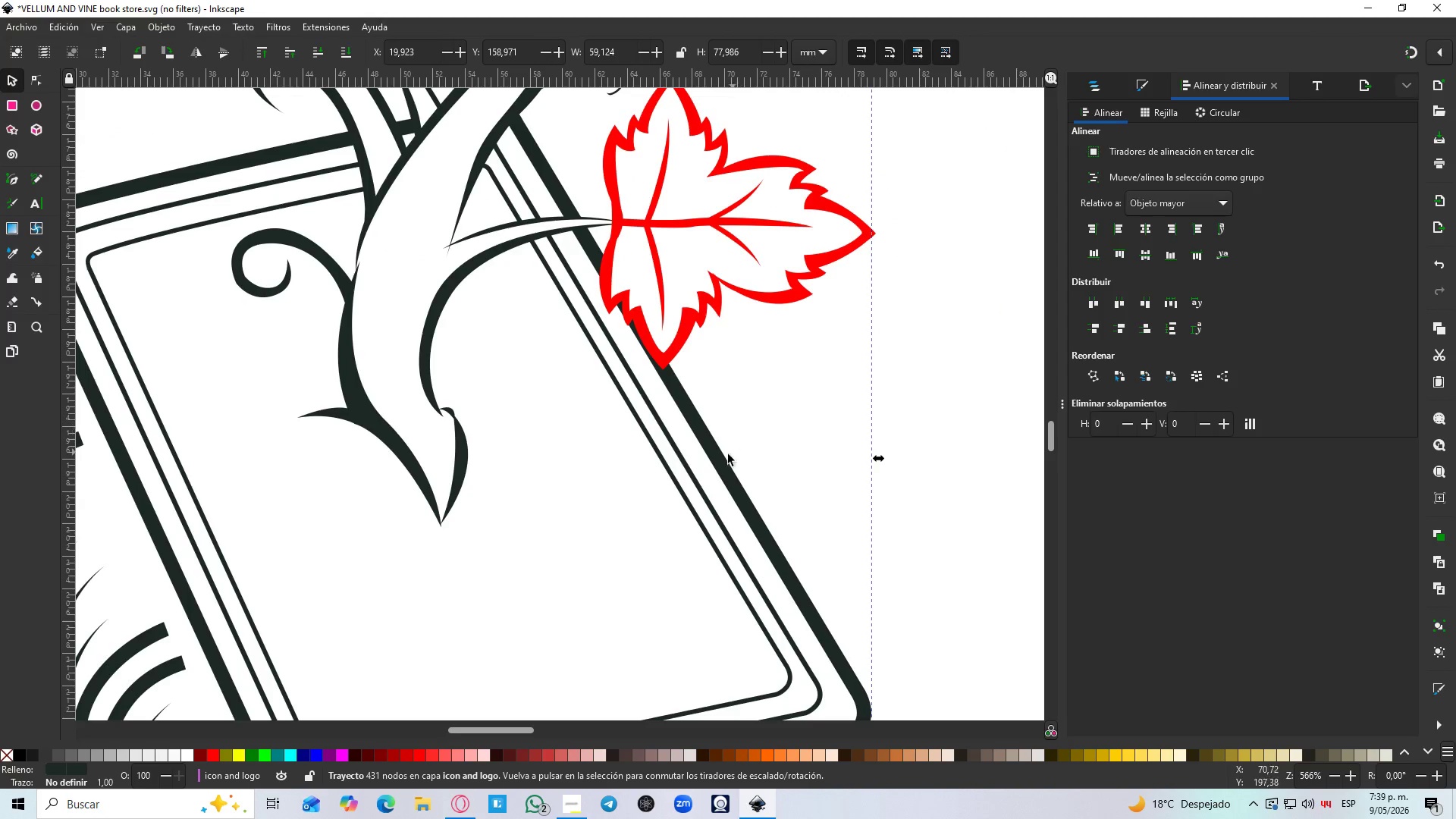 
hold_key(key=ShiftLeft, duration=1.52)
left_click([722, 458])
 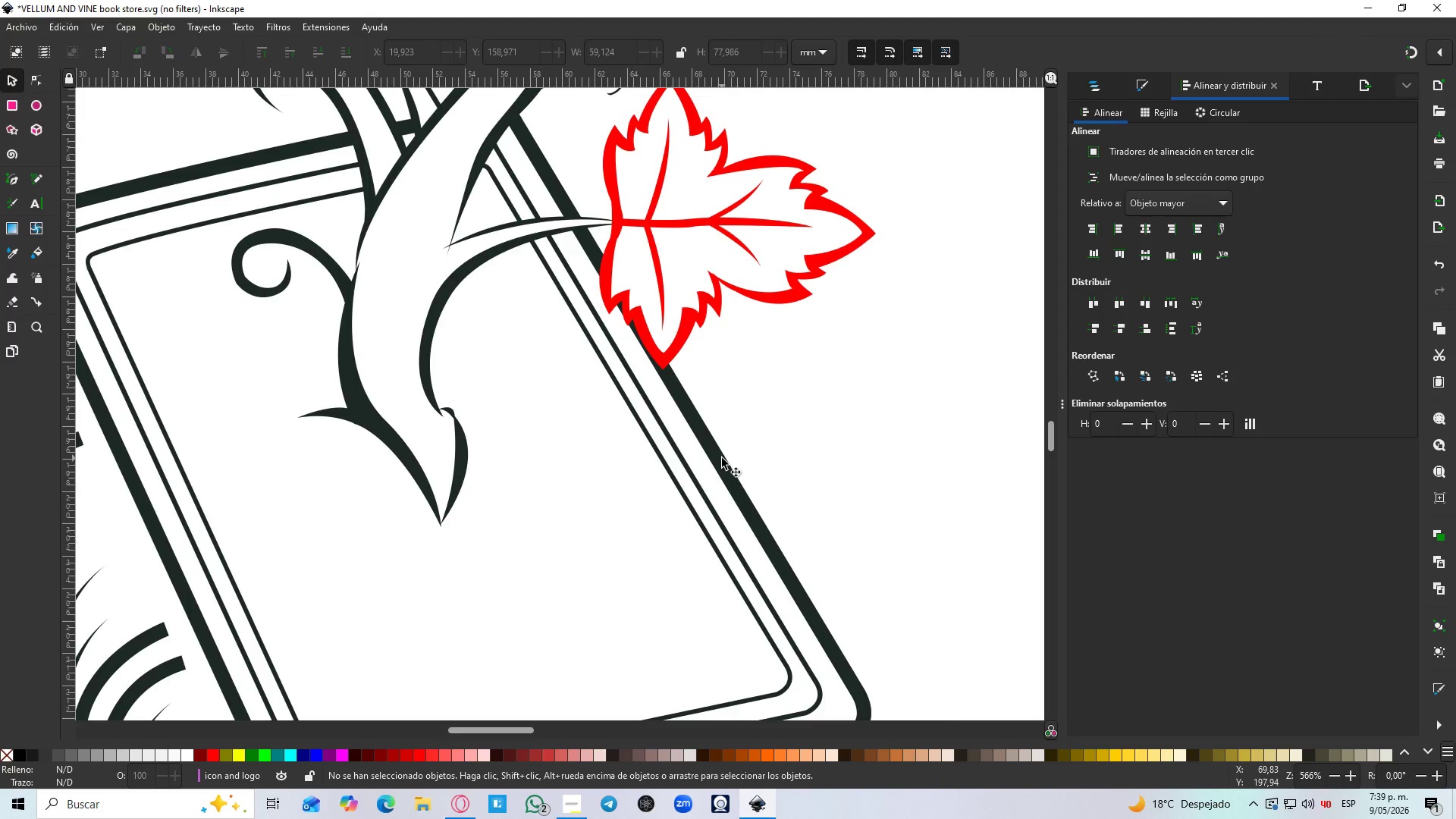 
left_click([722, 458])
 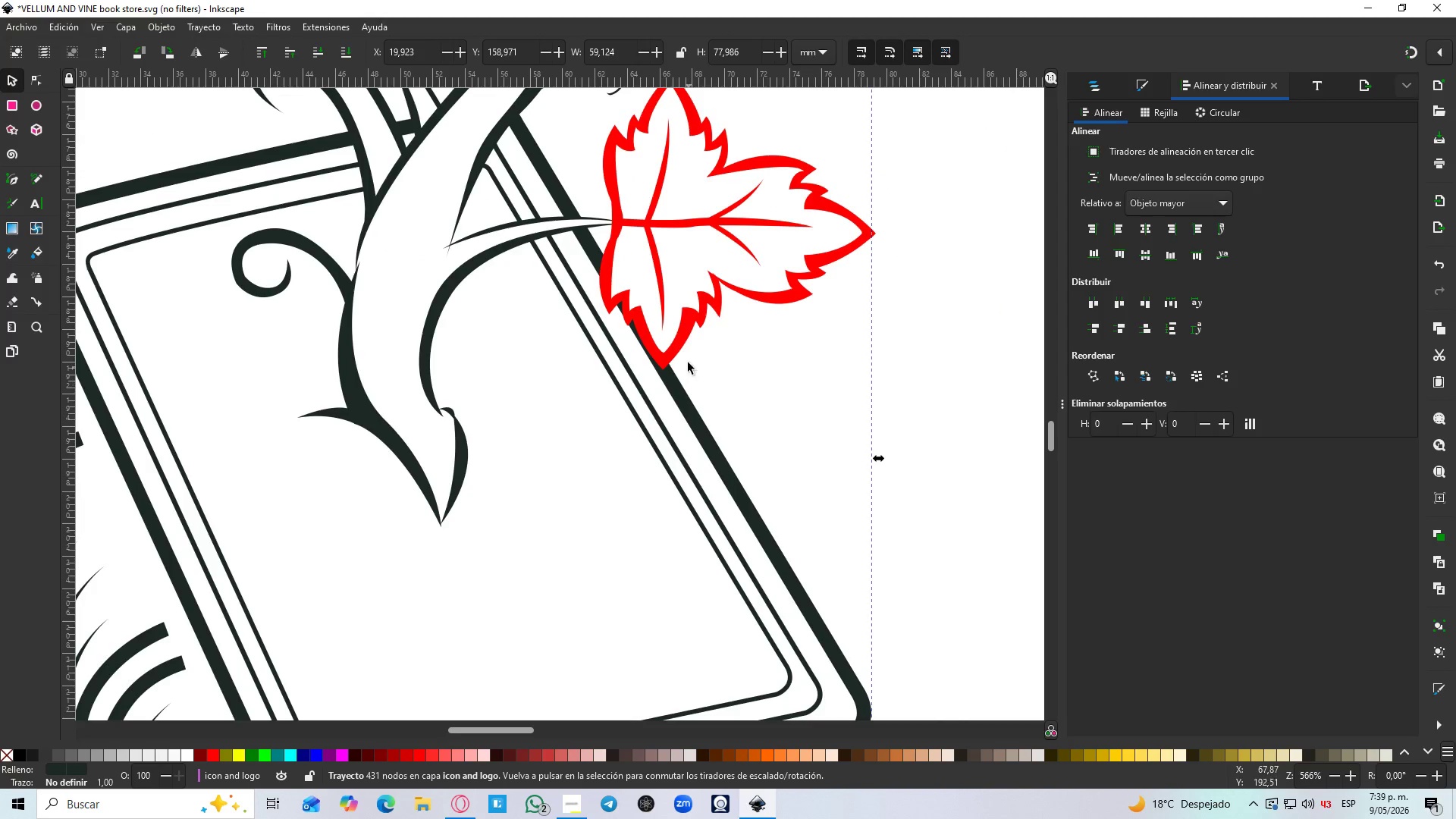 
hold_key(key=ShiftLeft, duration=0.66)
left_click([680, 347])
 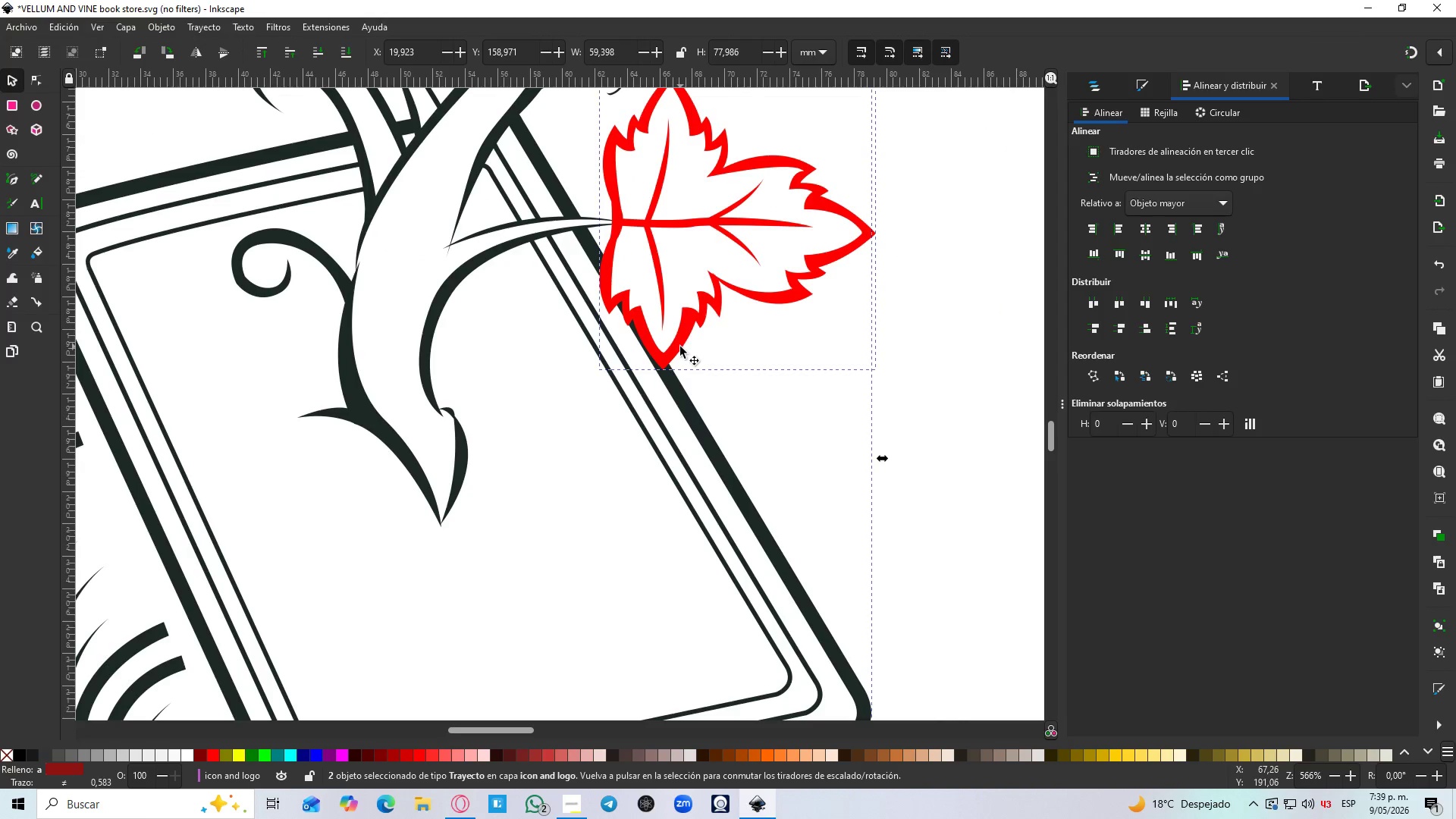 
scroll: coordinate [595, 246], scroll_direction: down, amount: 3.0
 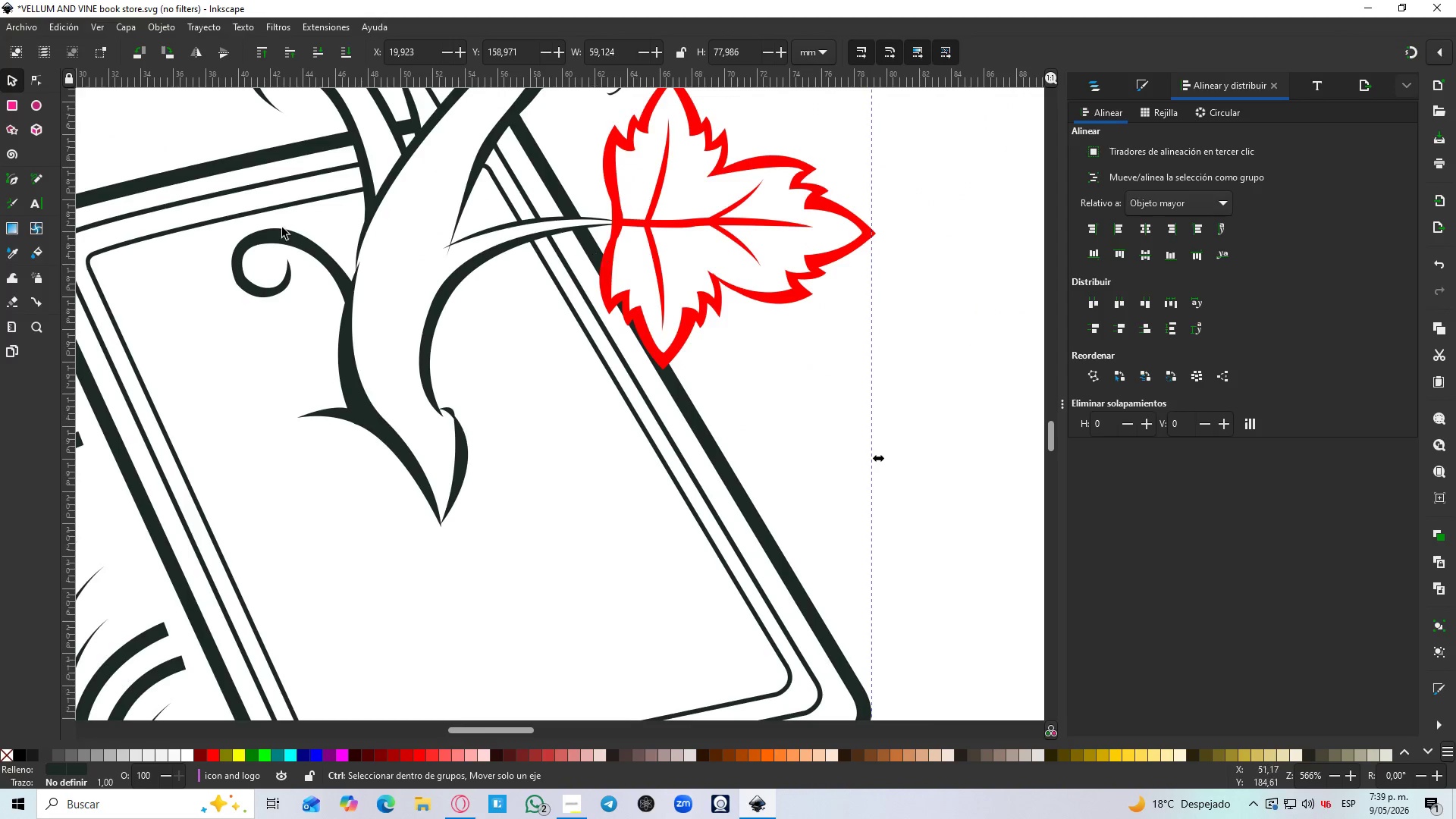 
key(Control+NumpadAdd)
 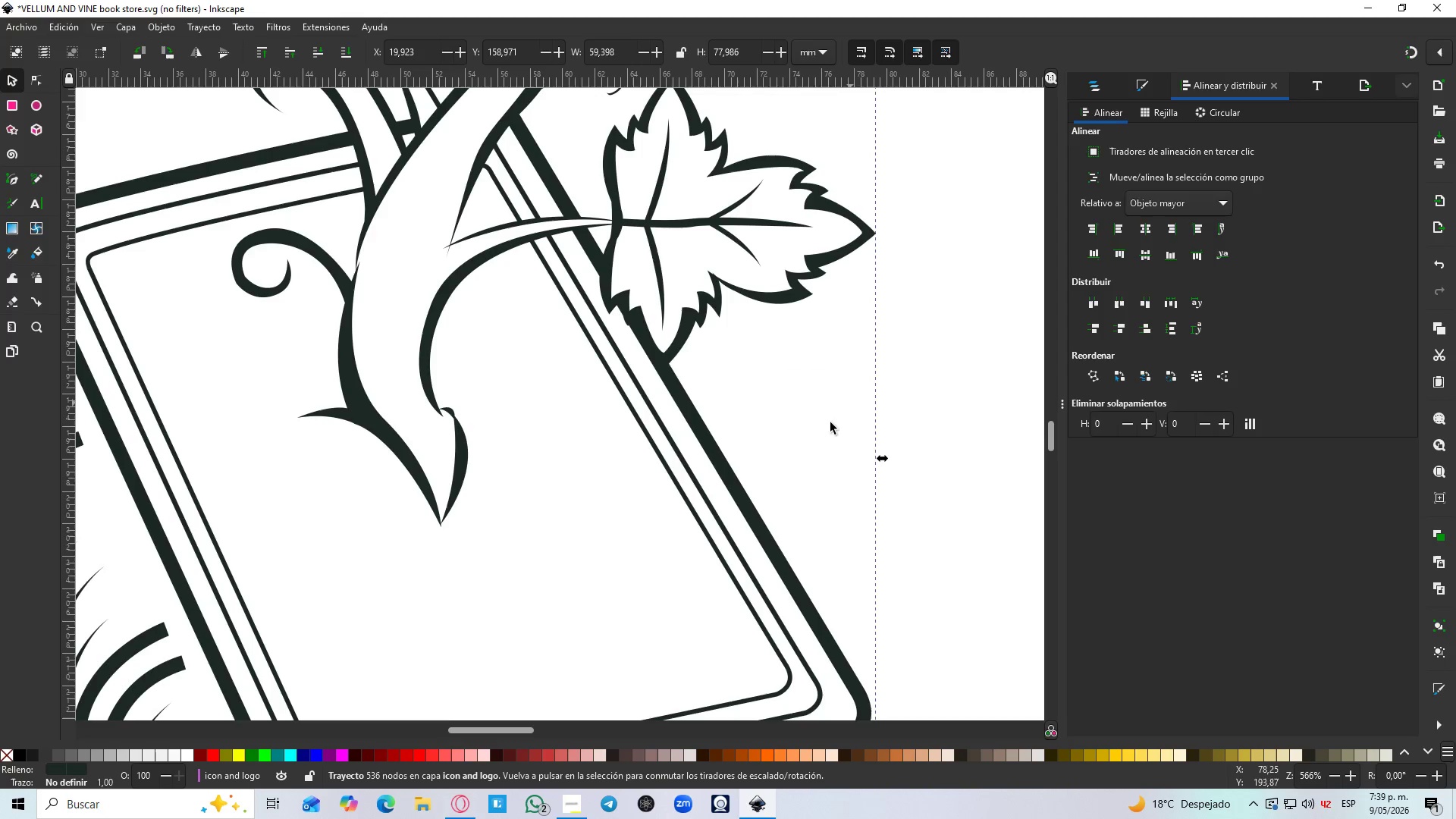 
hold_key(key=ControlLeft, duration=1.24)
 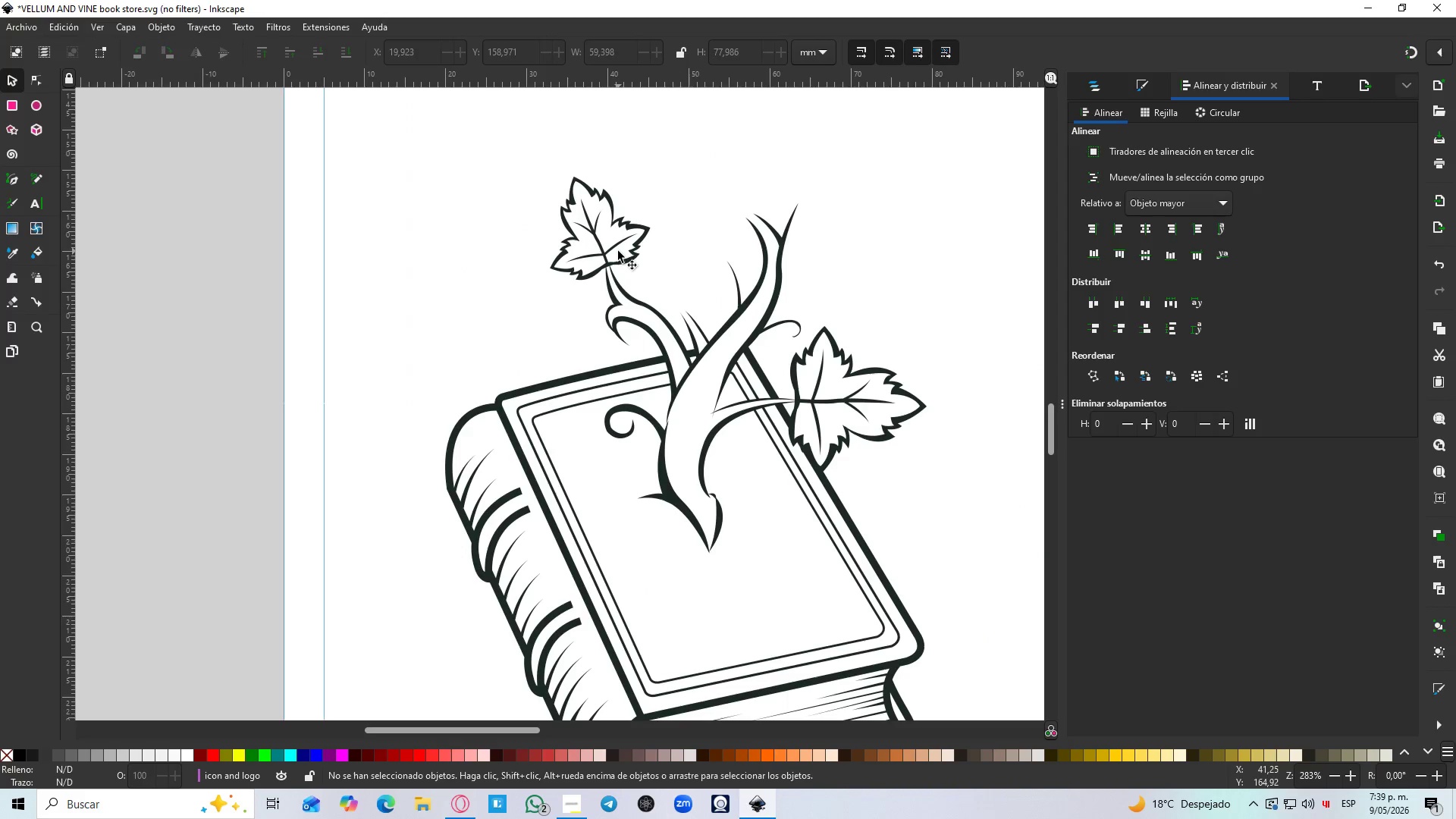 
left_click([618, 251])
 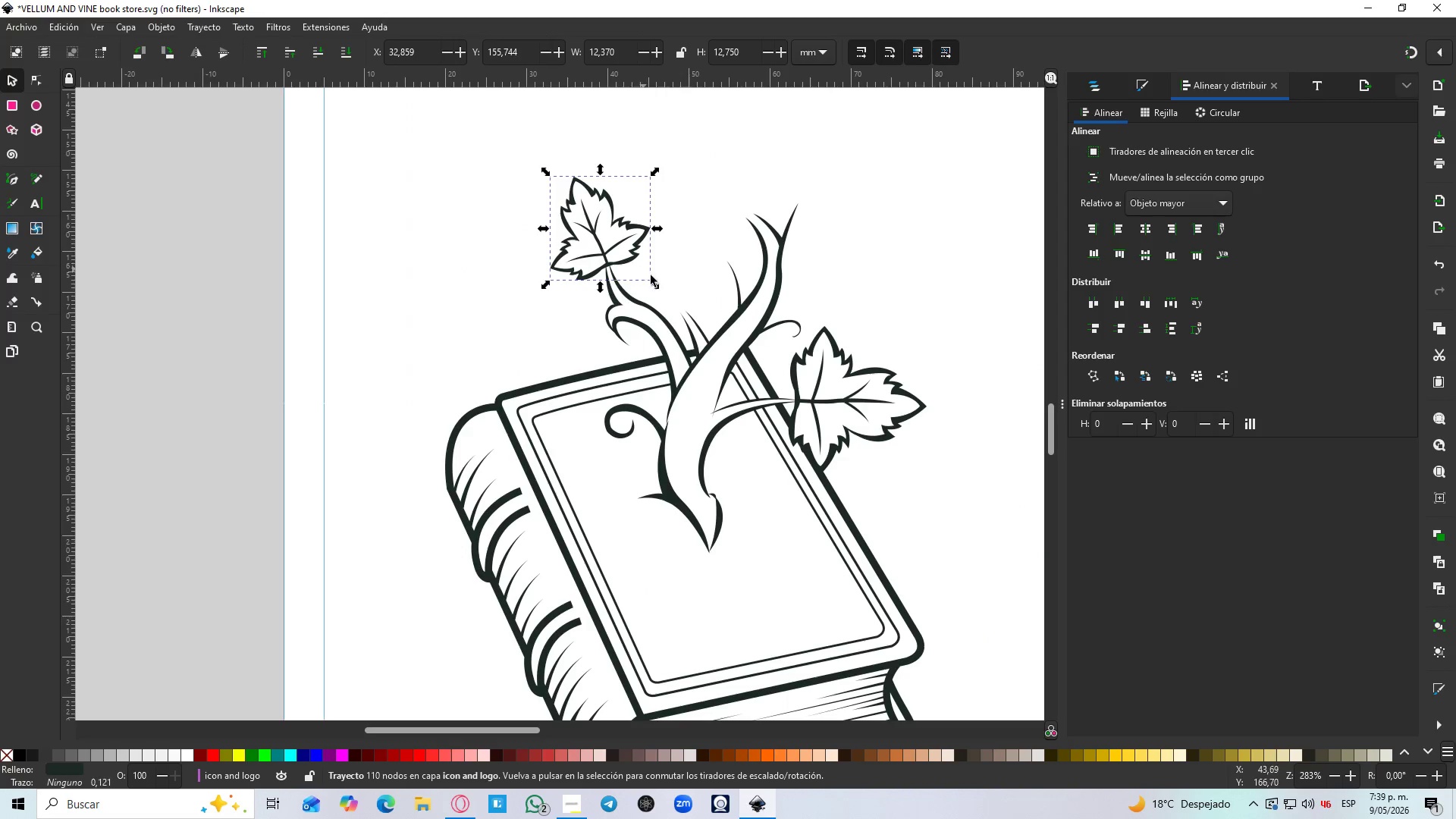 
hold_key(key=ShiftLeft, duration=0.77)
 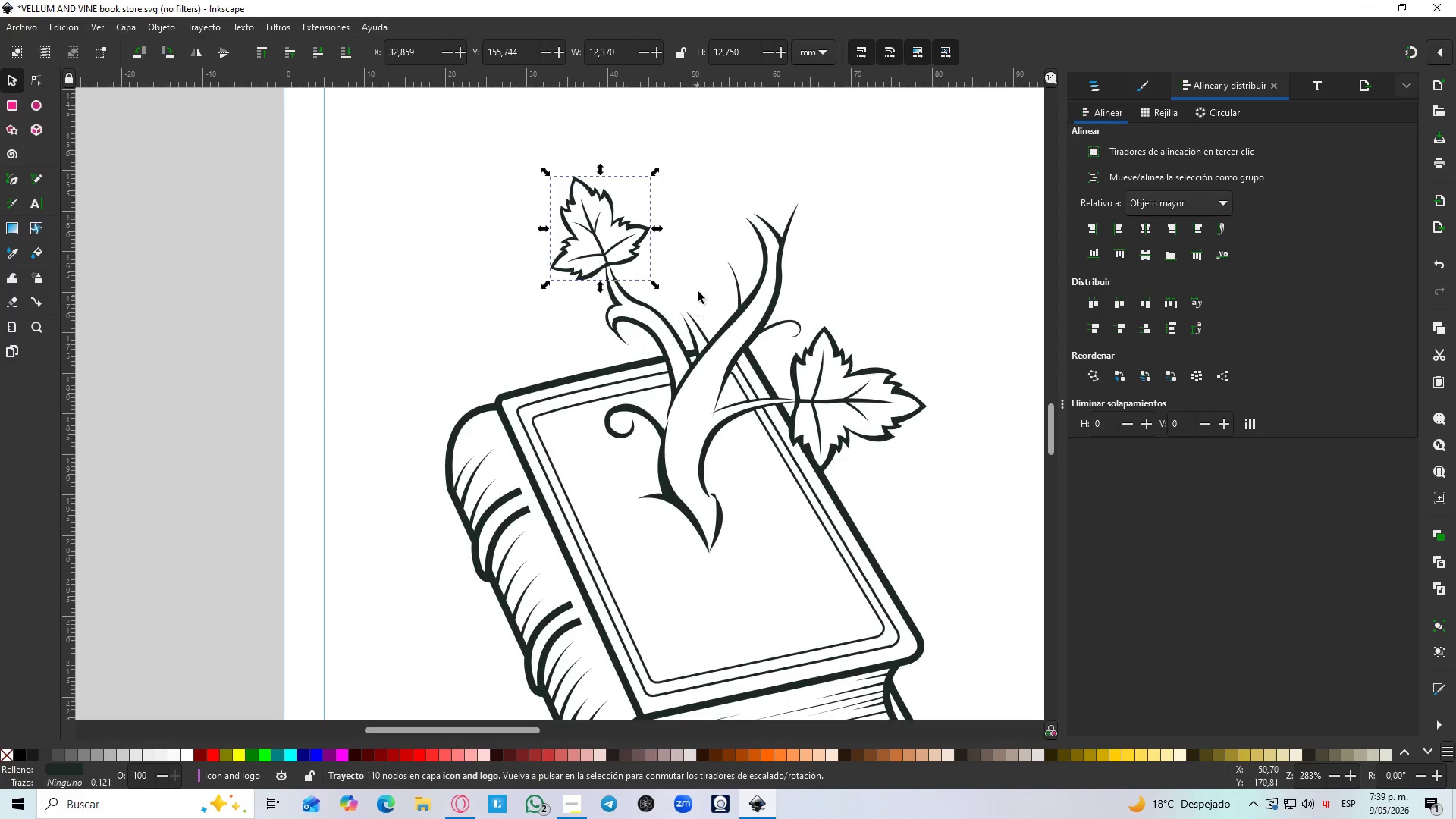 
key(Control+D)
 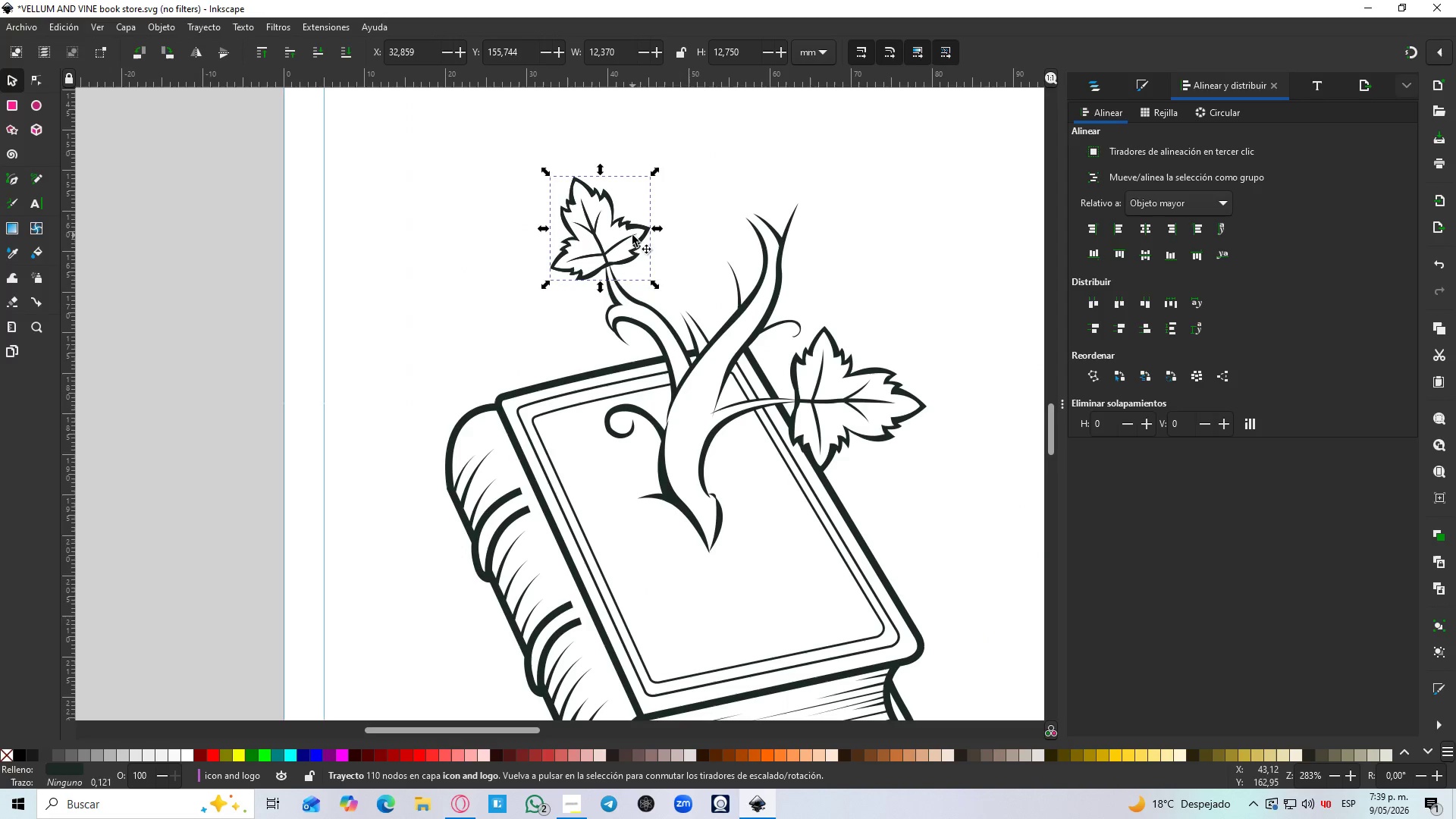 
left_click_drag(start_coordinate=[632, 236], to_coordinate=[767, 193])
 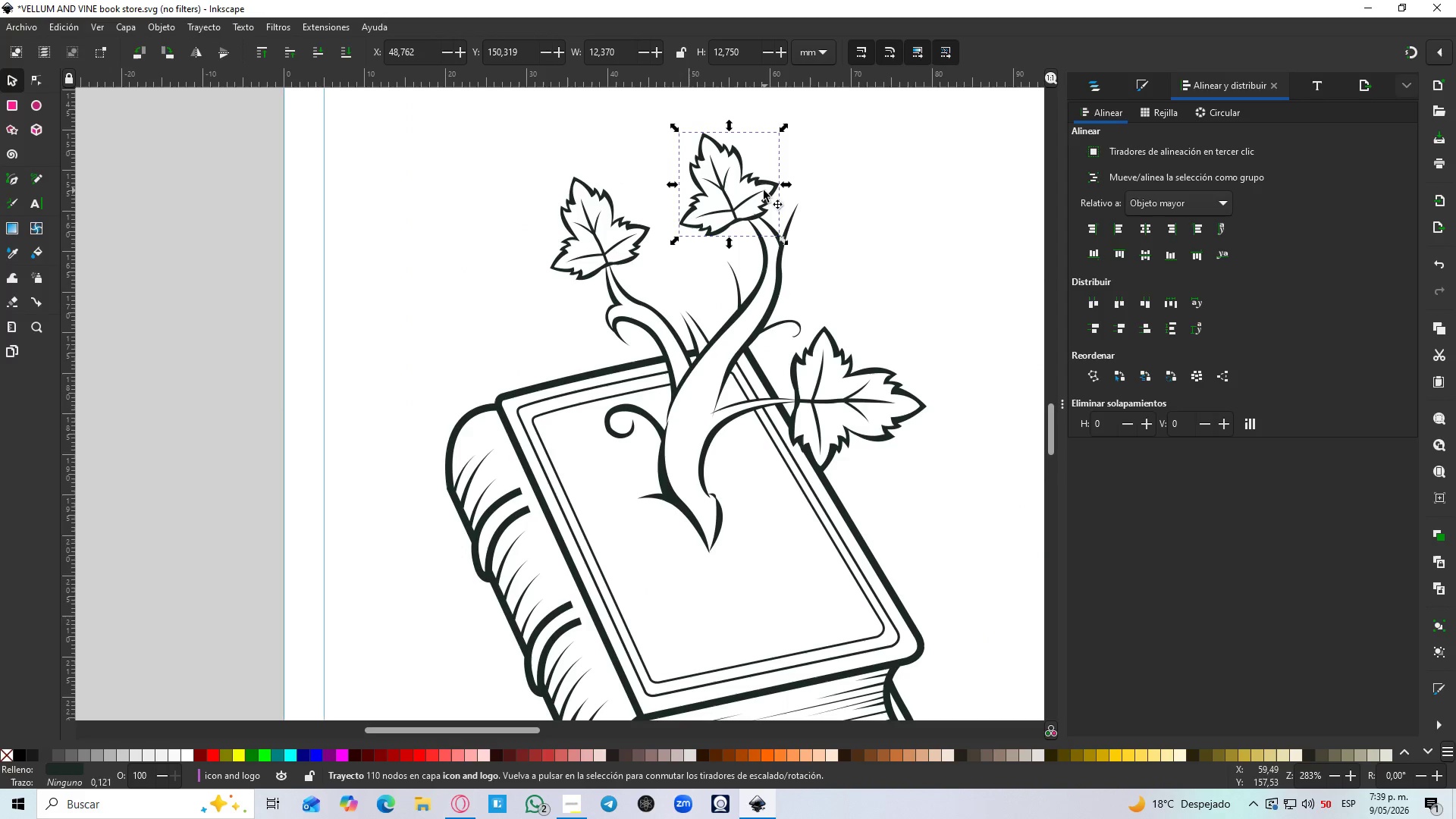 
scroll: coordinate [817, 427], scroll_direction: down, amount: 3.0
 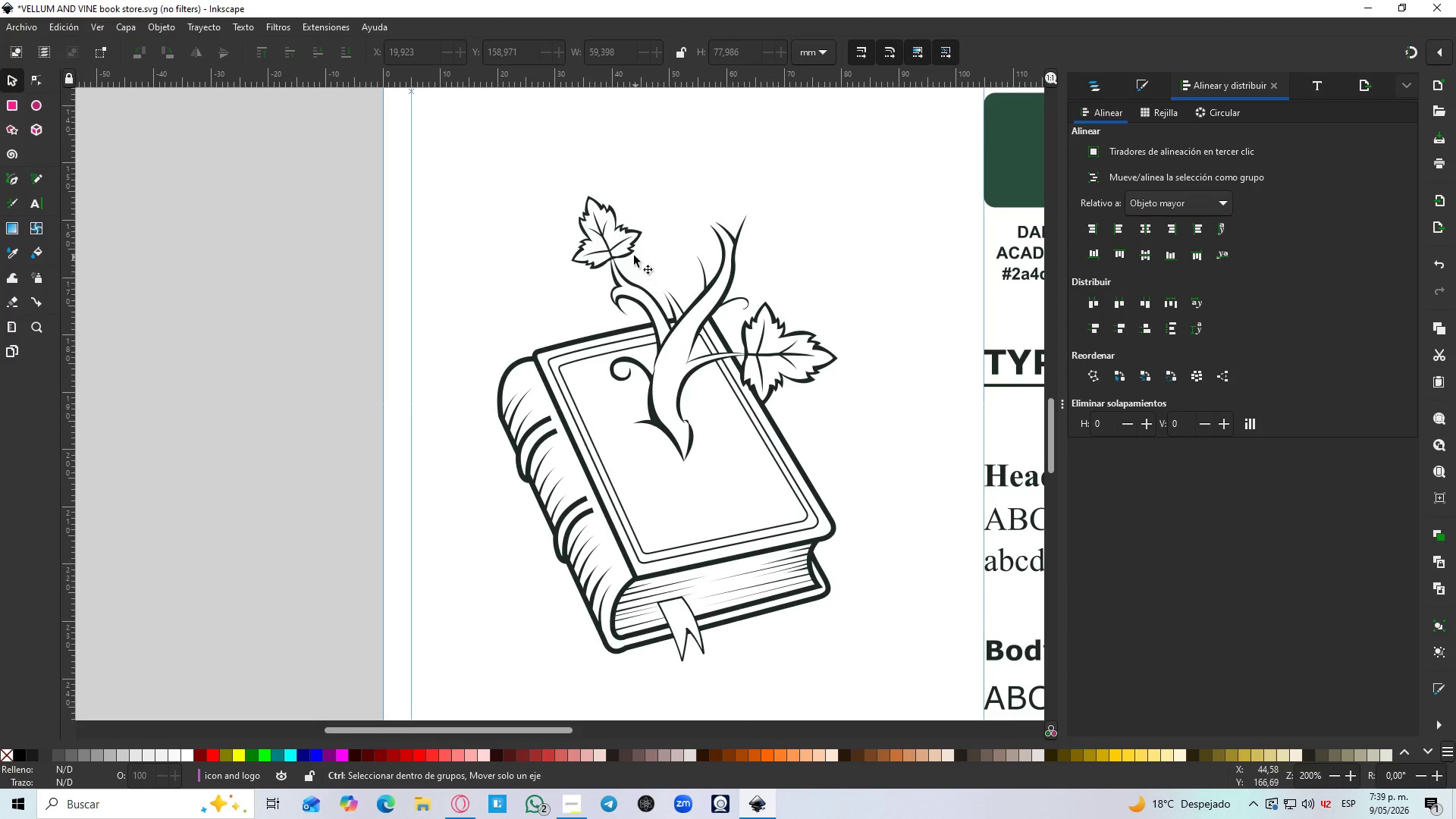 
hold_key(key=ControlLeft, duration=1.11)
 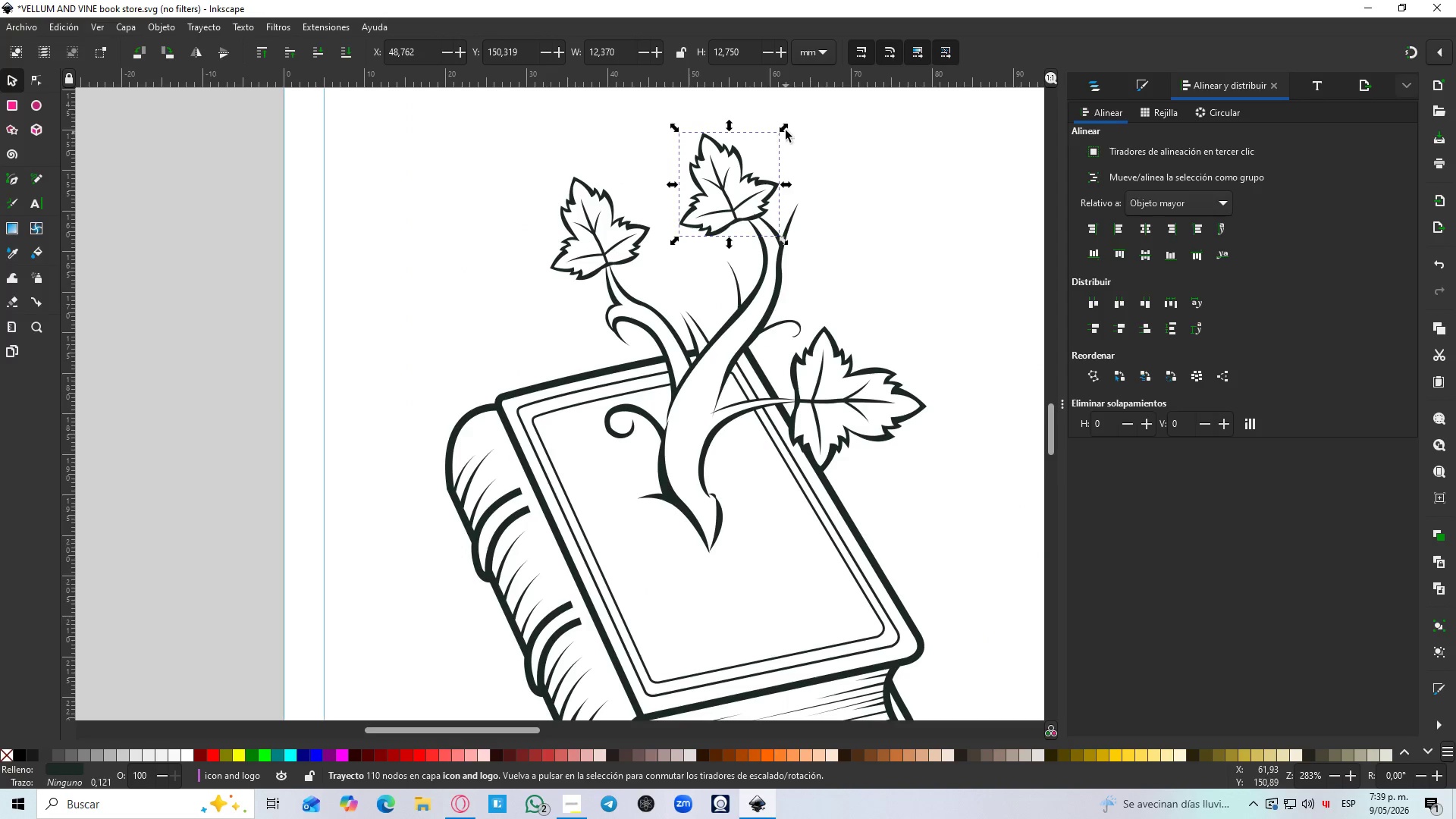 
scroll: coordinate [623, 244], scroll_direction: up, amount: 1.0
 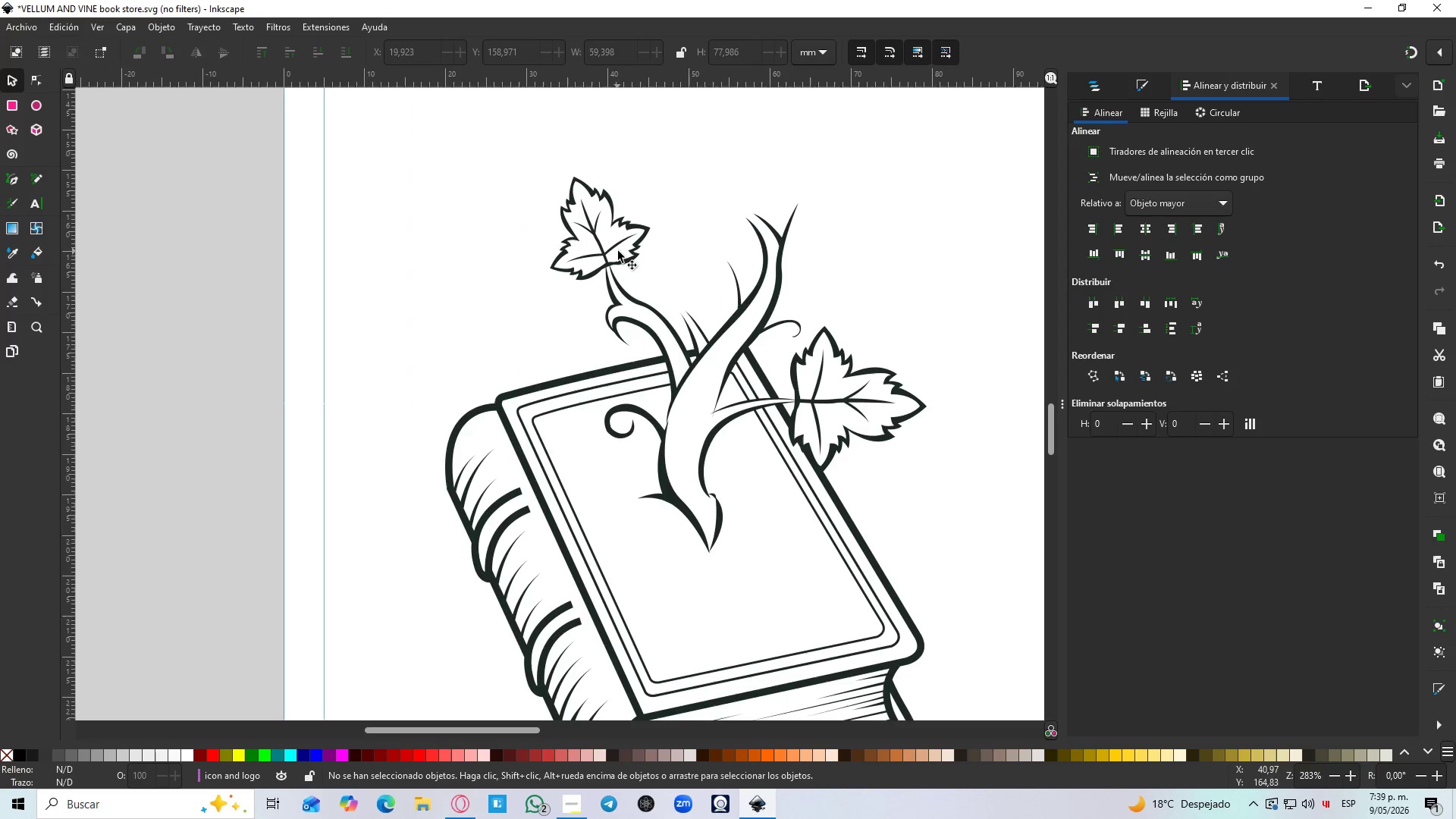 
left_click([765, 191])
 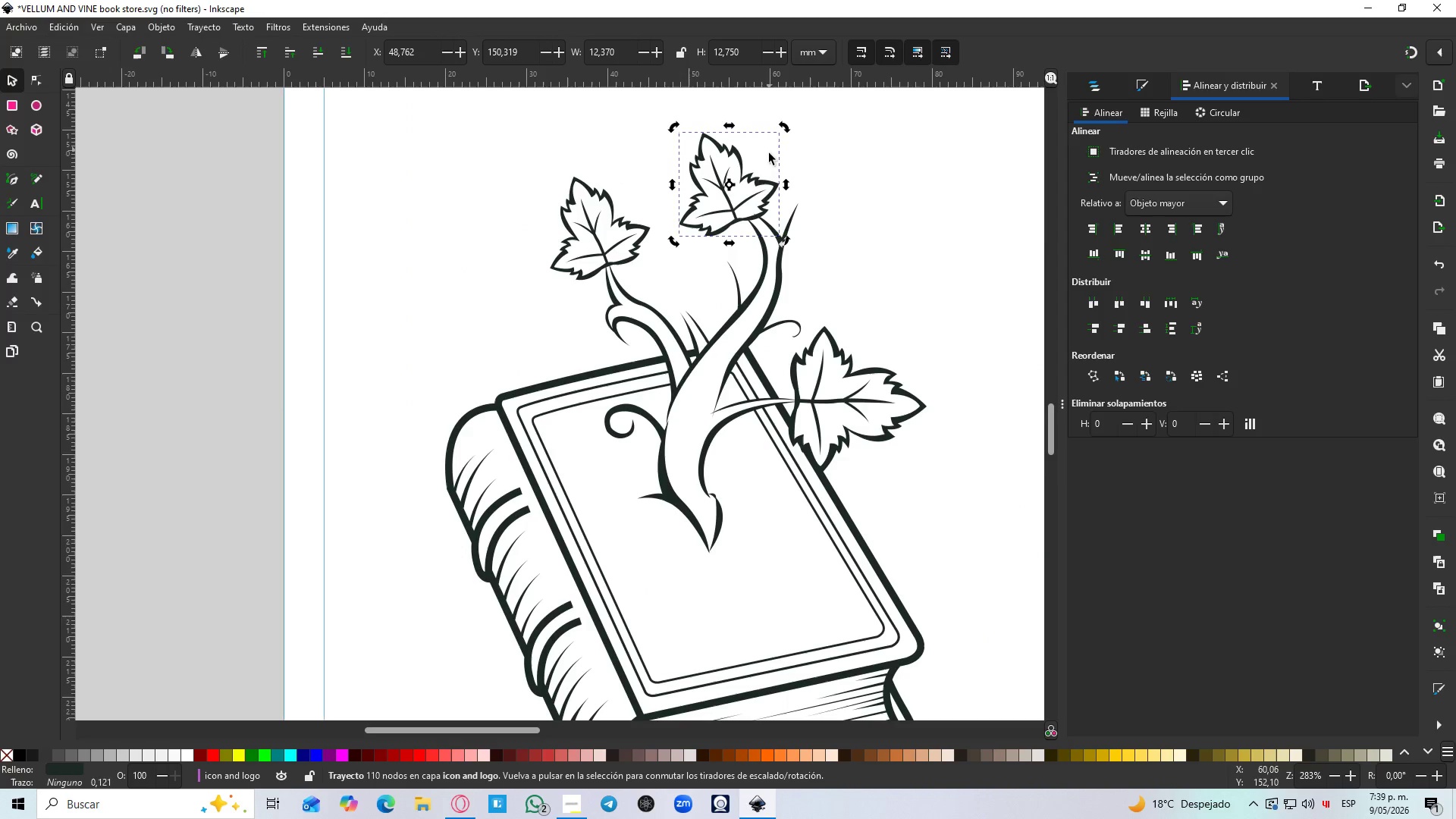 
left_click([751, 184])
 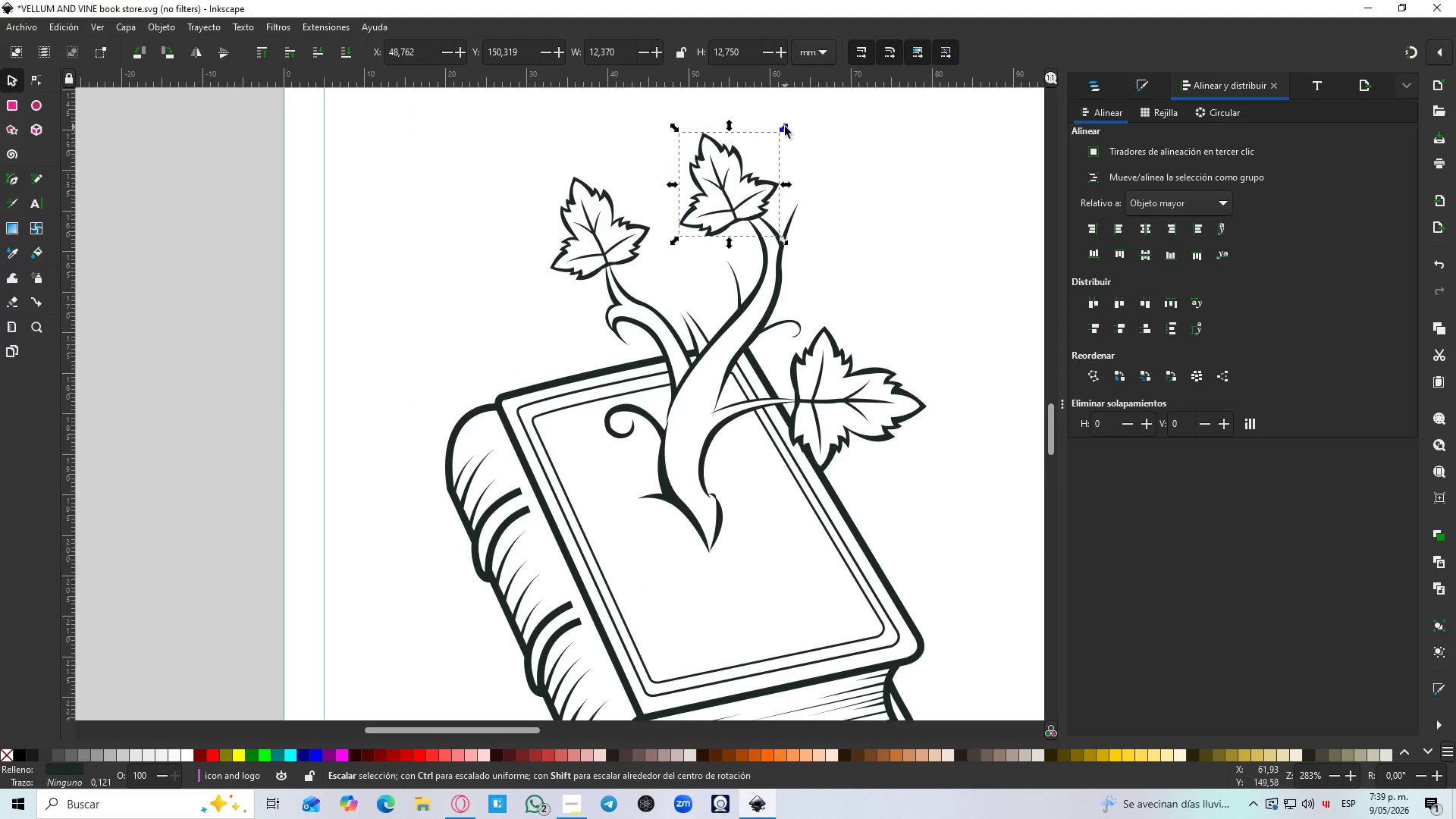 
left_click_drag(start_coordinate=[786, 127], to_coordinate=[744, 167])
 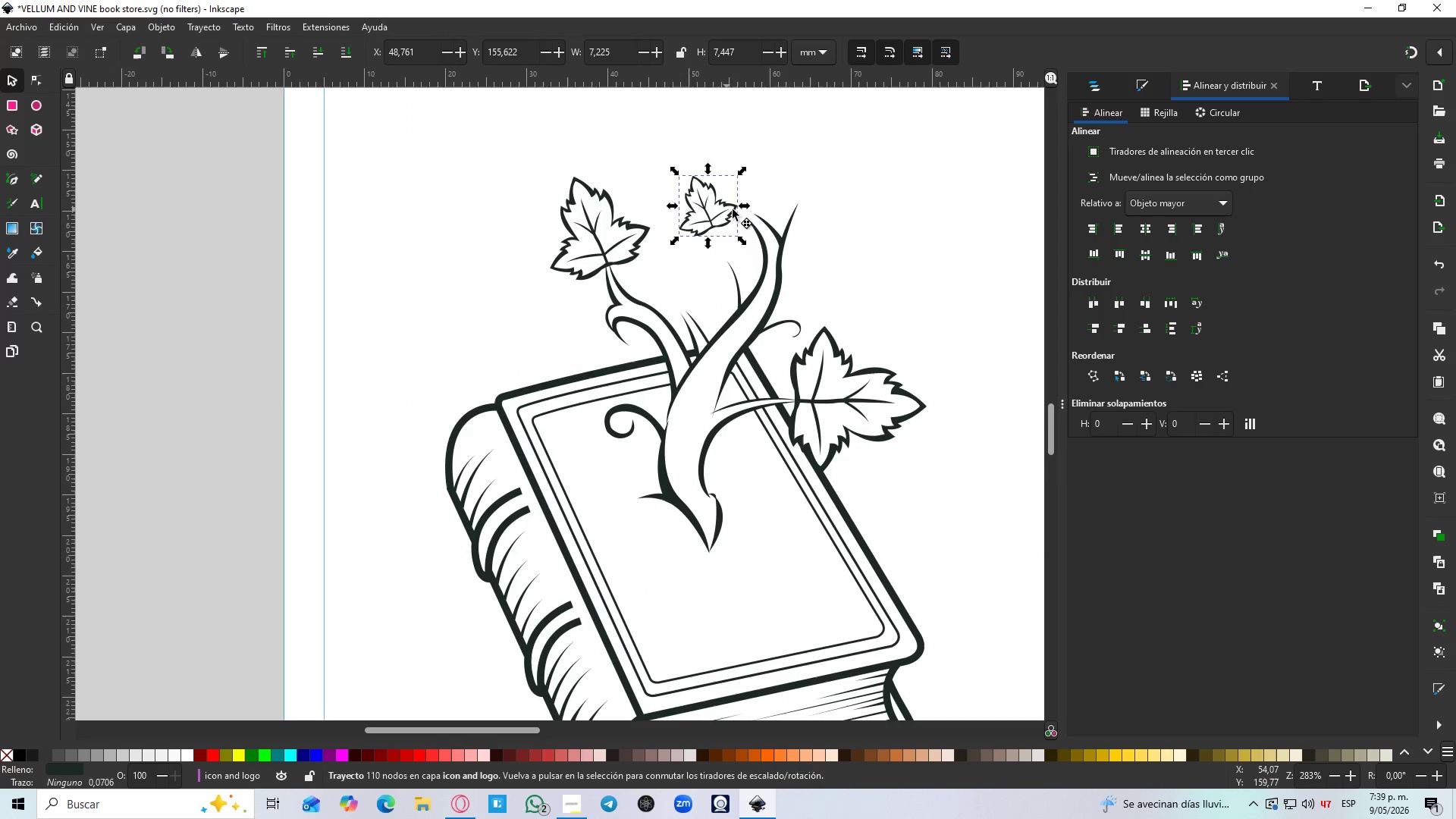 
hold_key(key=ControlLeft, duration=0.64)
 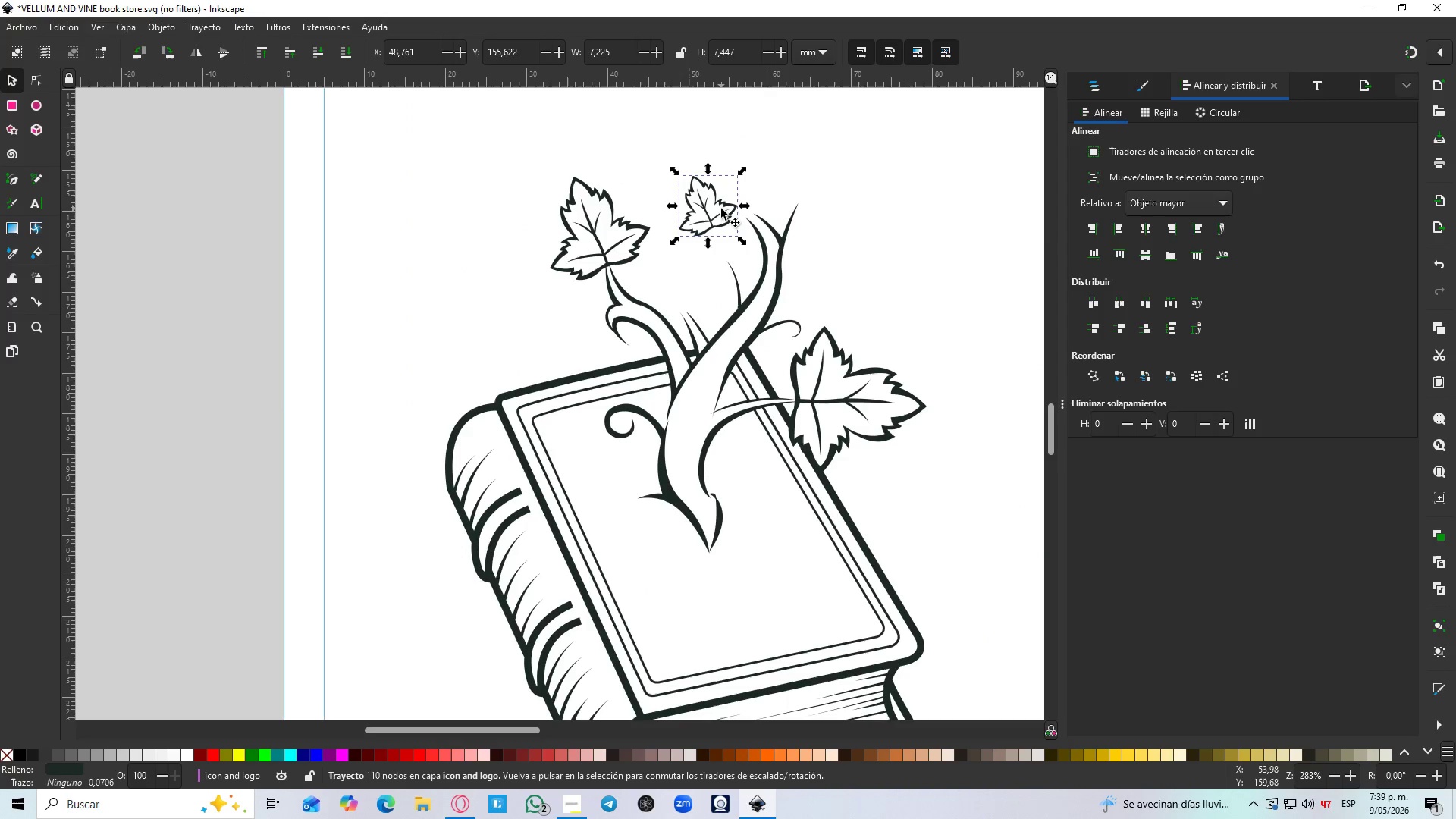 
left_click_drag(start_coordinate=[721, 209], to_coordinate=[764, 199])
 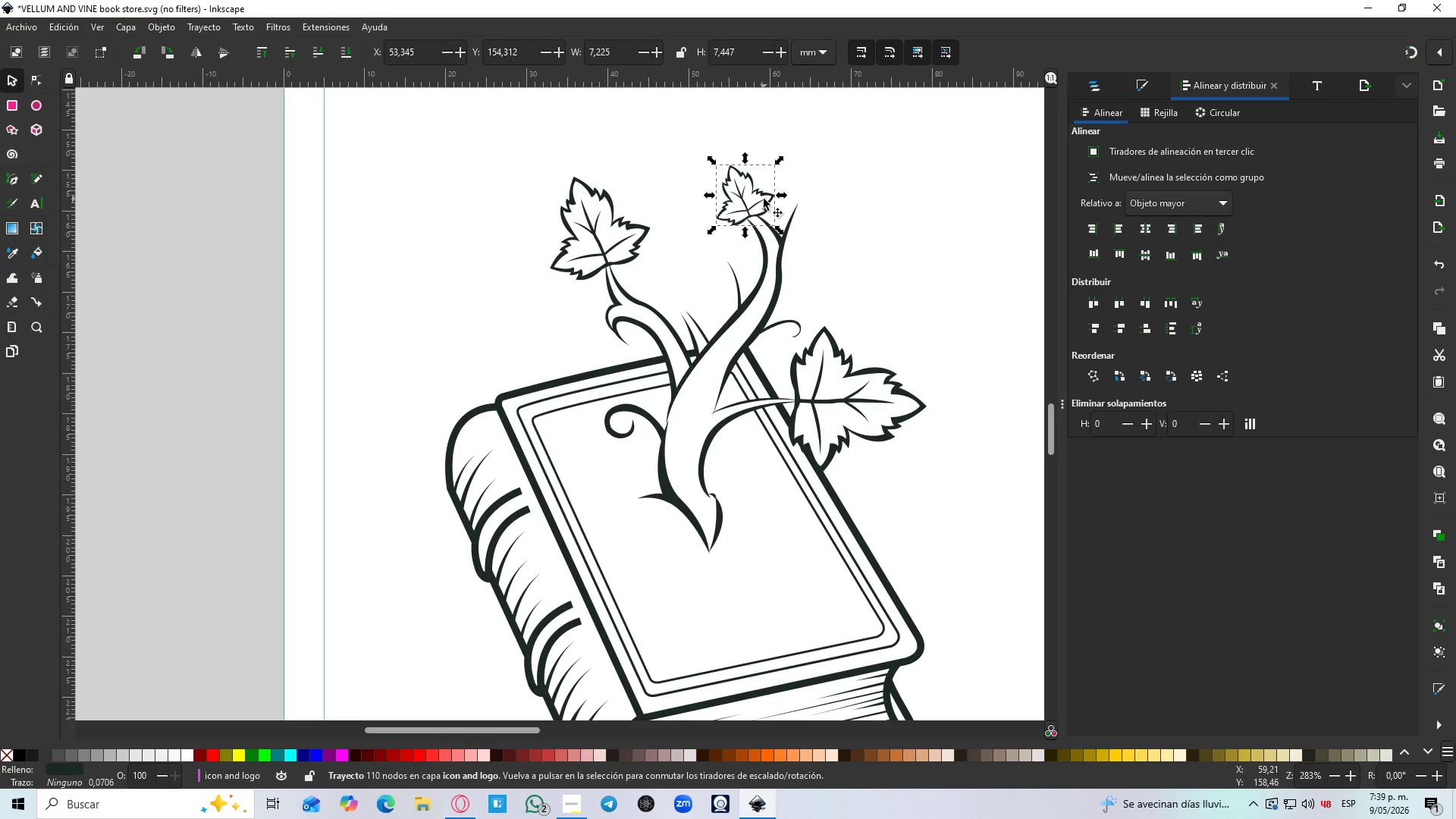 
hold_key(key=ControlLeft, duration=0.8)
 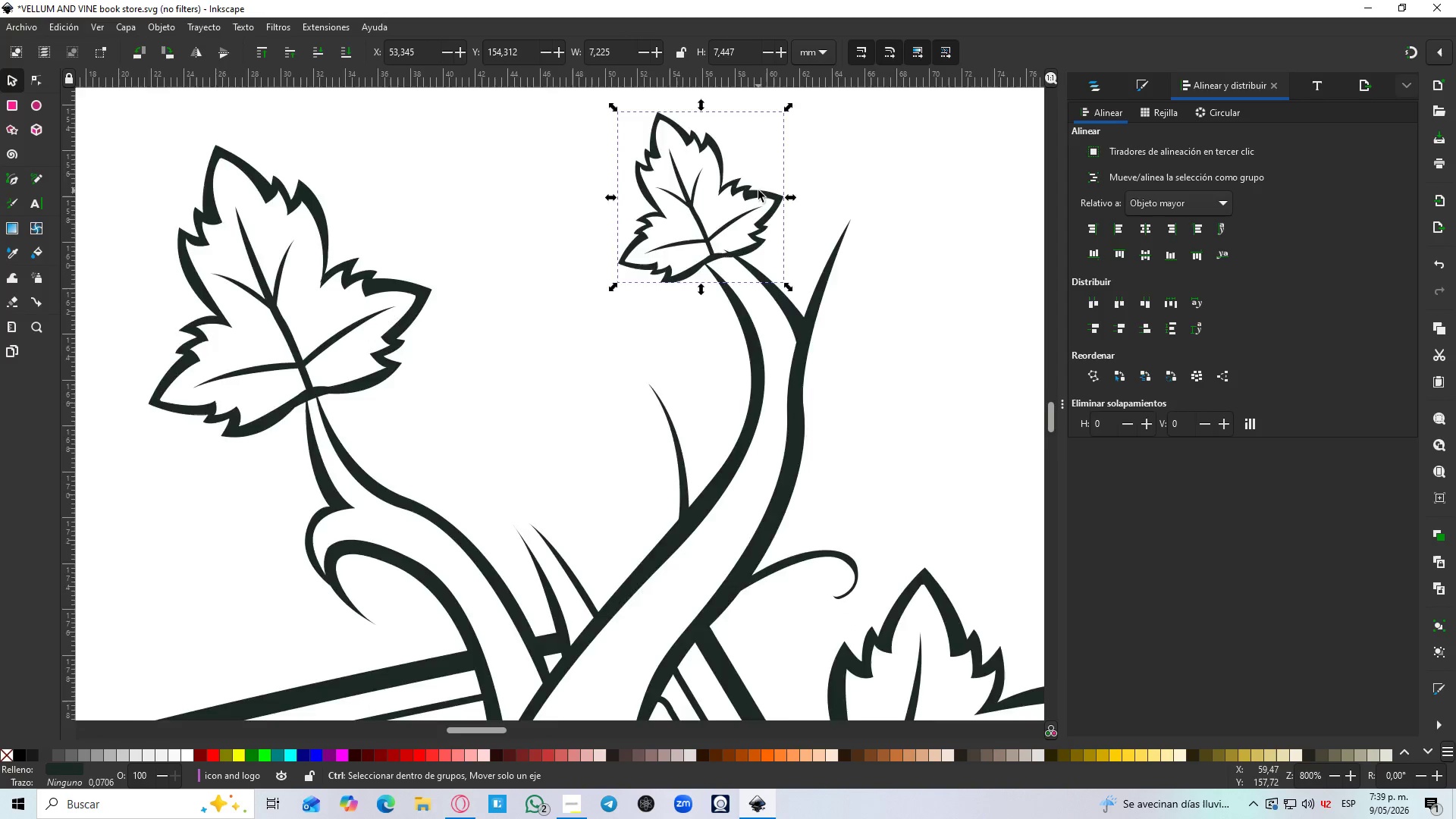 
hold_key(key=ControlLeft, duration=0.66)
 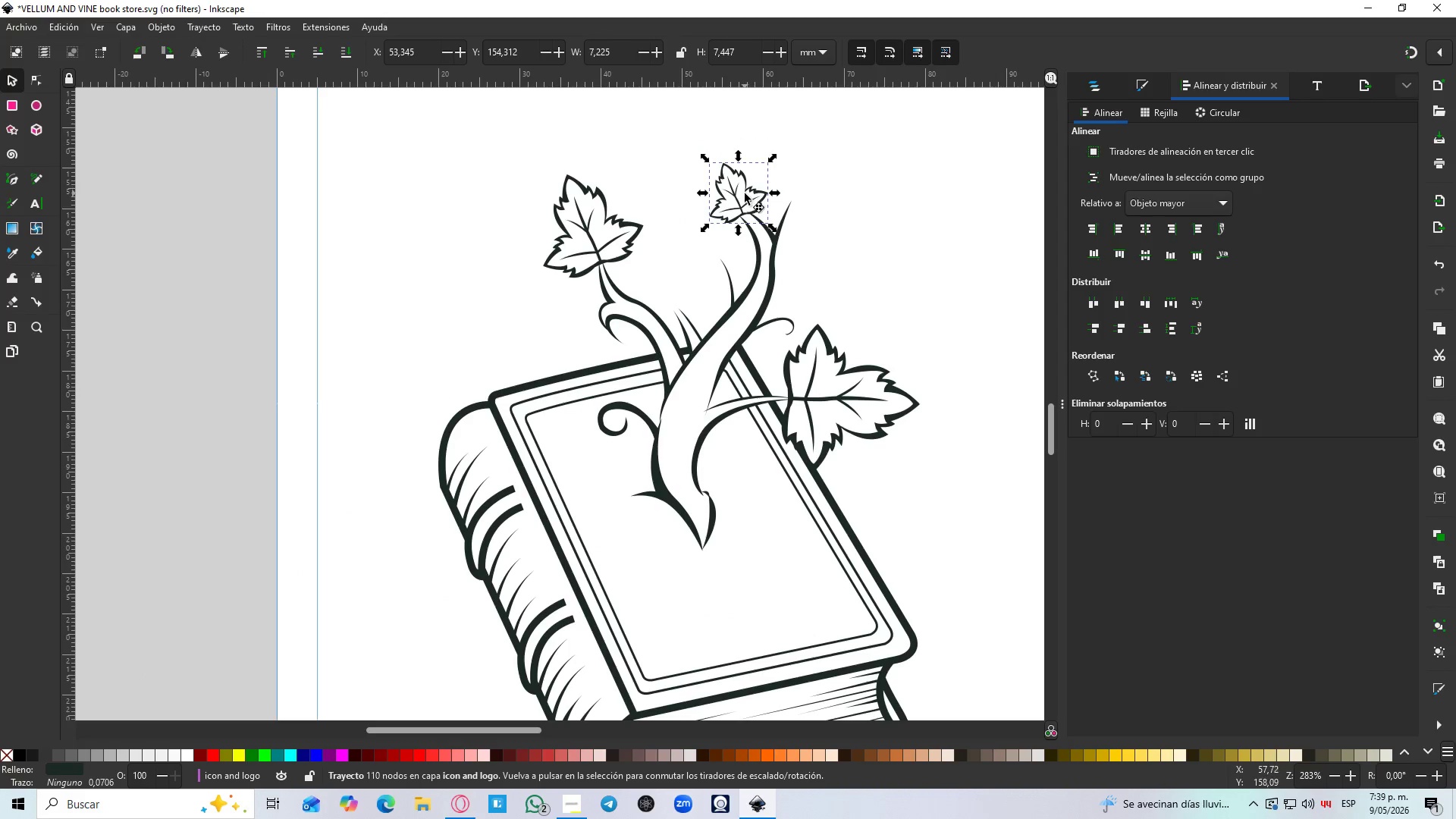 
left_click([745, 193])
 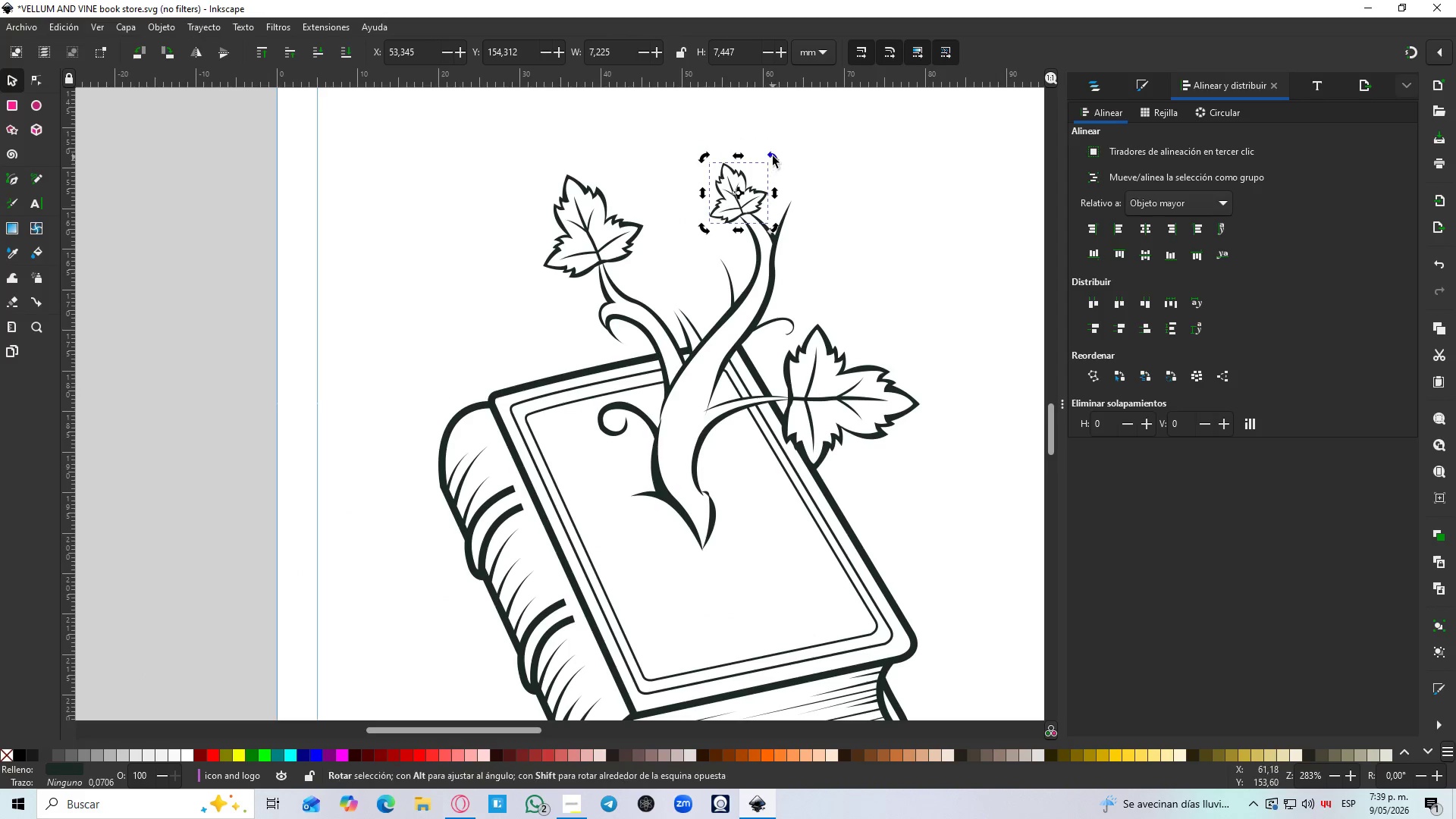 
hold_key(key=ControlLeft, duration=0.34)
 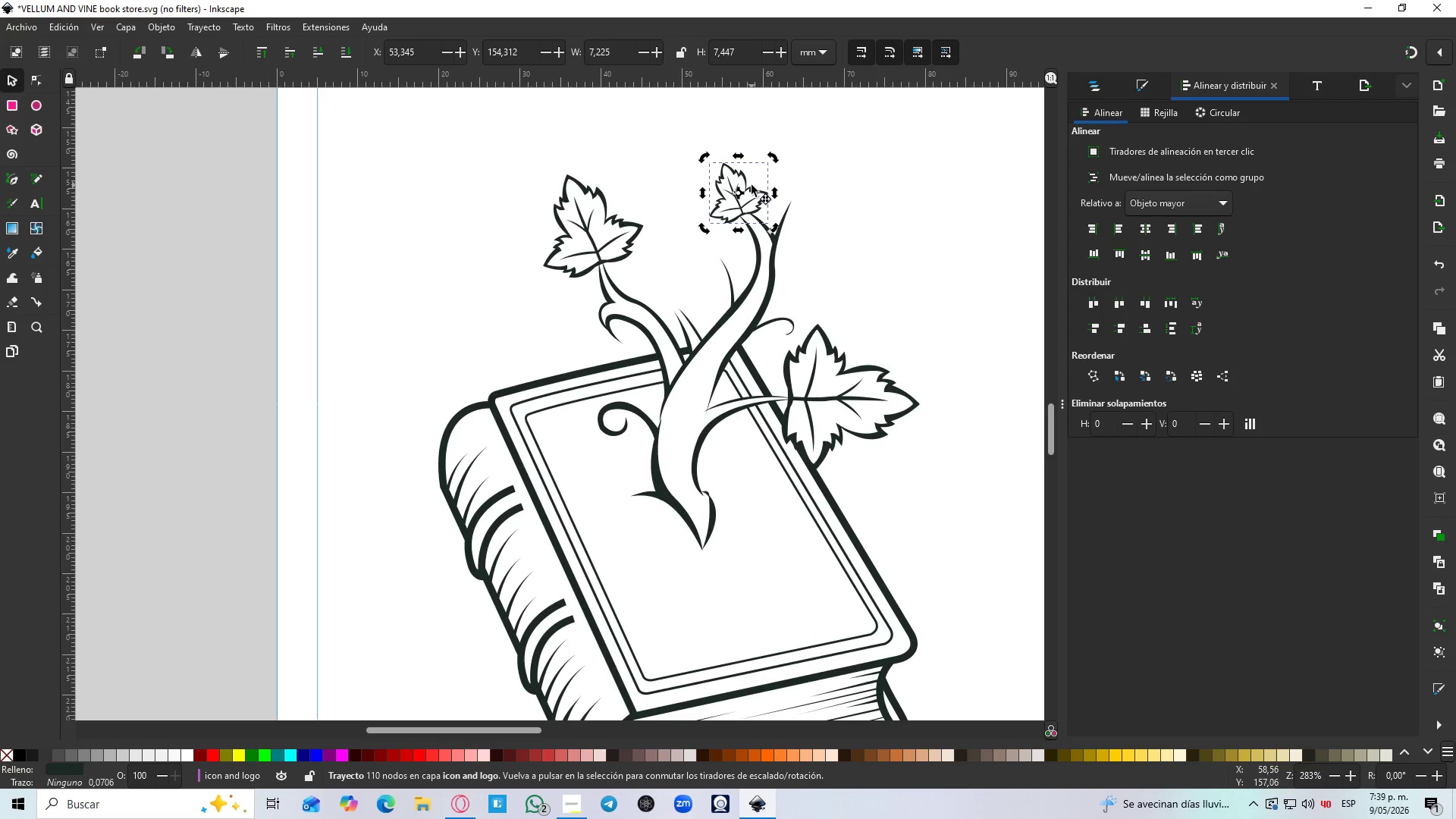 
left_click([752, 185])
 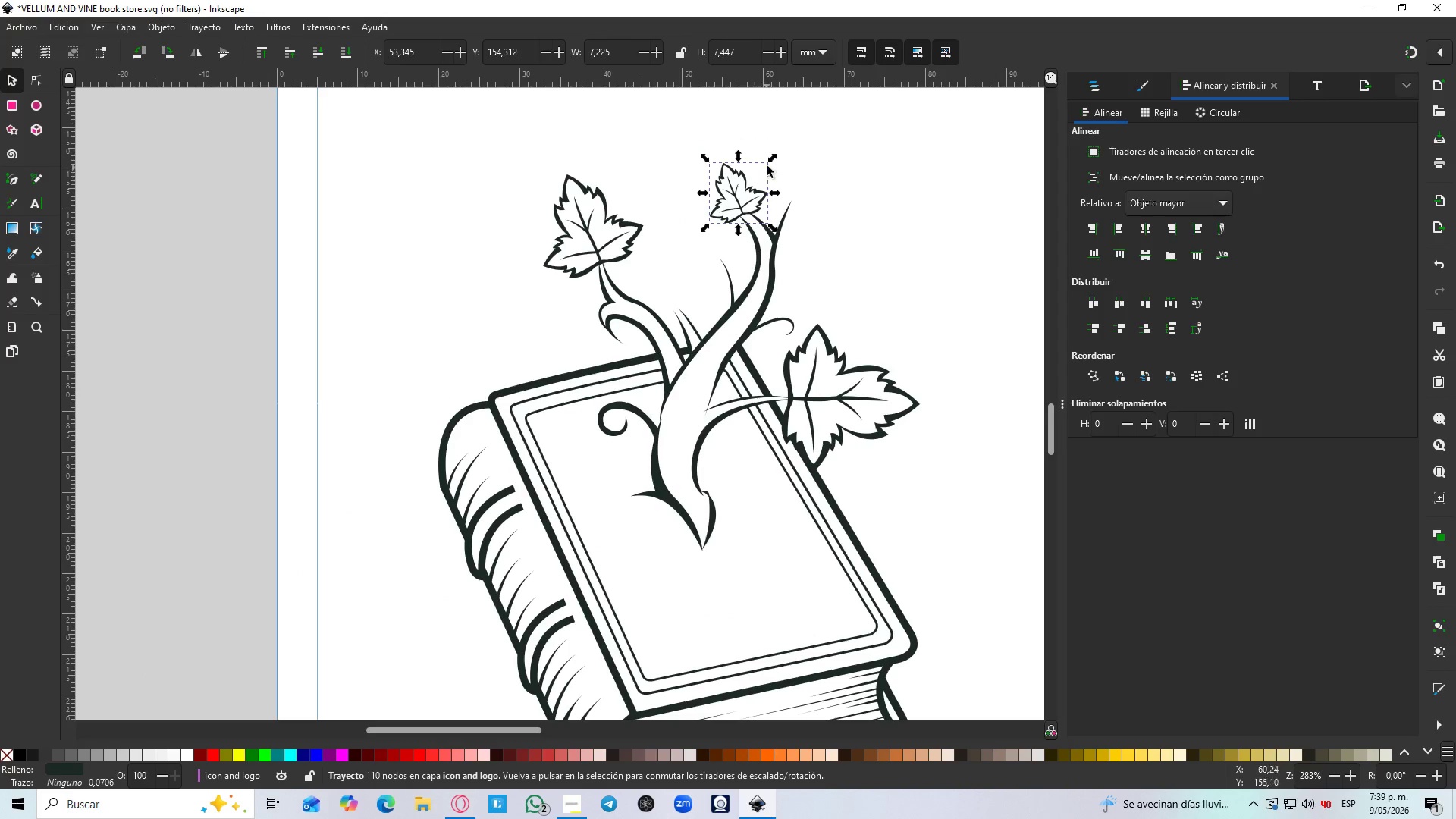 
hold_key(key=ControlLeft, duration=1.3)
left_click_drag(start_coordinate=[770, 161], to_coordinate=[890, 86])
 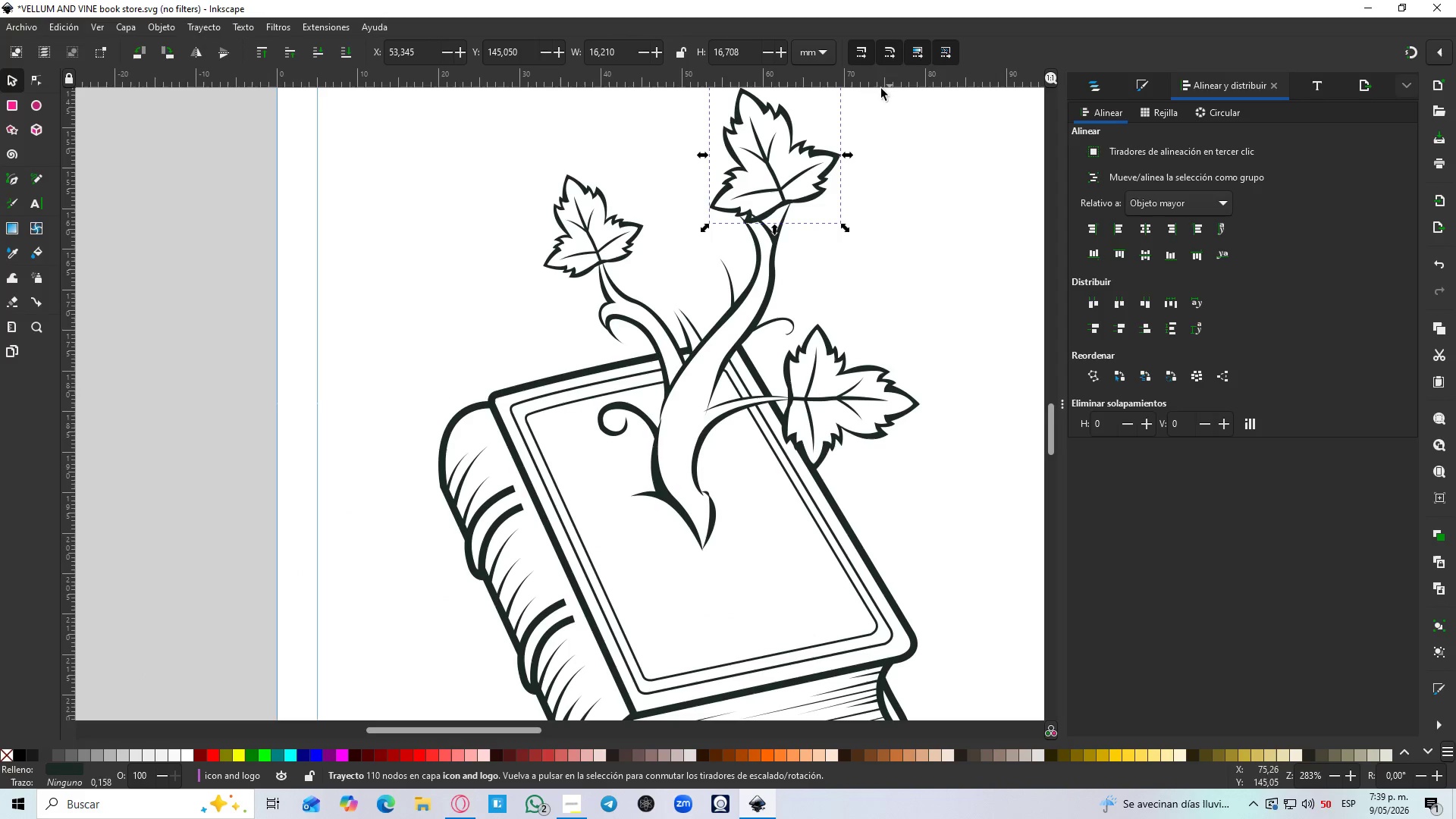 
hold_key(key=ControlLeft, duration=16.78)
 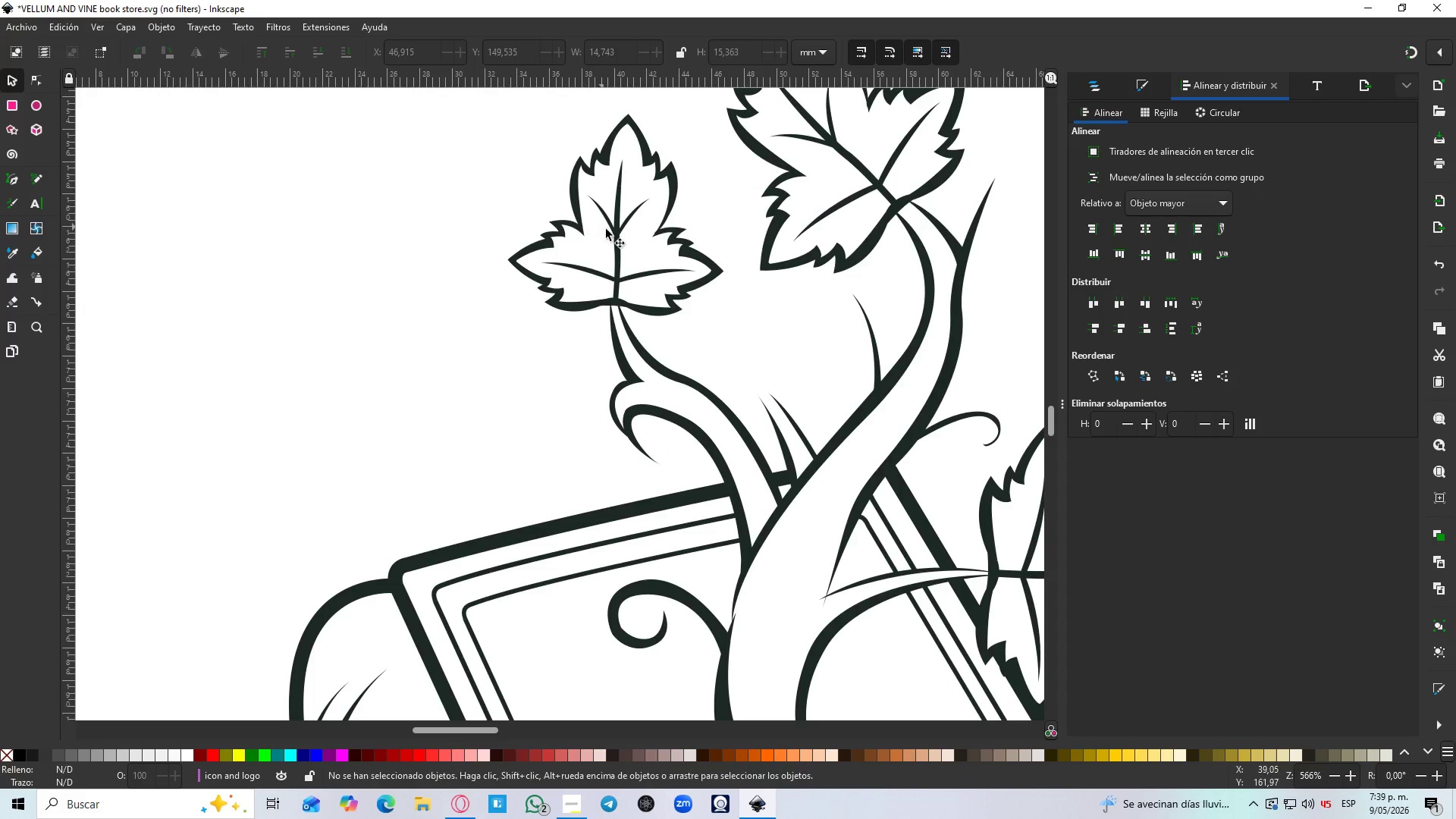 
scroll: coordinate [770, 193], scroll_direction: up, amount: 3.0
 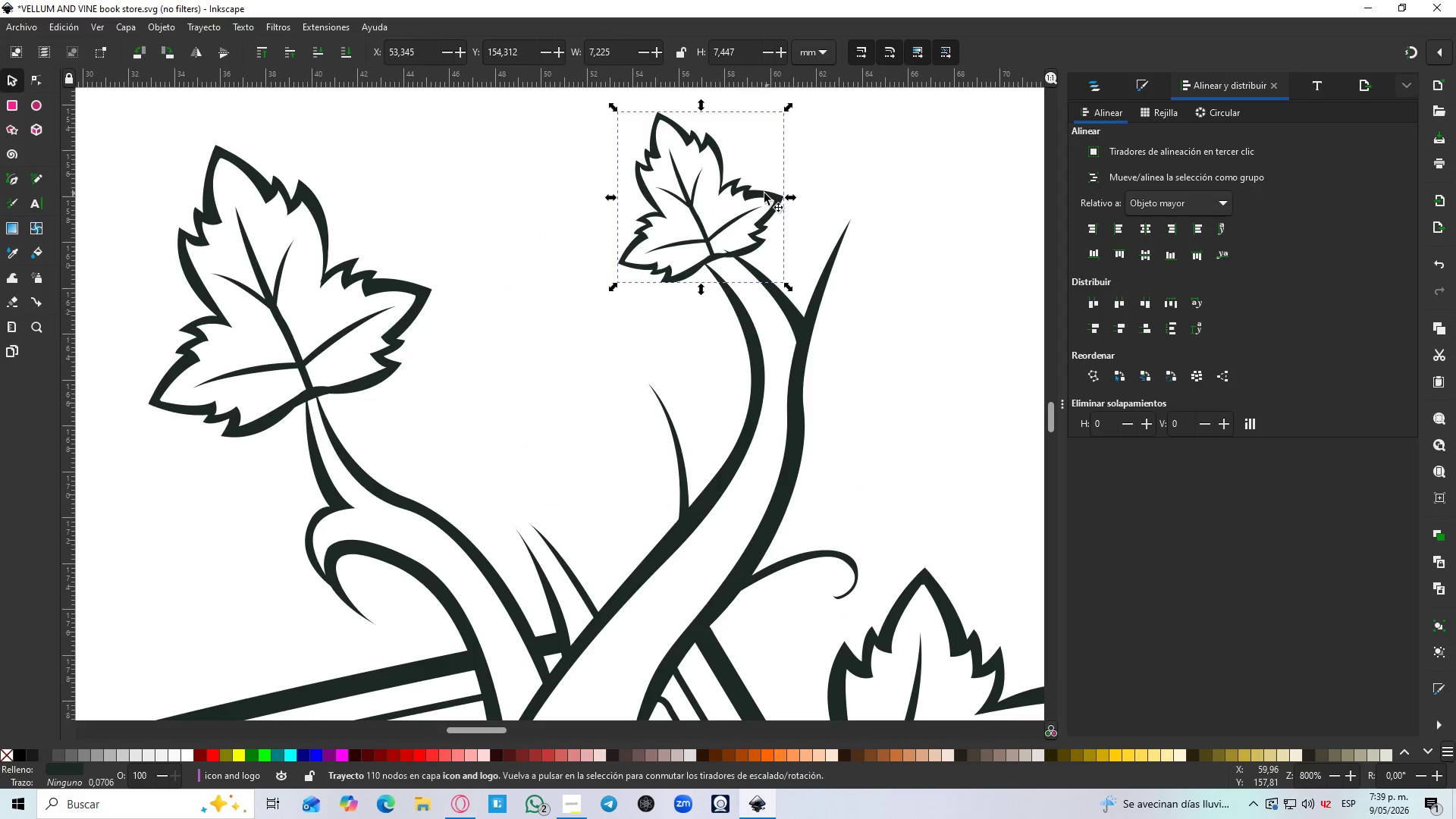 
left_click_drag(start_coordinate=[797, 185], to_coordinate=[755, 195])
 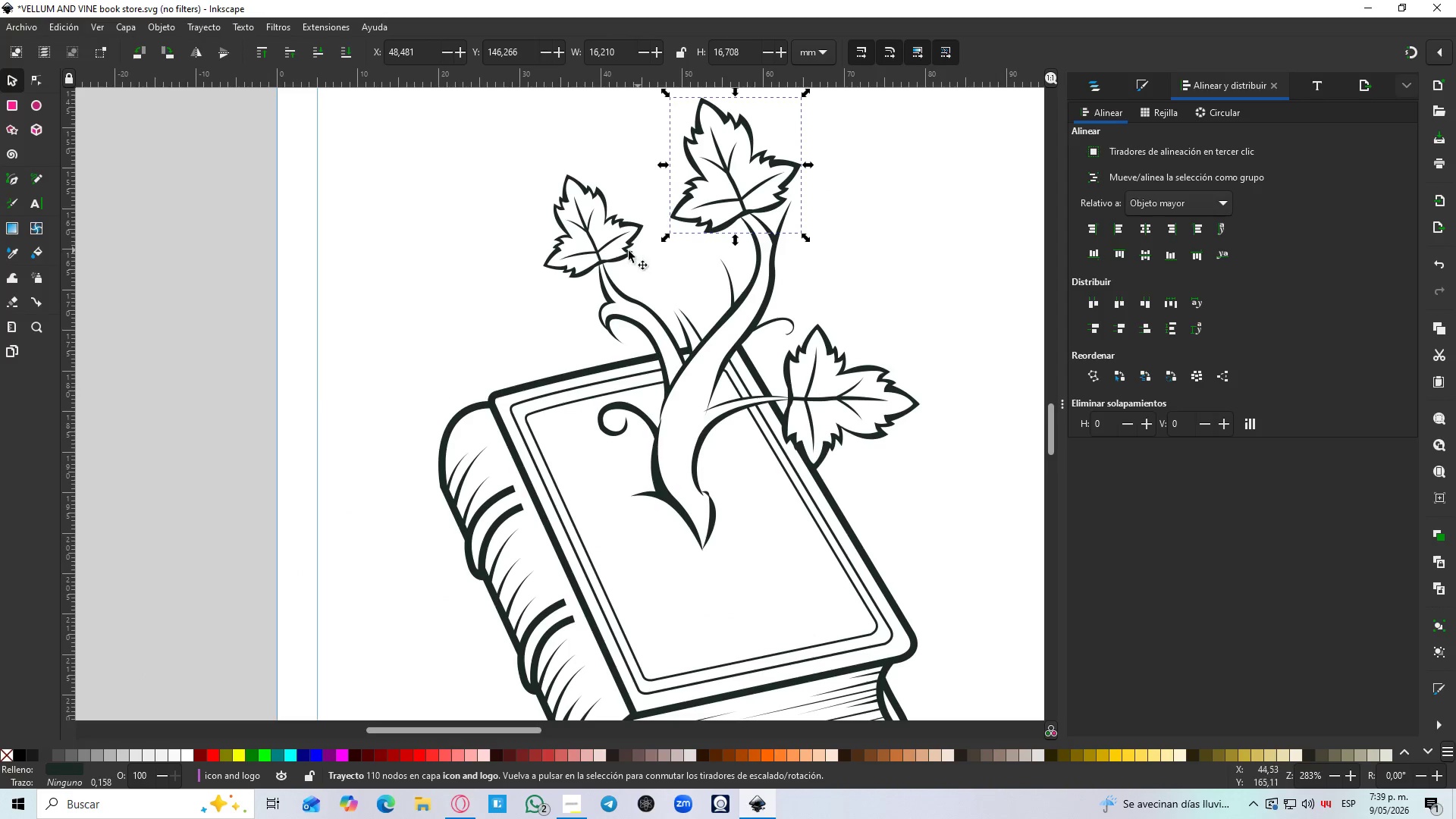 
scroll: coordinate [758, 190], scroll_direction: down, amount: 4.0
 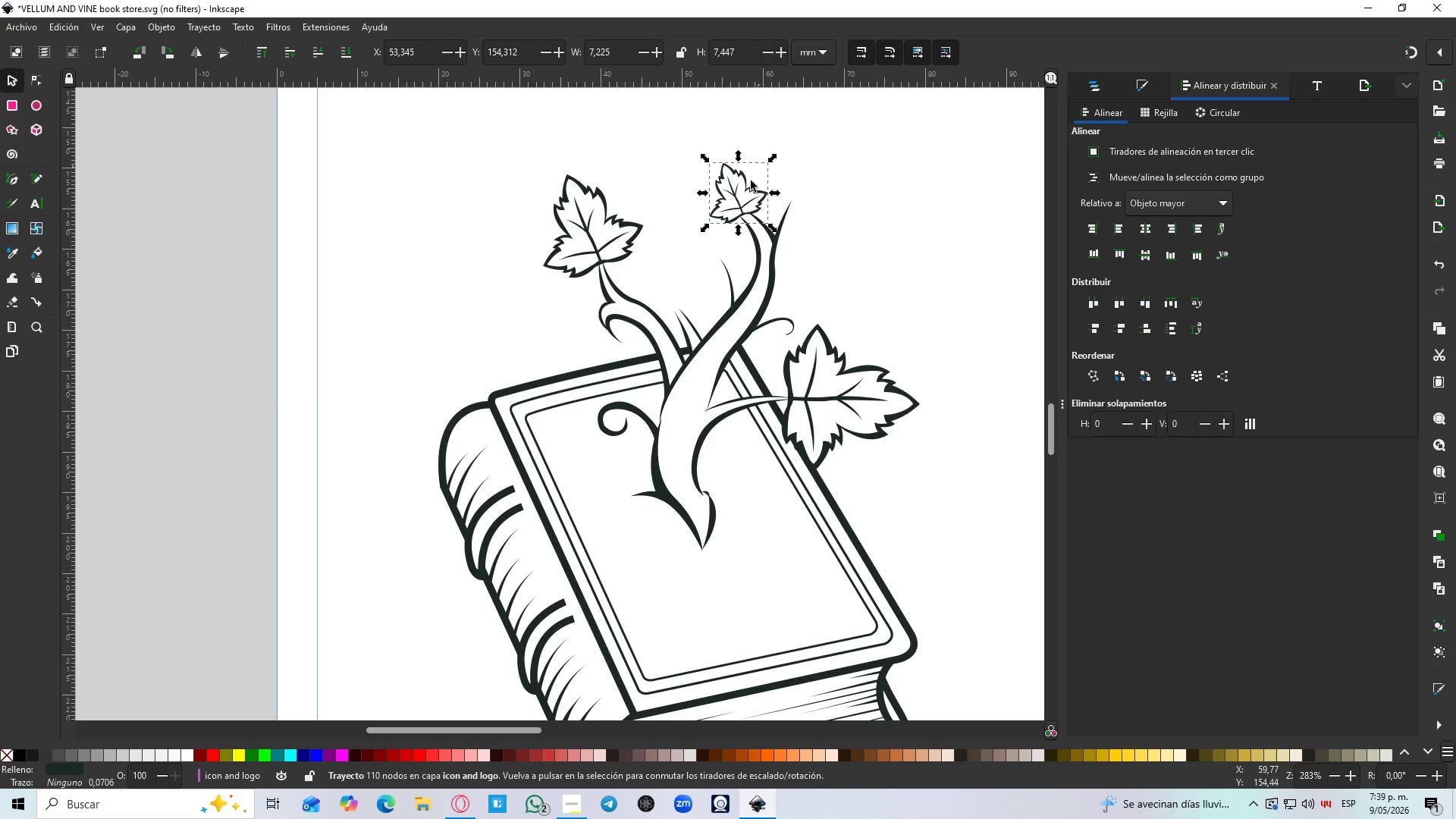 
left_click([619, 251])
 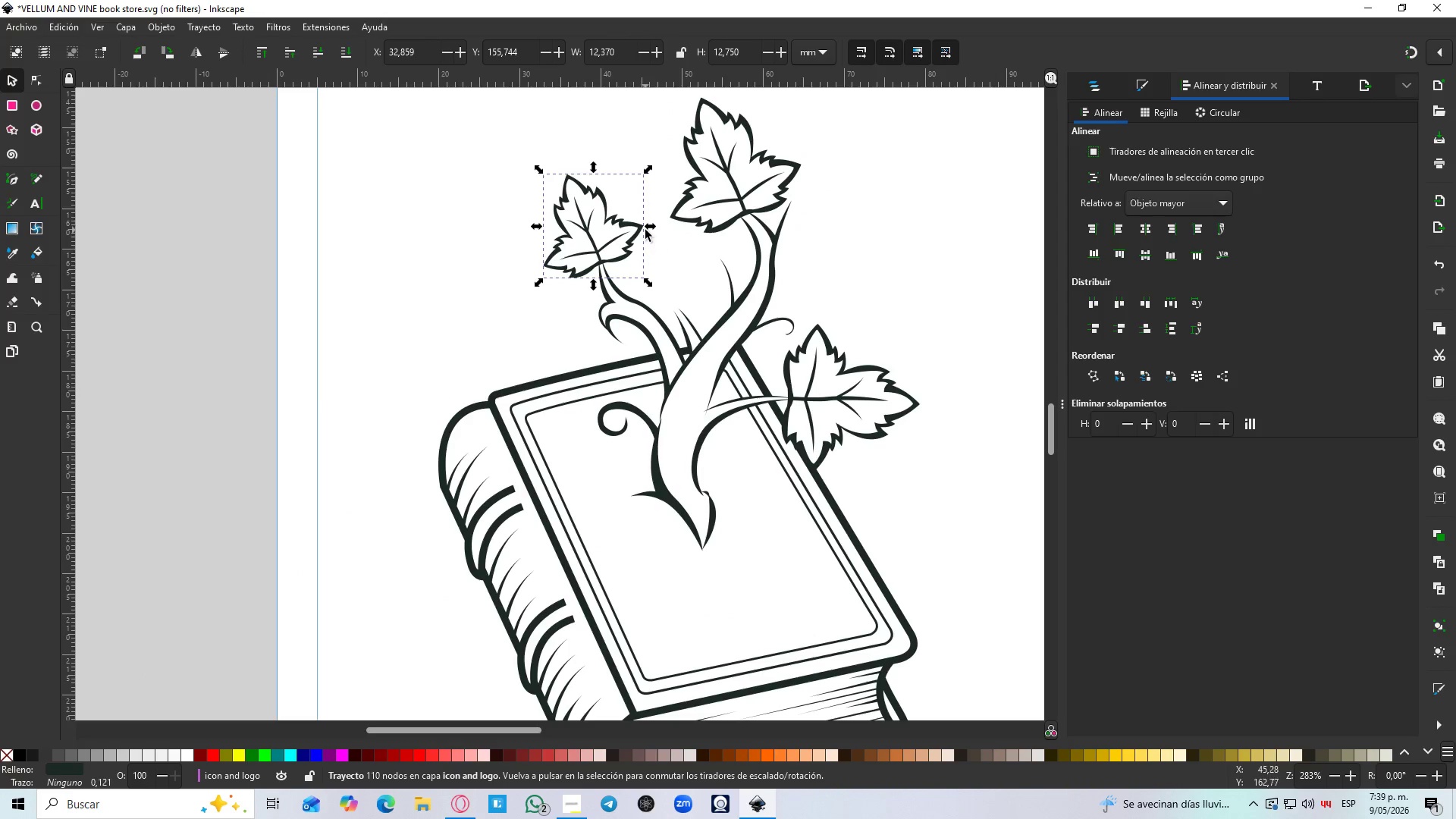 
left_click([635, 230])
 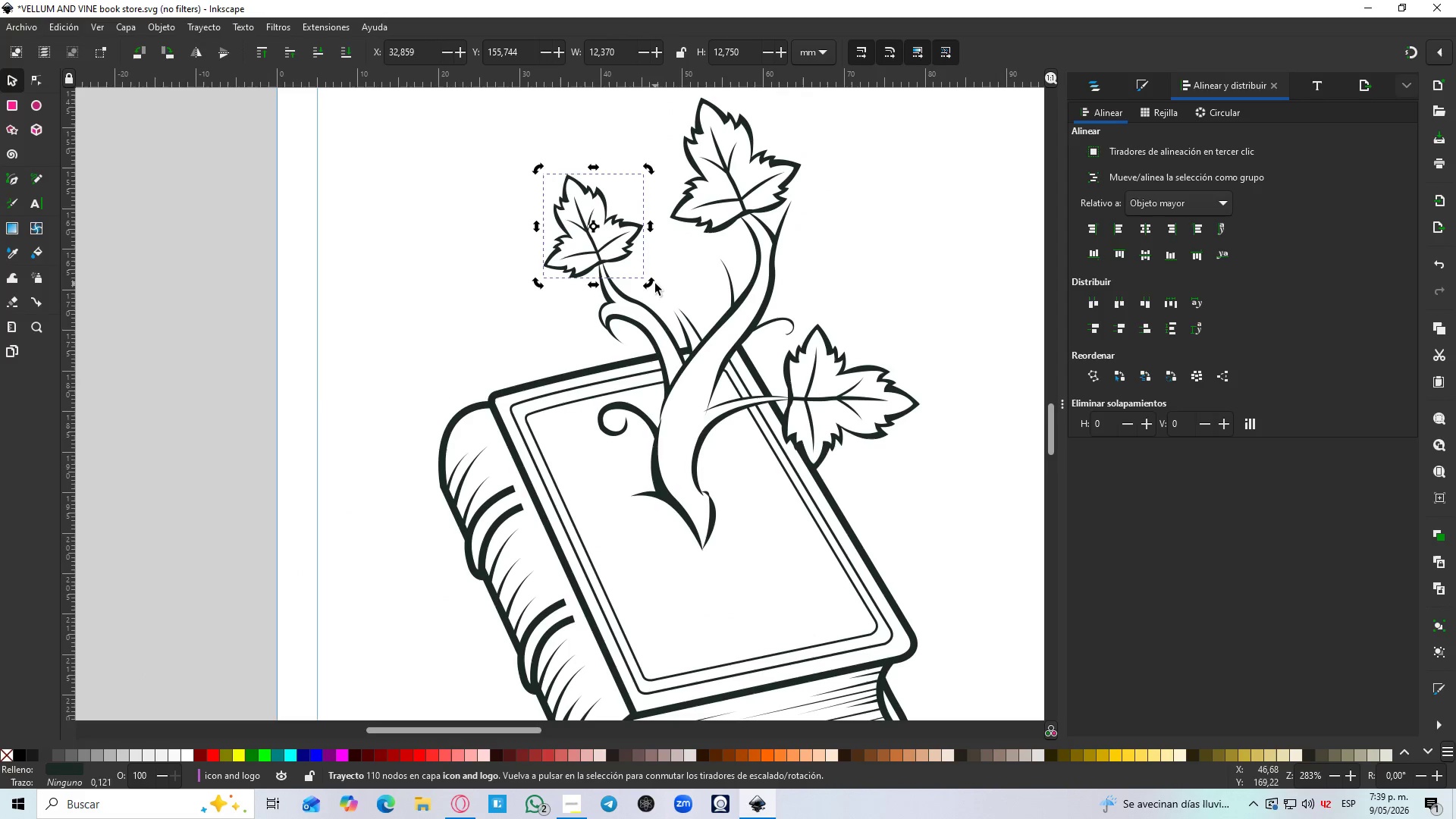 
left_click_drag(start_coordinate=[651, 284], to_coordinate=[623, 296])
 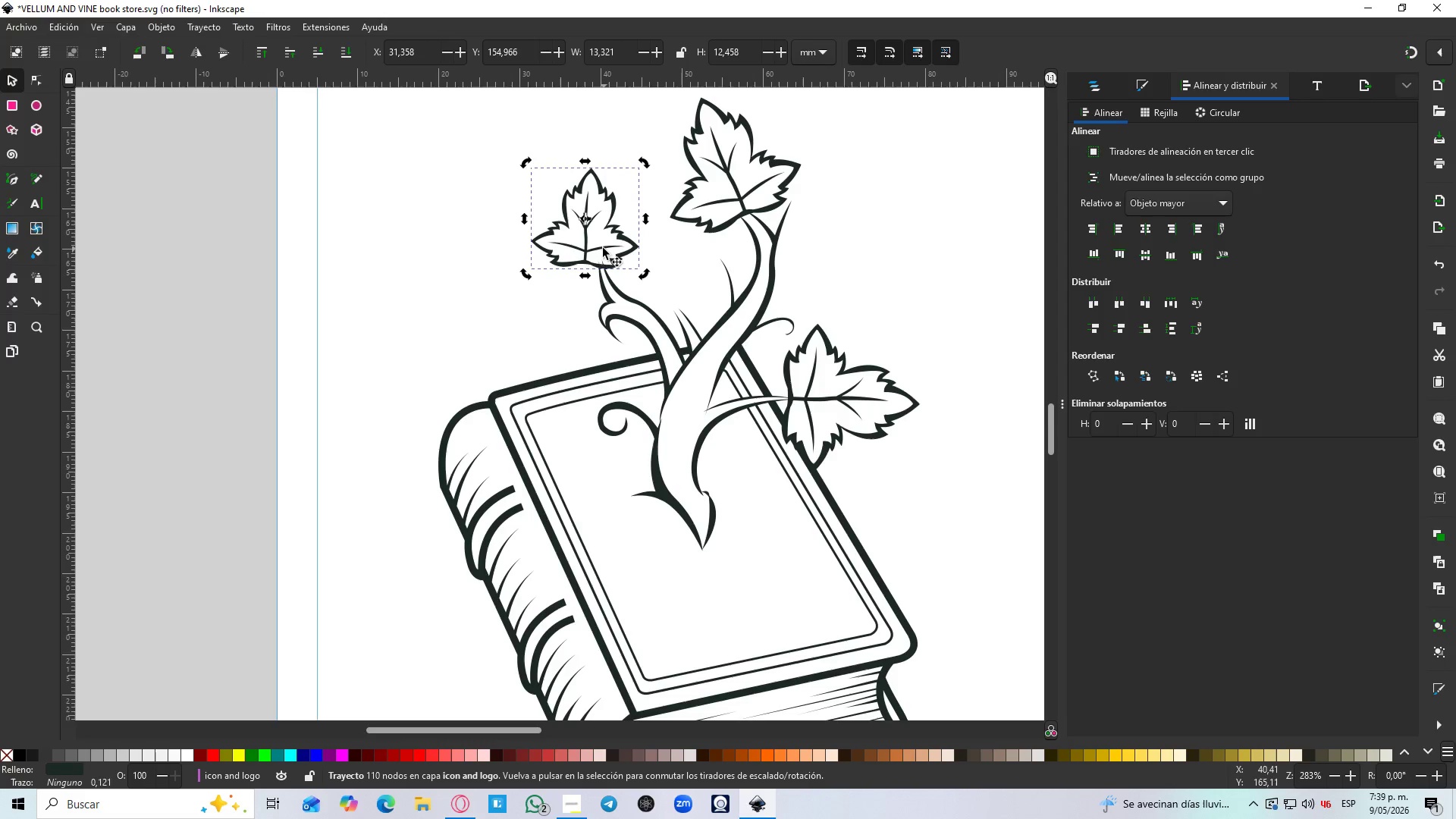 
left_click_drag(start_coordinate=[602, 243], to_coordinate=[622, 247])
 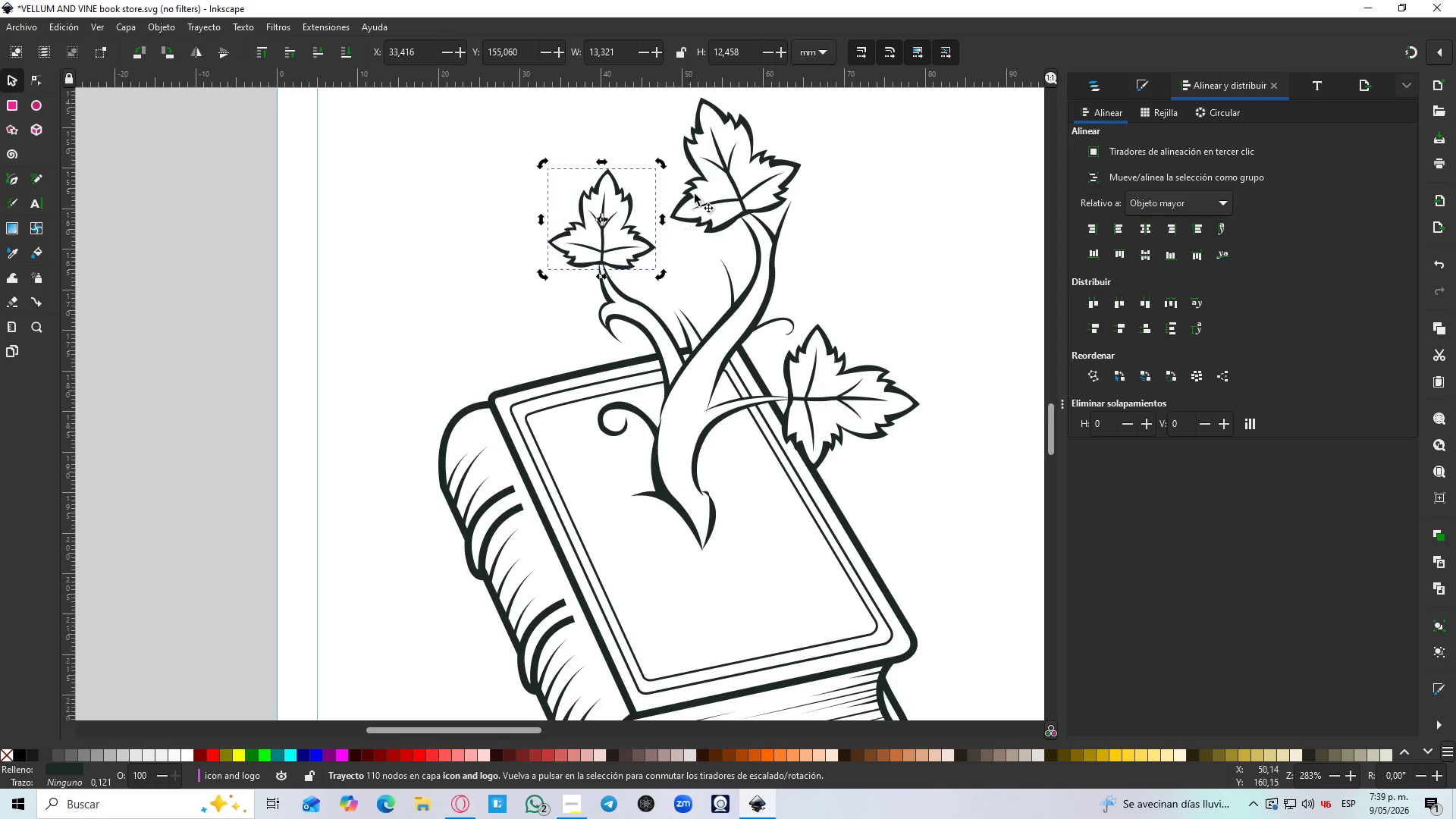 
left_click([714, 171])
 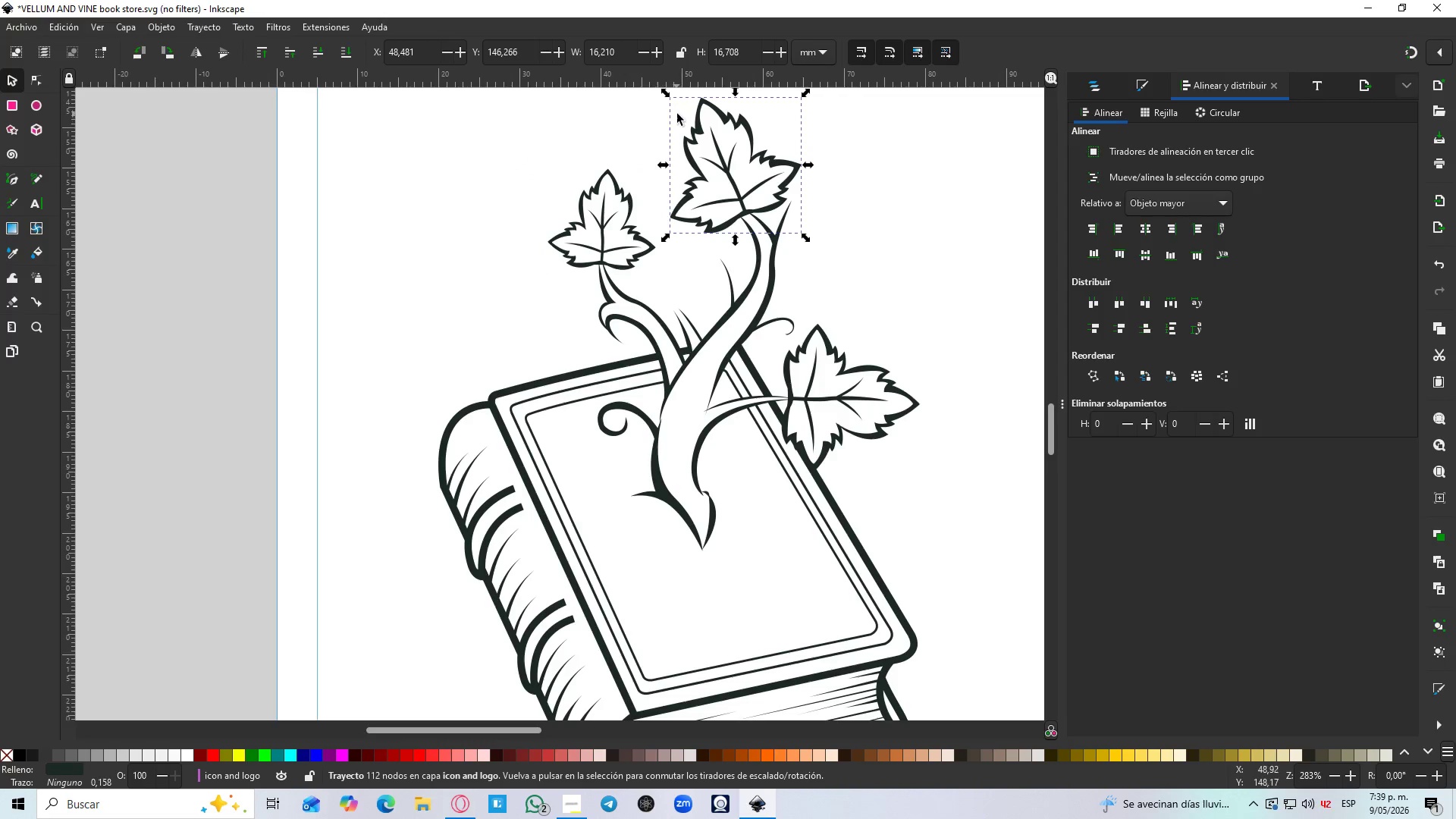 
left_click([677, 114])
 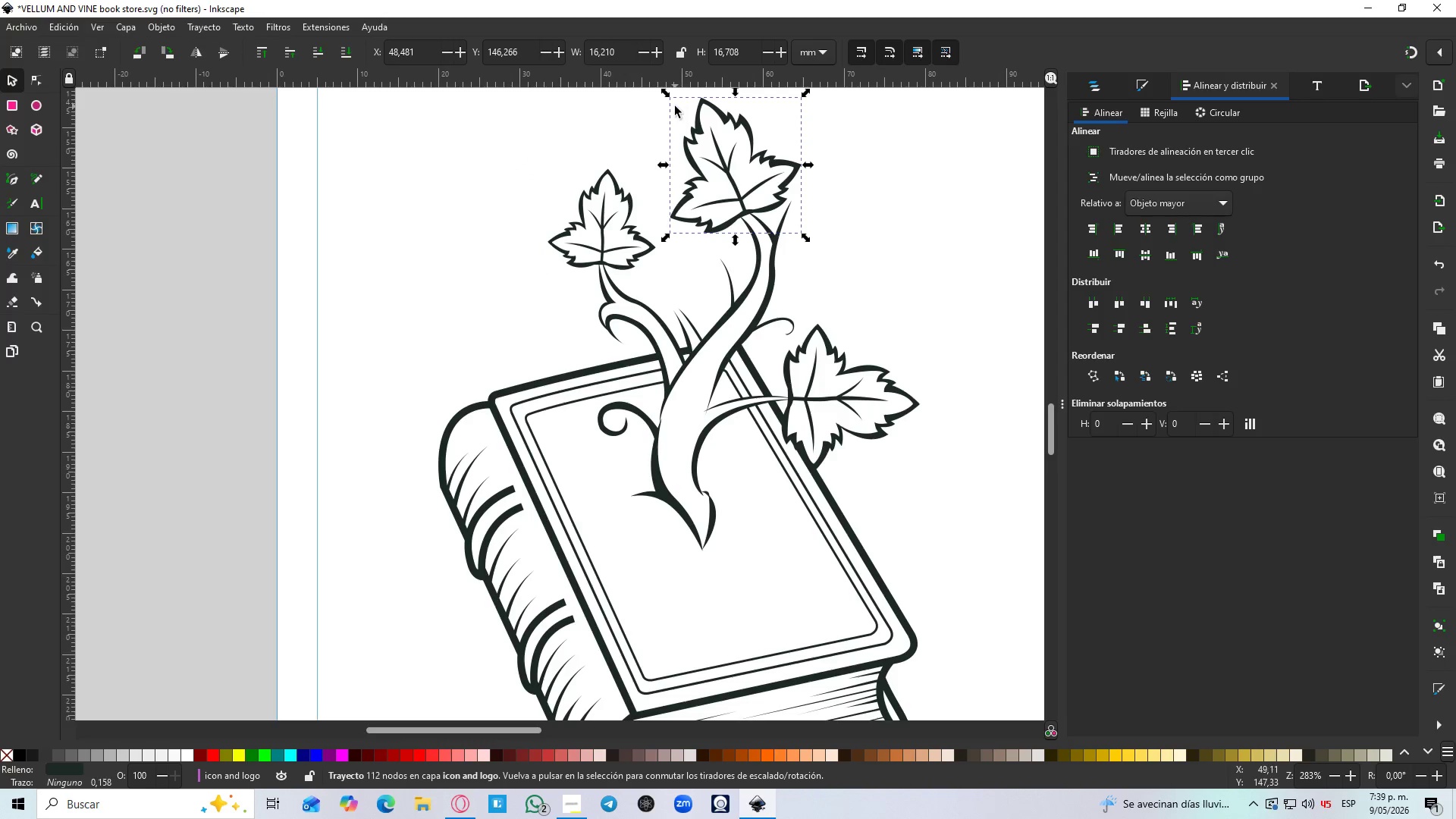 
left_click([697, 124])
 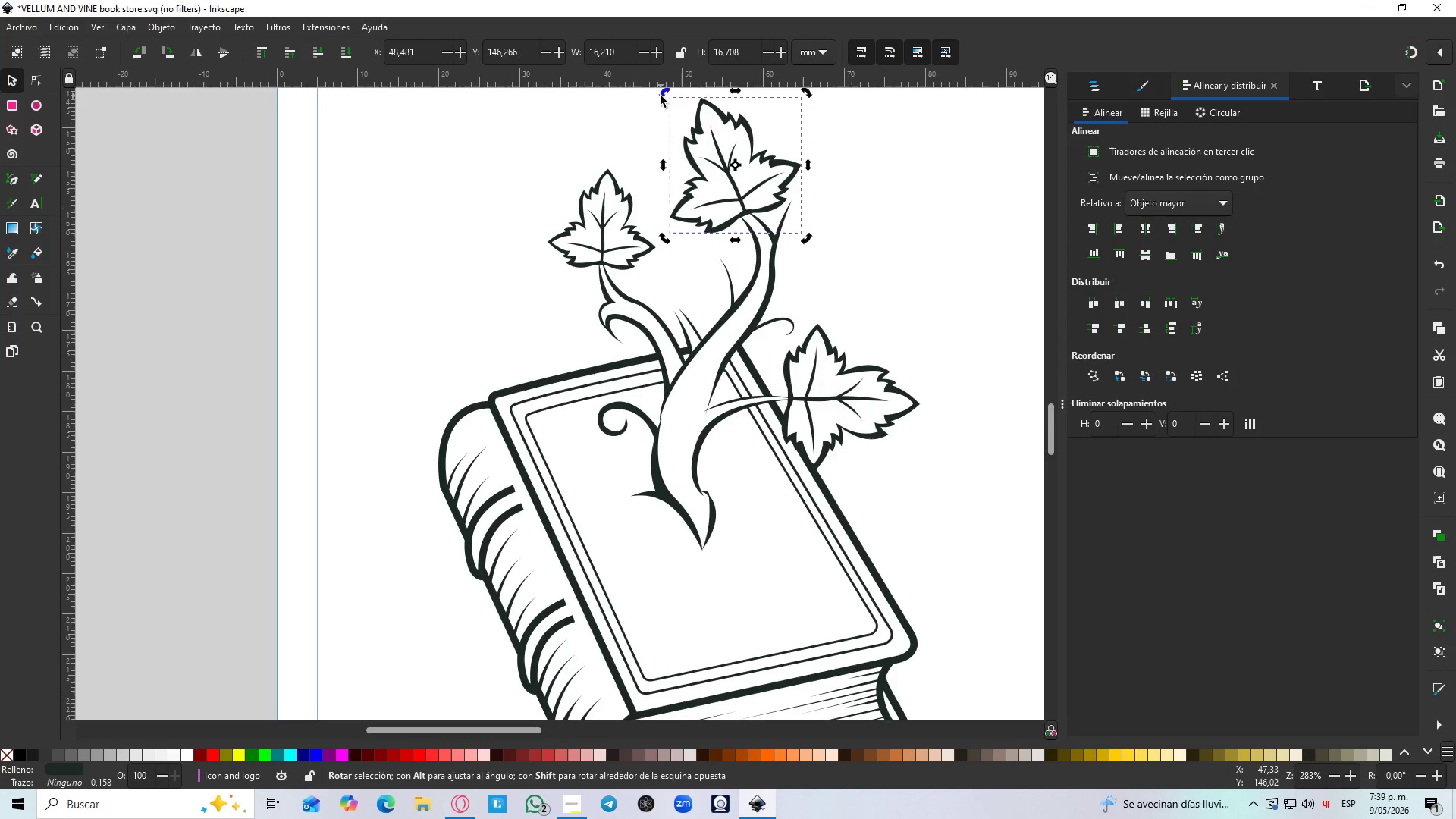 
left_click_drag(start_coordinate=[664, 98], to_coordinate=[642, 126])
 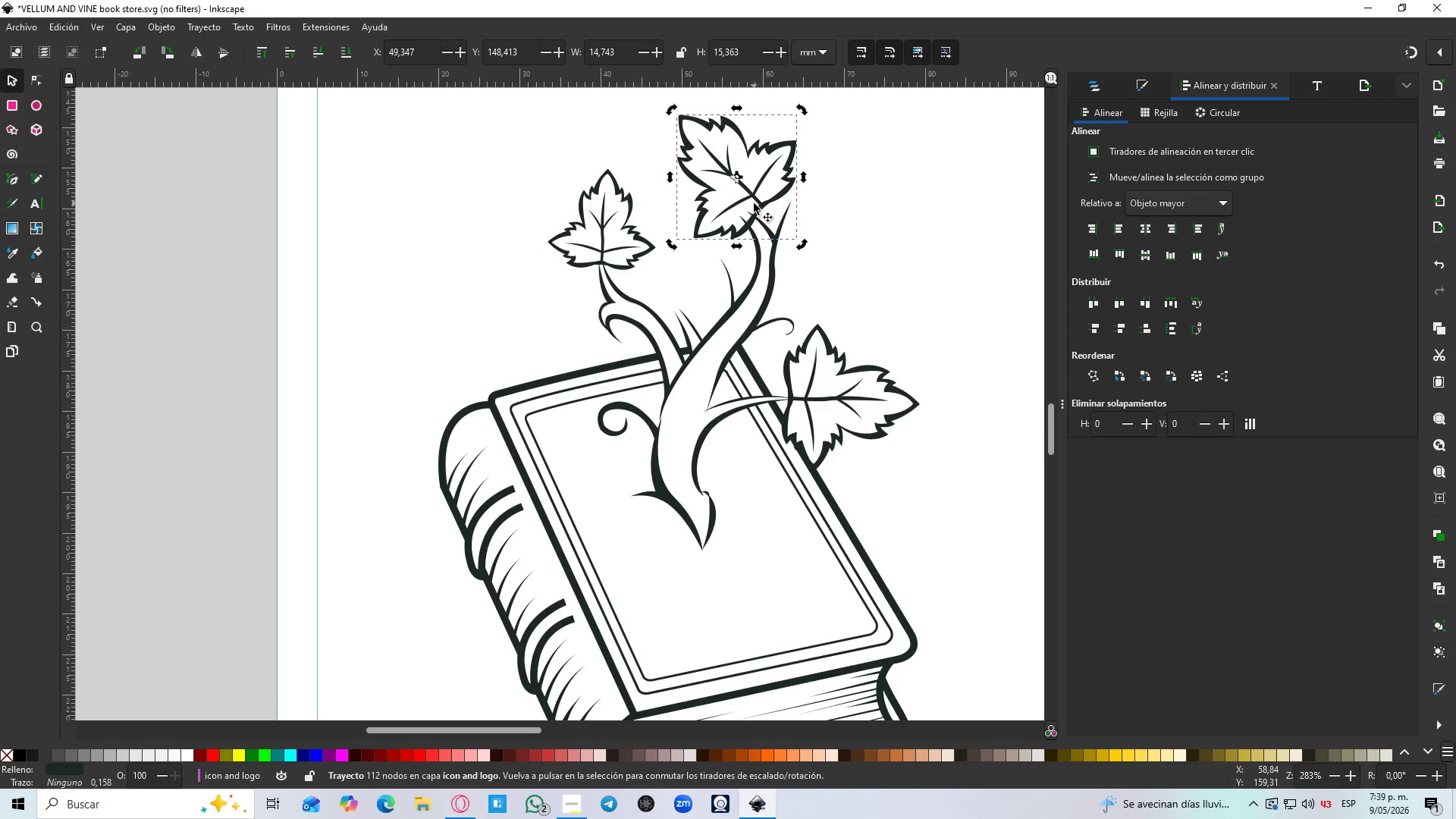 
left_click_drag(start_coordinate=[752, 204], to_coordinate=[726, 216])
 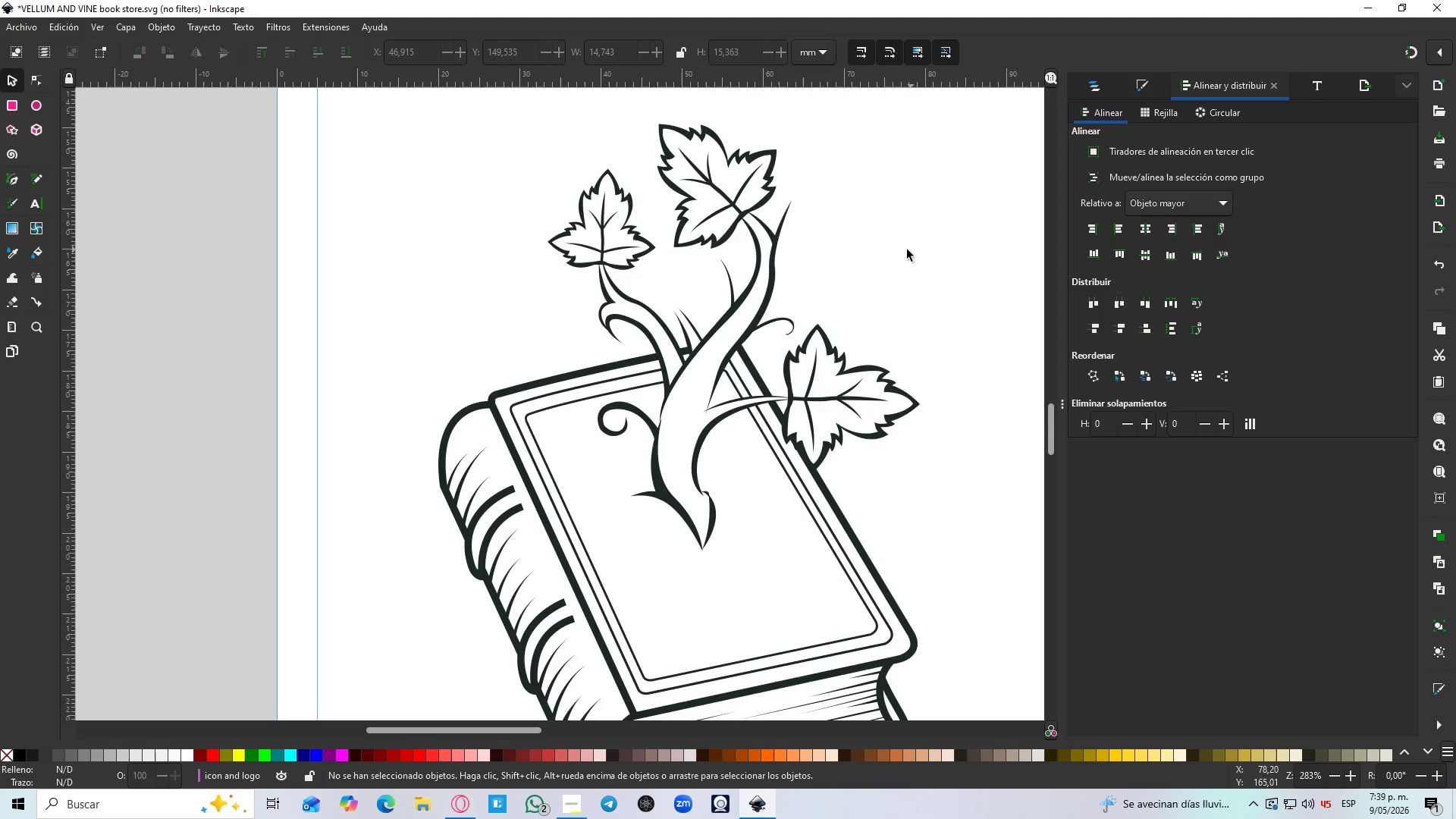 
hold_key(key=ControlLeft, duration=0.42)
 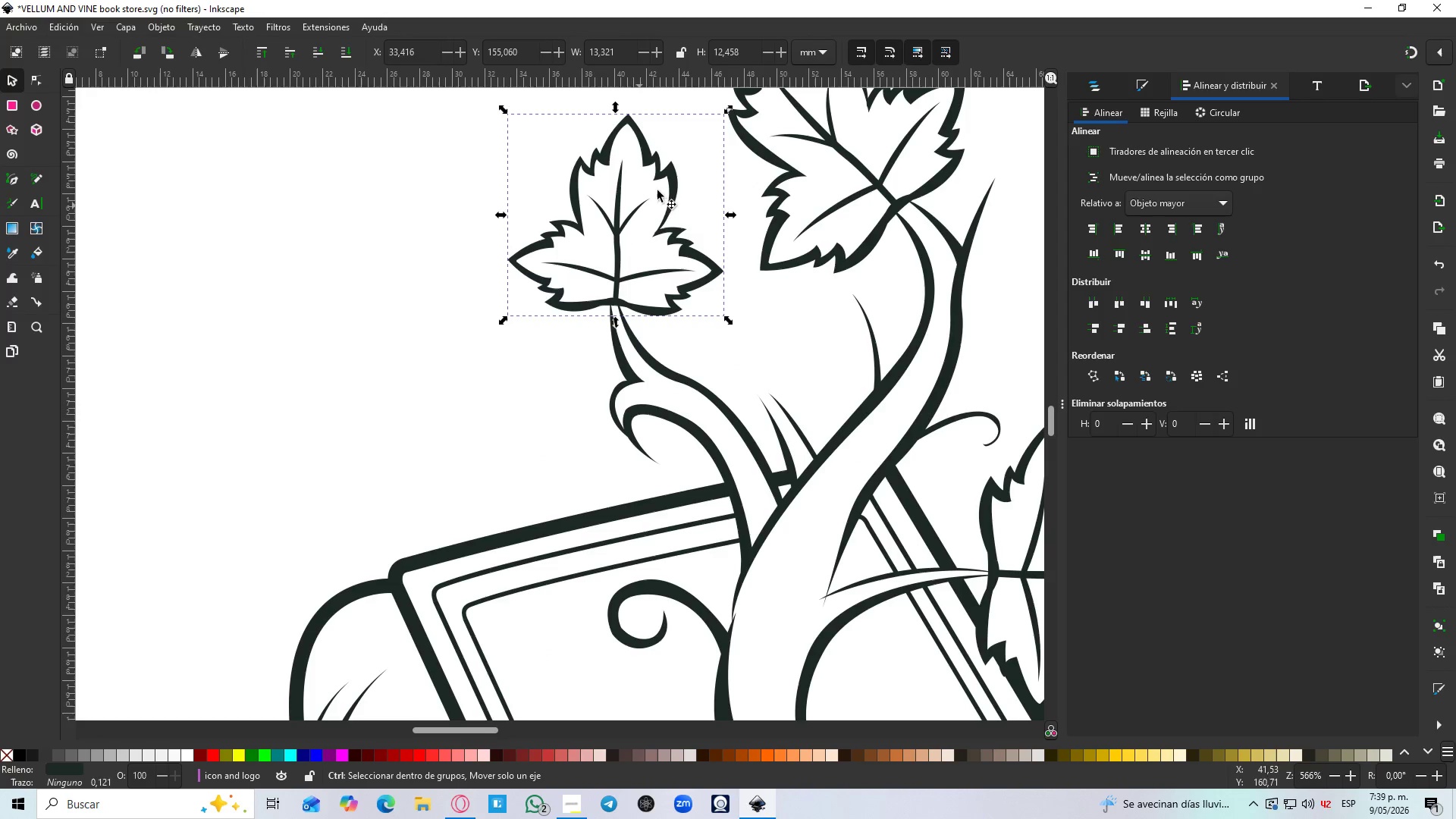 
left_click([613, 234])
 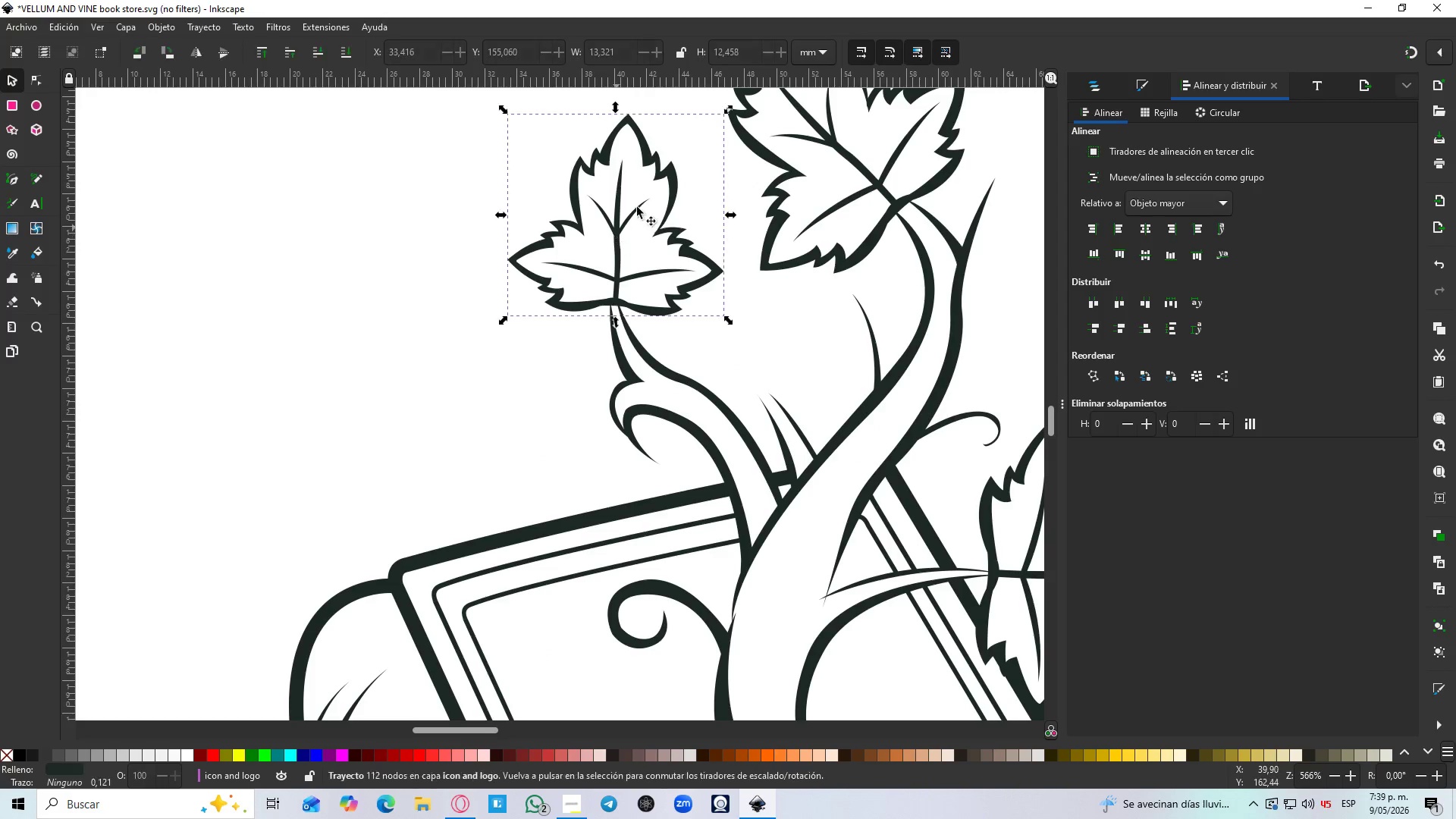 
hold_key(key=ControlLeft, duration=1.98)
hold_key(key=ShiftLeft, duration=0.95)
left_click_drag(start_coordinate=[730, 110], to_coordinate=[696, 143])
 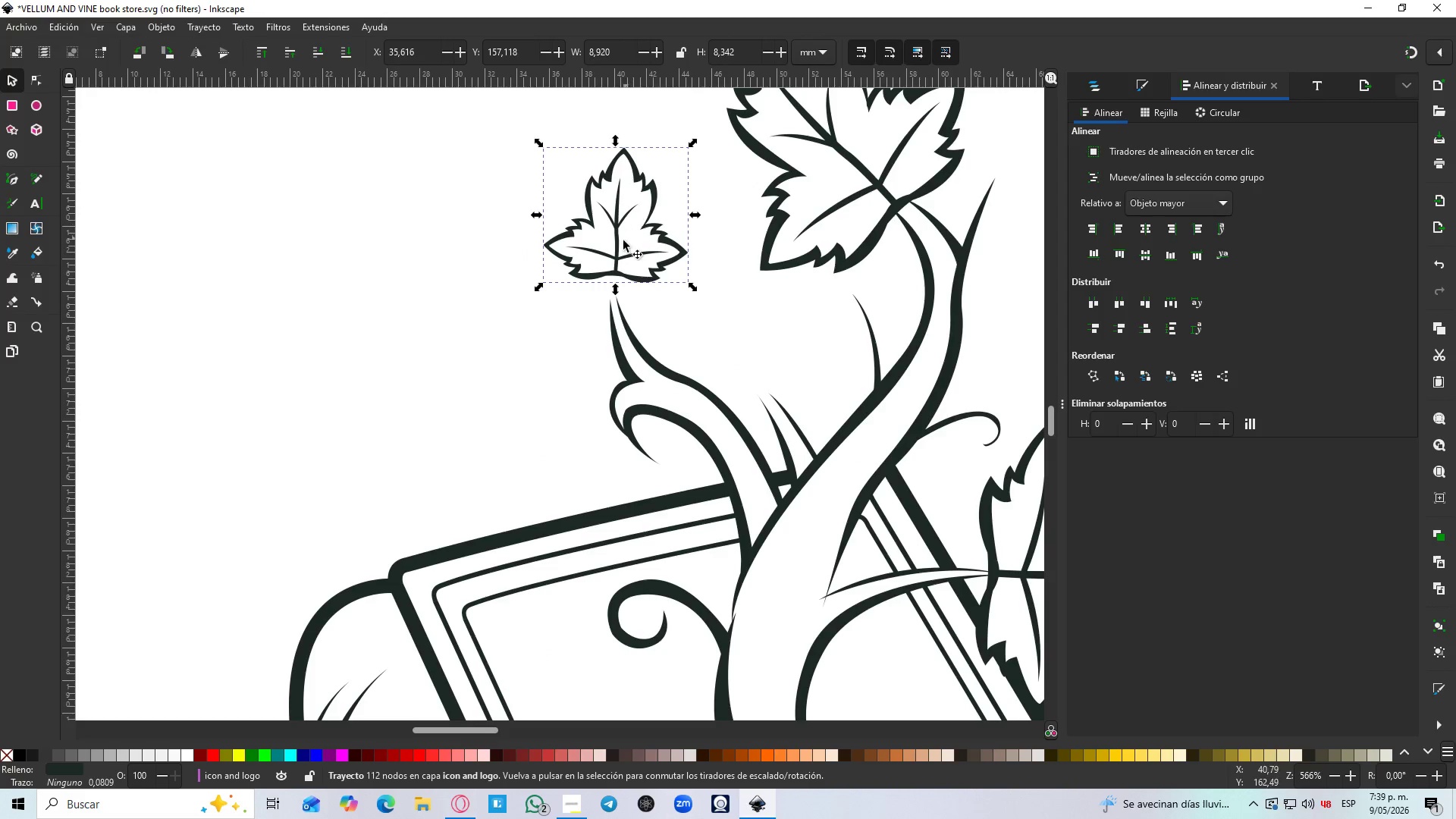 
hold_key(key=ControlLeft, duration=1.51)
left_click_drag(start_coordinate=[617, 251], to_coordinate=[619, 282])
 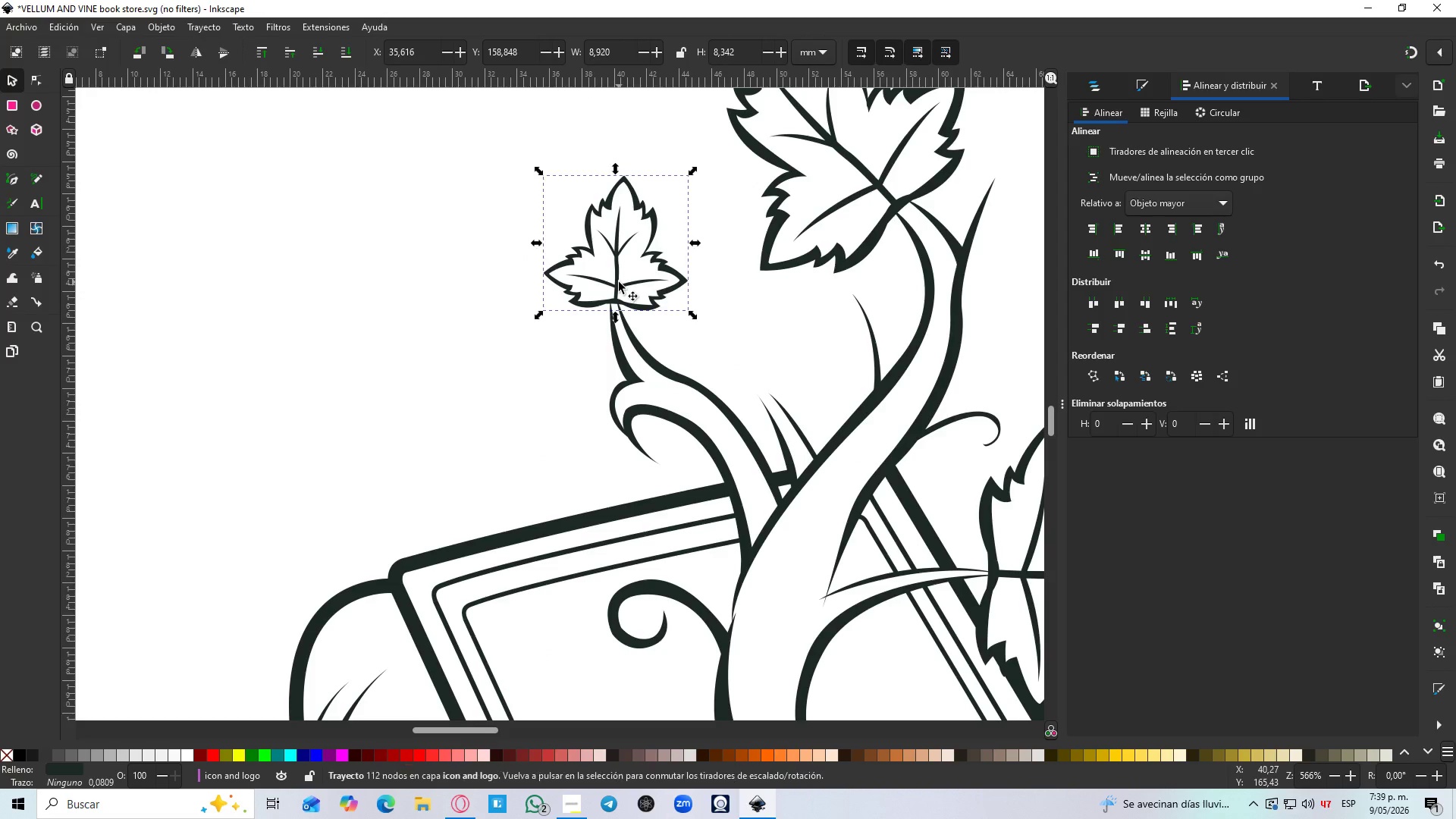 
scroll: coordinate [587, 224], scroll_direction: up, amount: 2.0
 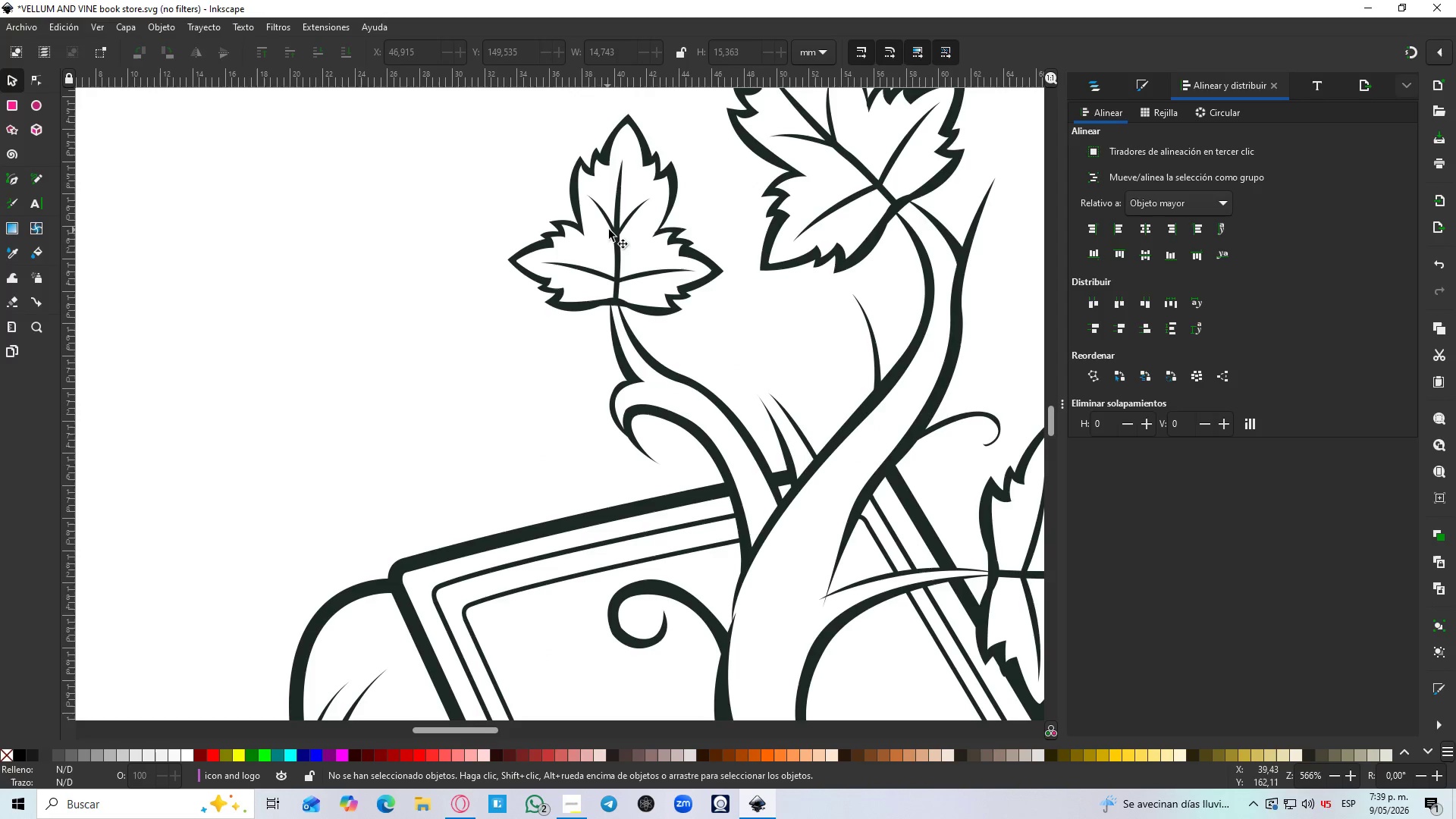 
key(Control+ControlLeft)
 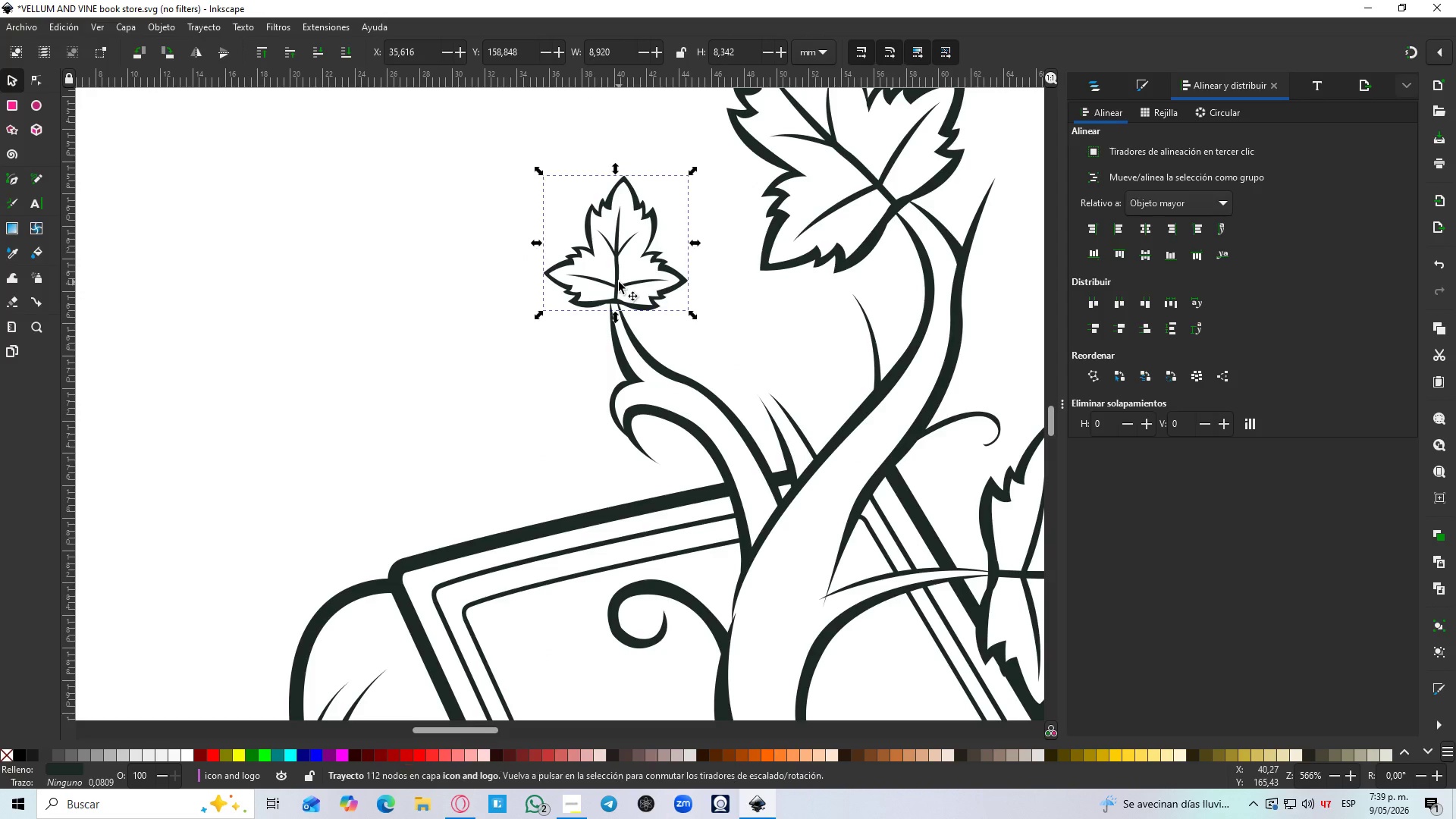 
key(Control+ControlLeft)
 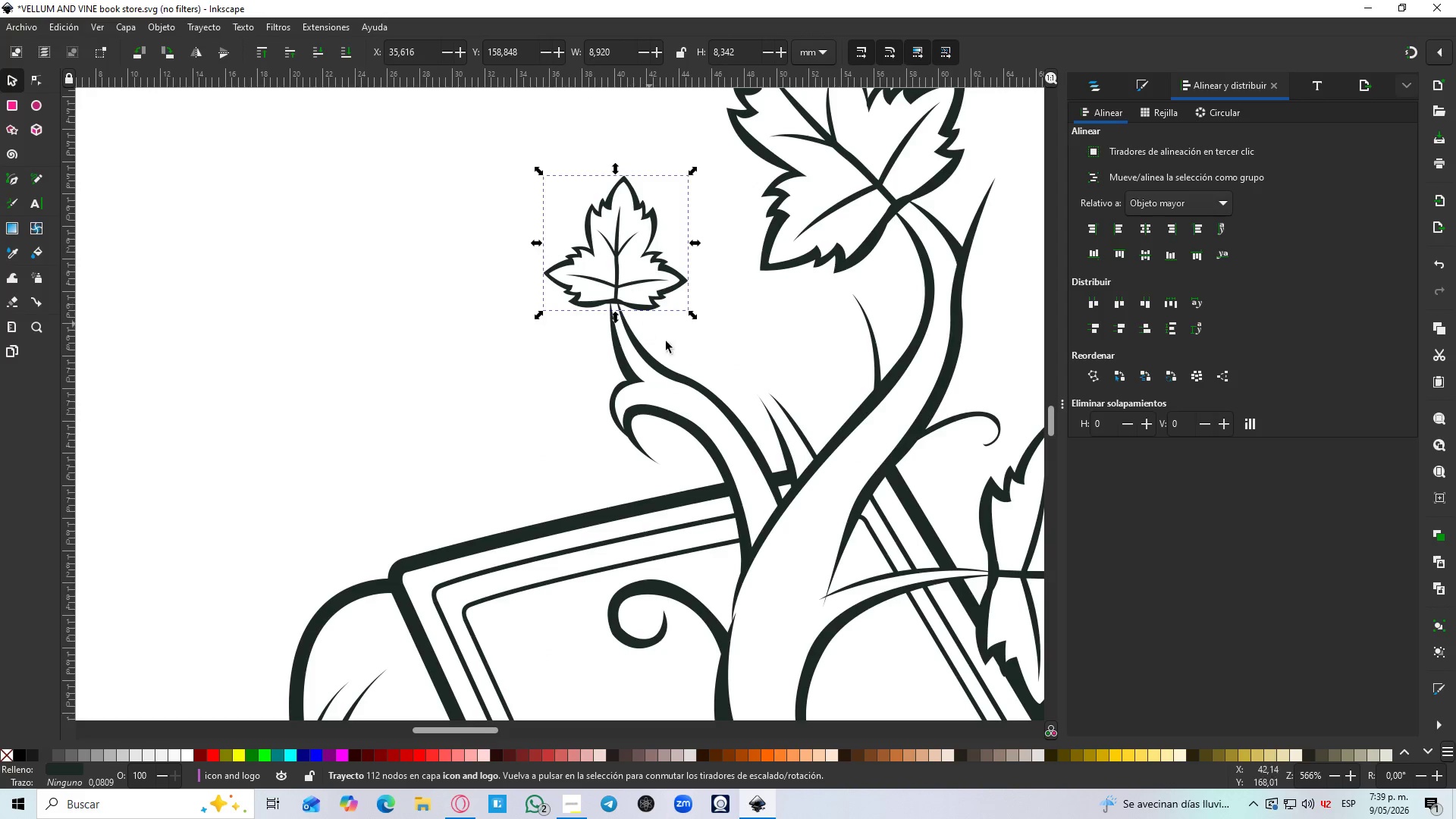 
hold_key(key=ShiftLeft, duration=0.62)
left_click([670, 375])
 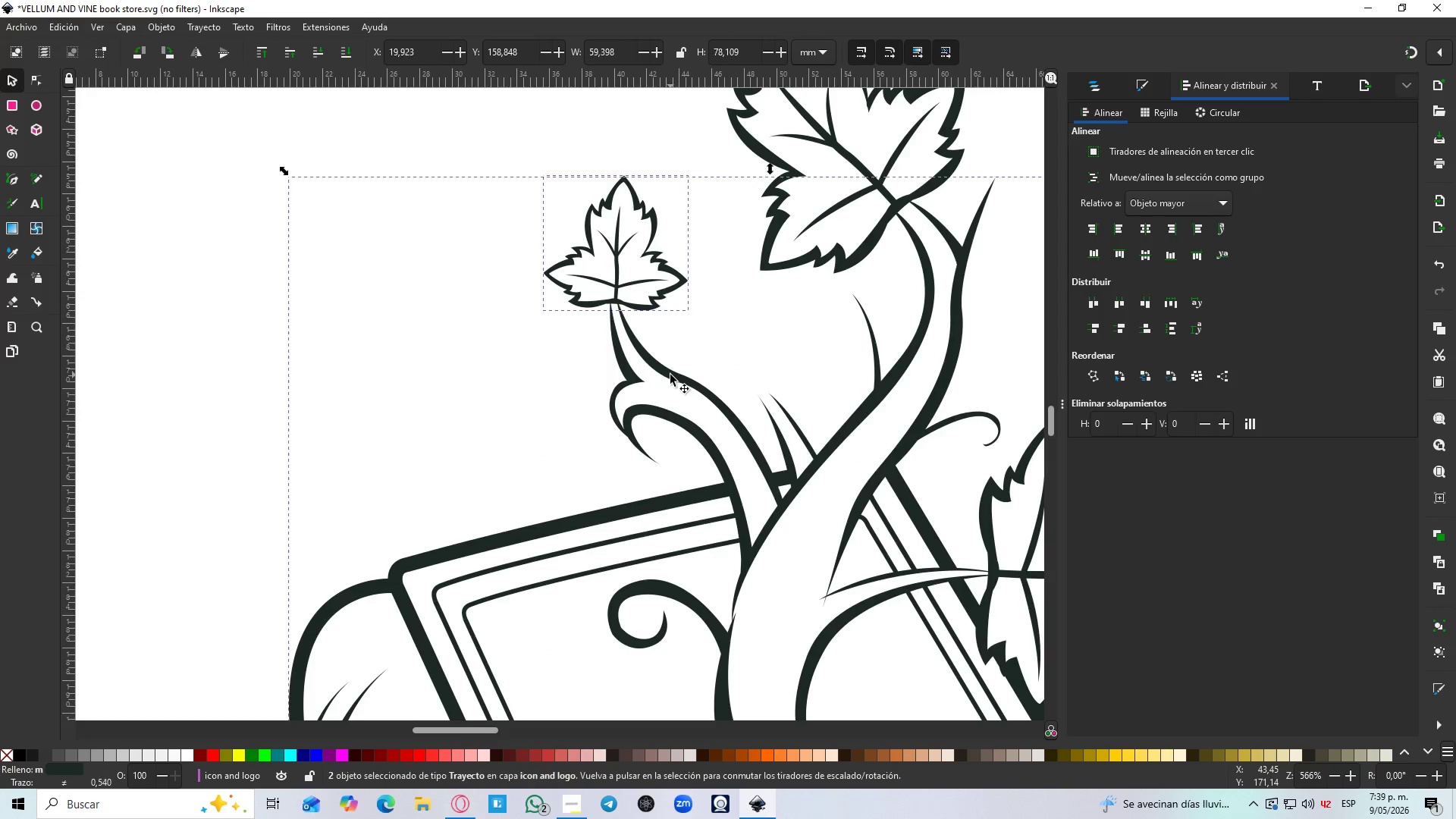 
hold_key(key=ShiftLeft, duration=2.33)
 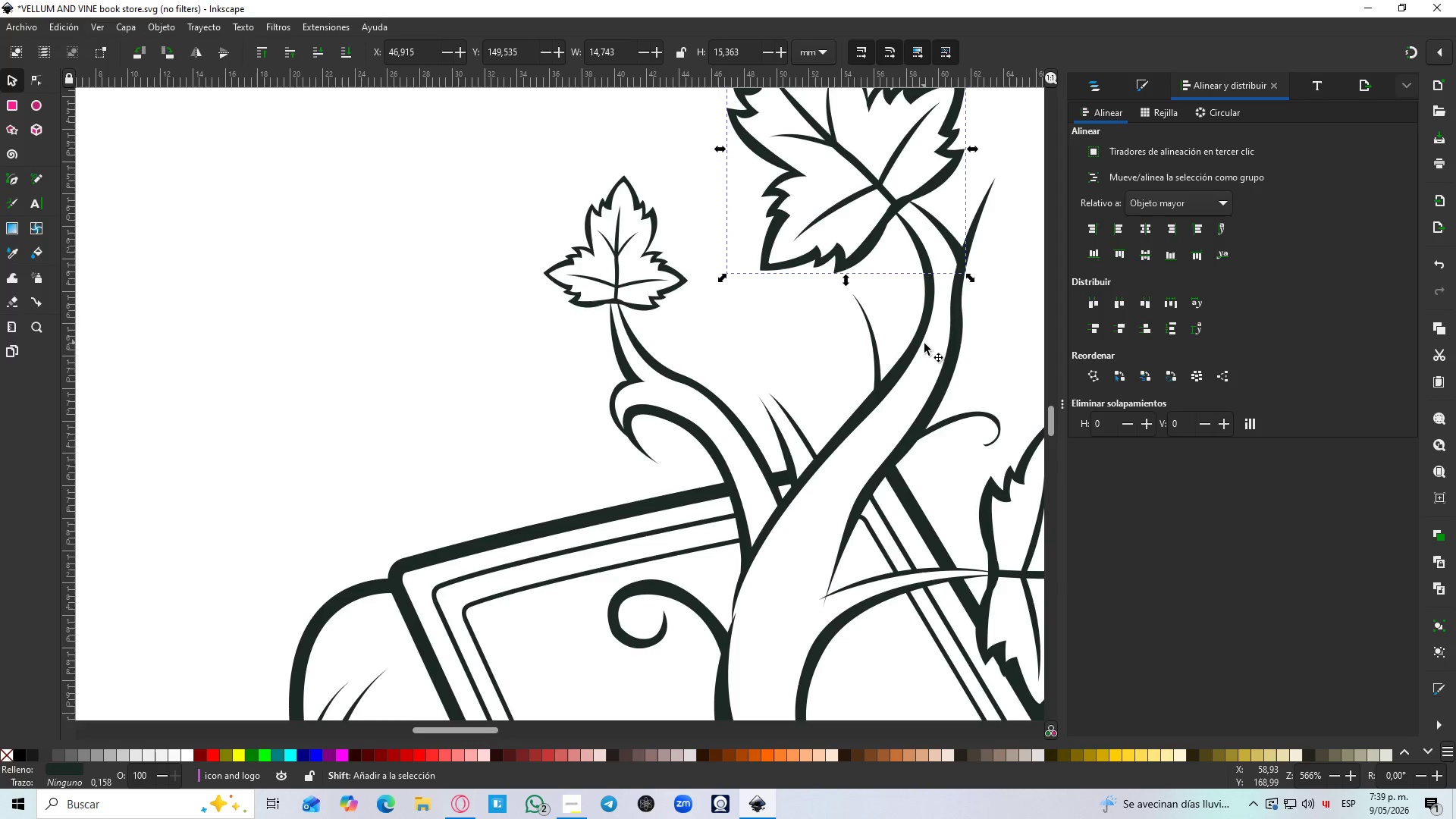 
key(Control+NumpadAdd)
 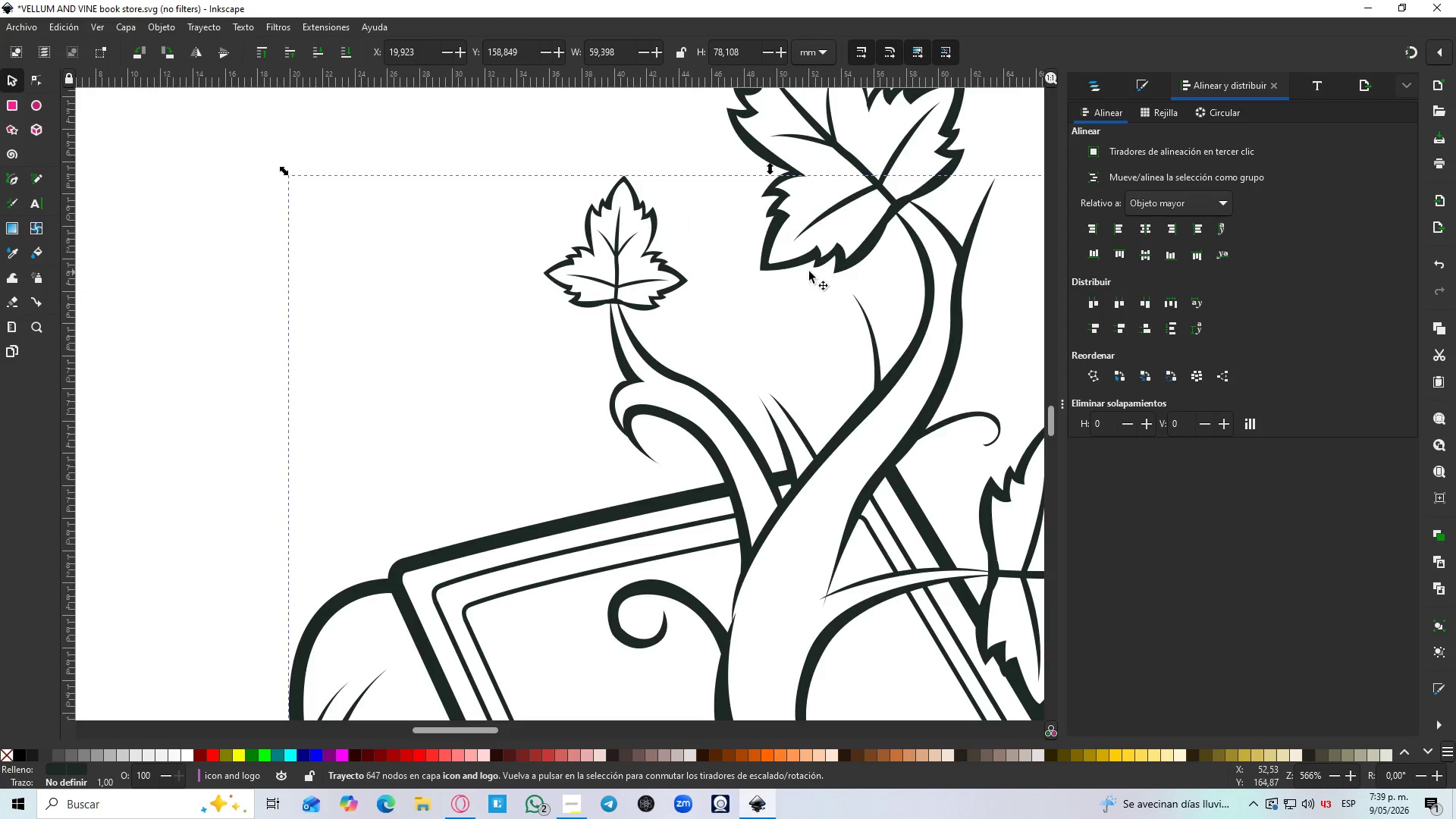 
left_click([848, 259])
 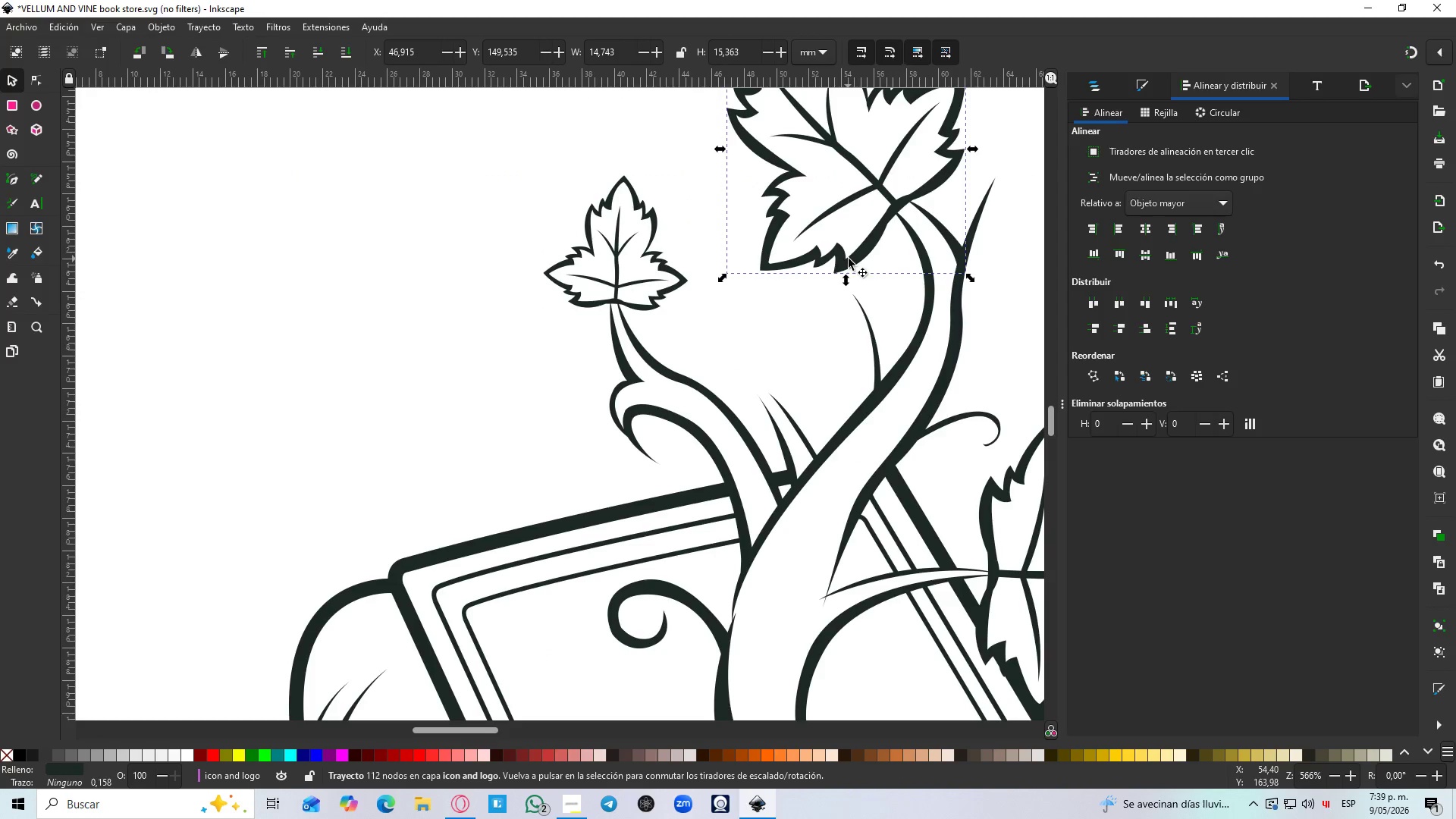 
hold_key(key=ShiftLeft, duration=1.34)
left_click([924, 344])
 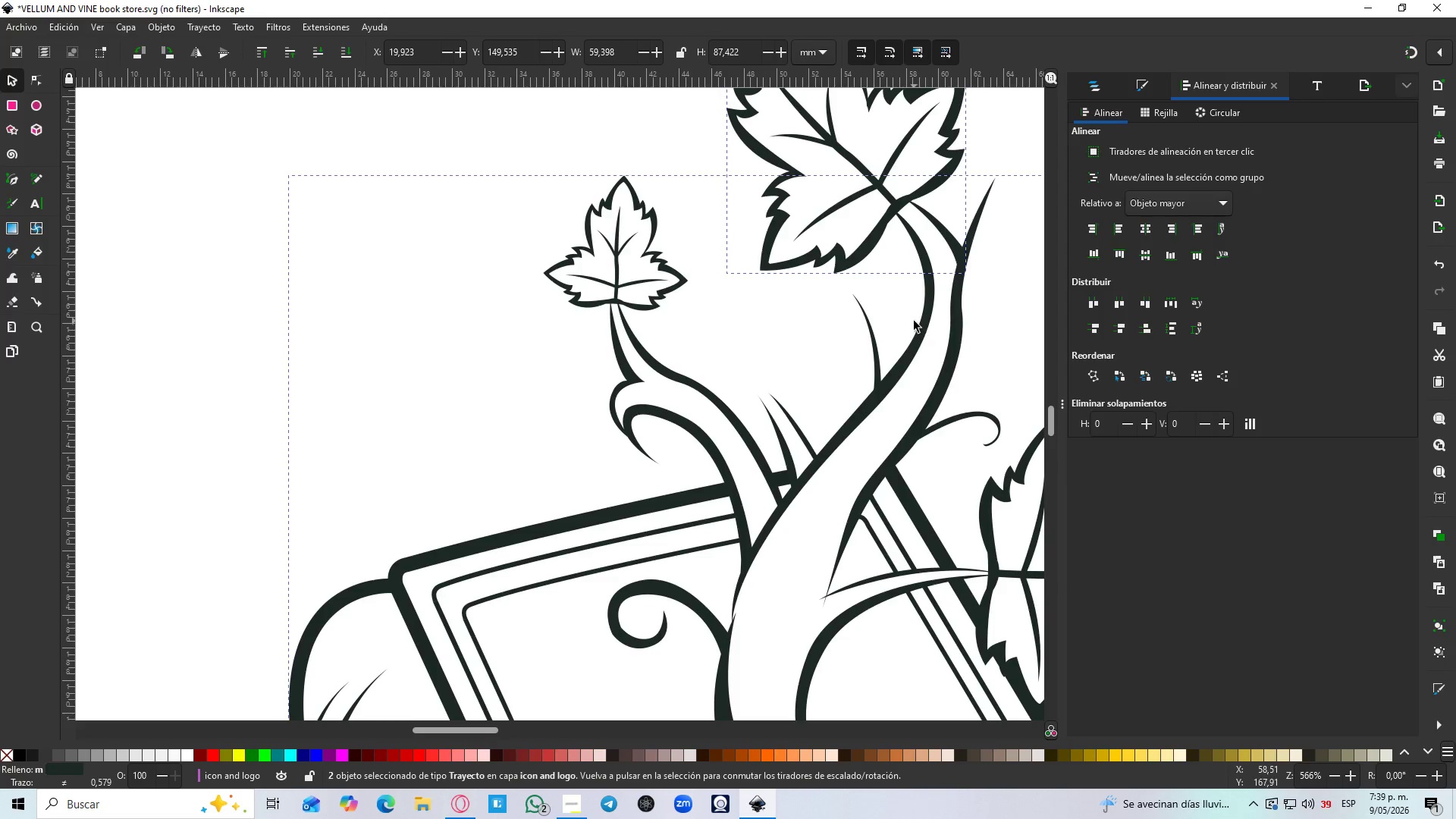 
key(Control+NumpadAdd)
 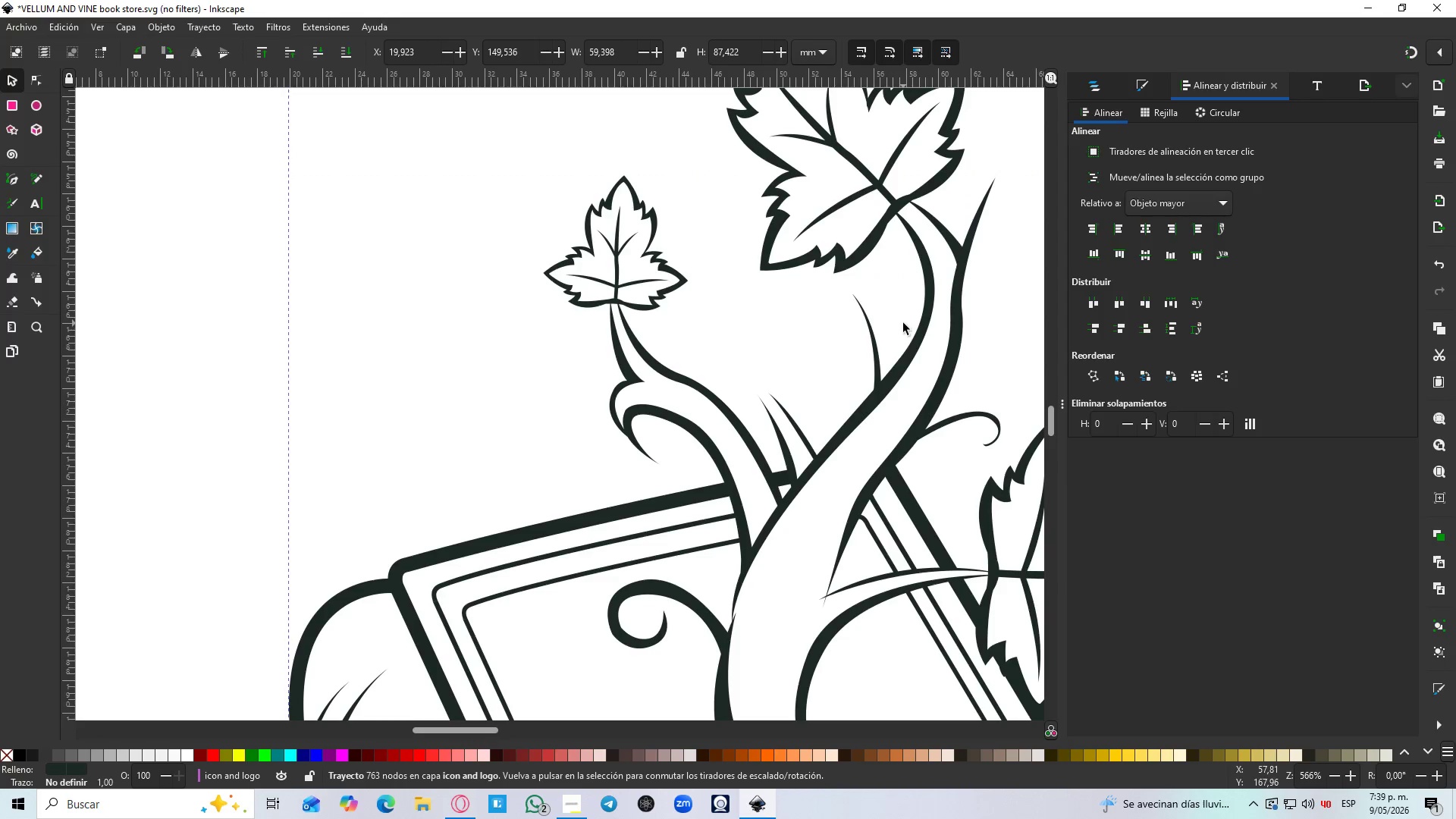 
hold_key(key=ControlLeft, duration=0.53)
 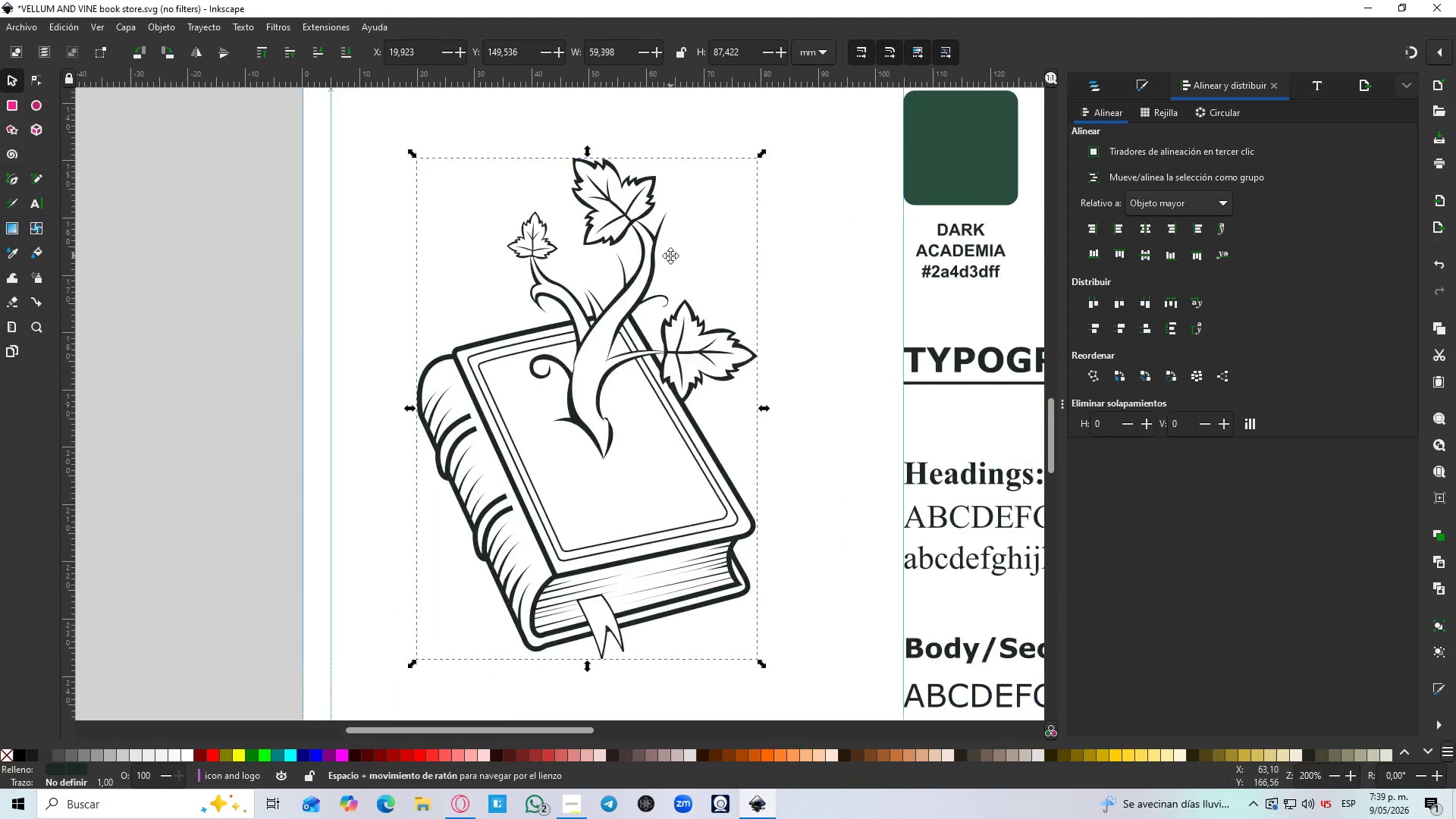 
hold_key(key=Space, duration=0.44)
 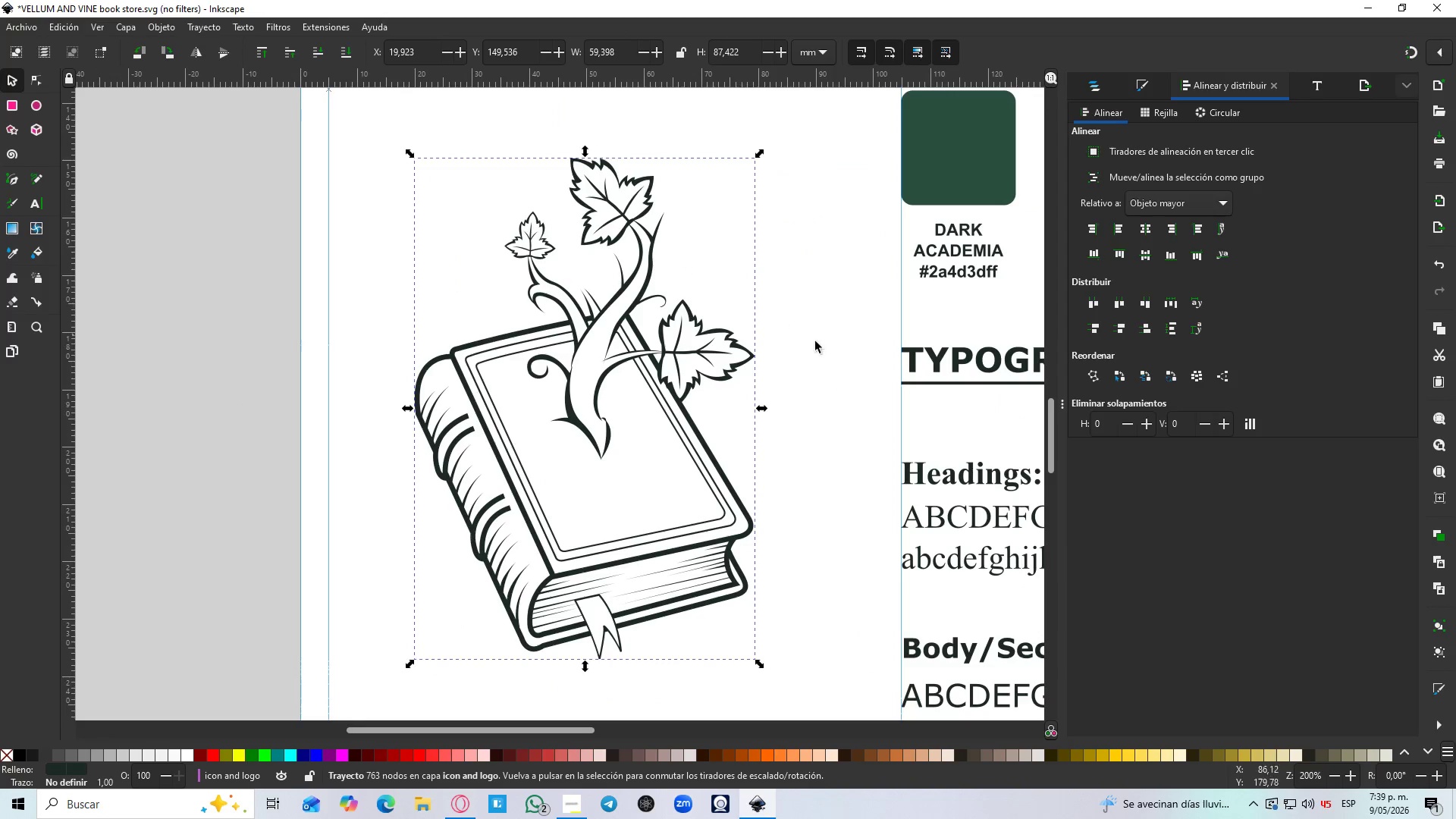 
left_click([823, 346])
 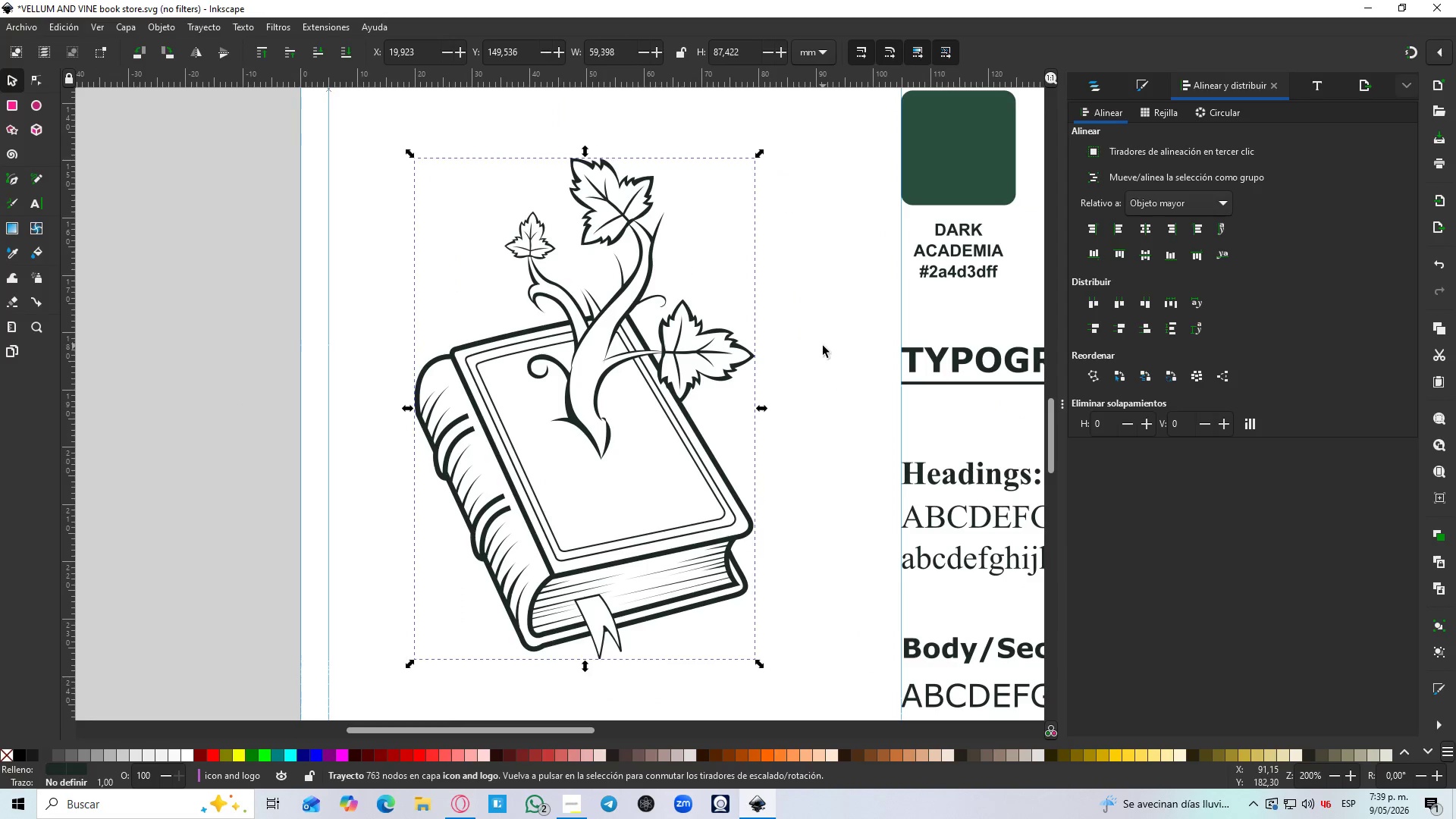 
hold_key(key=ControlLeft, duration=1.5)
 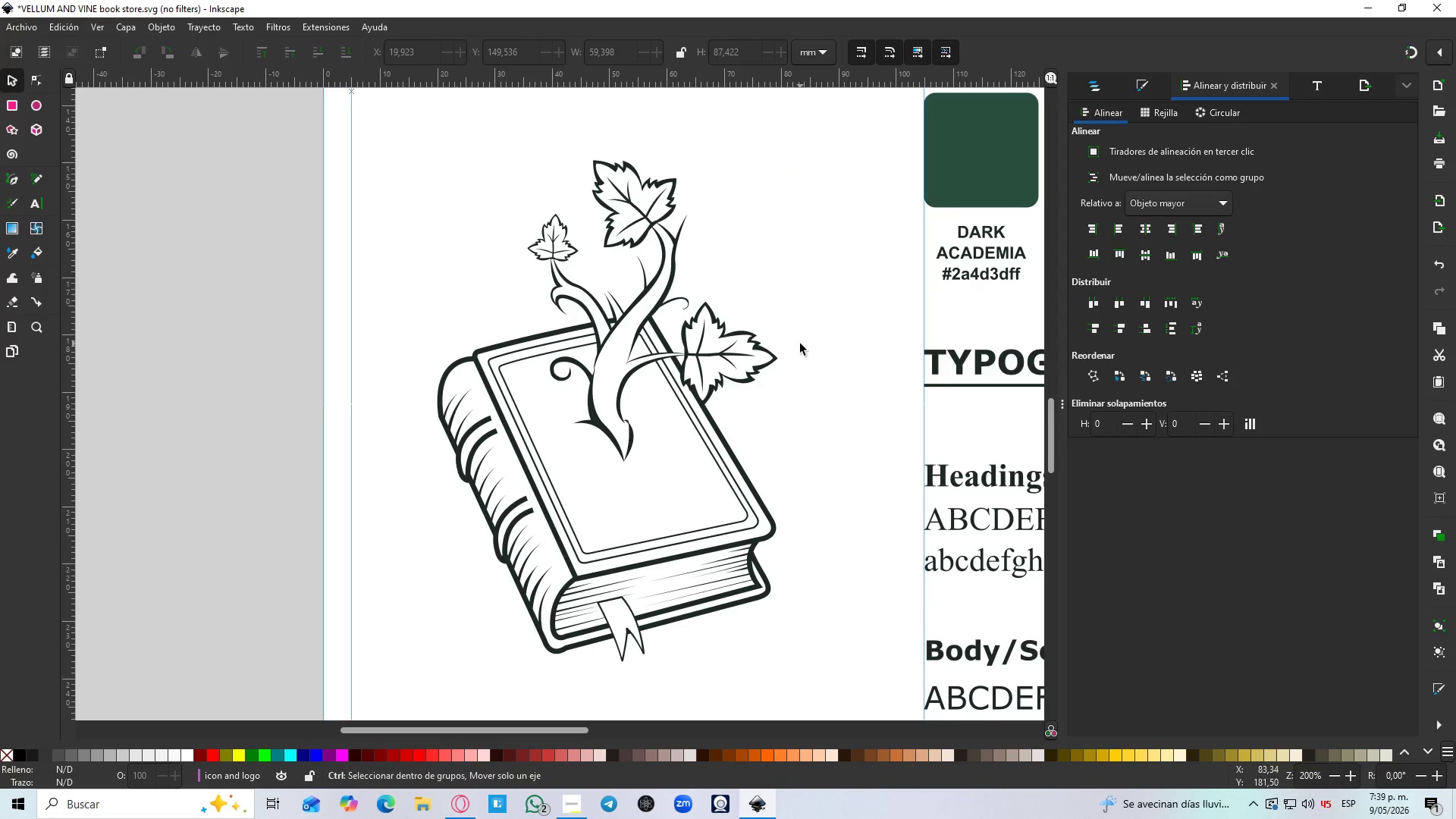 
key(Control+ControlLeft)
 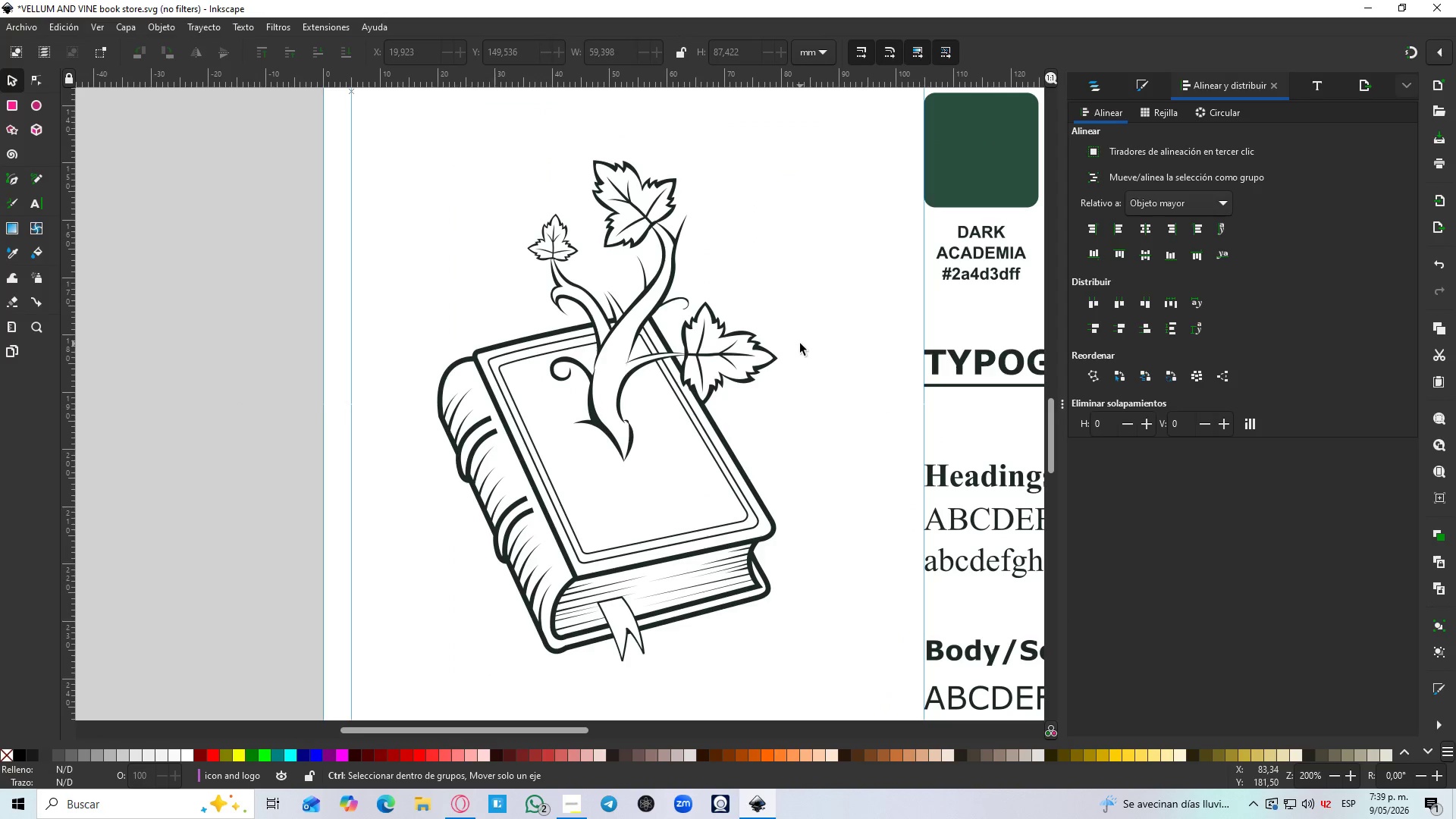 
key(Control+ControlLeft)
 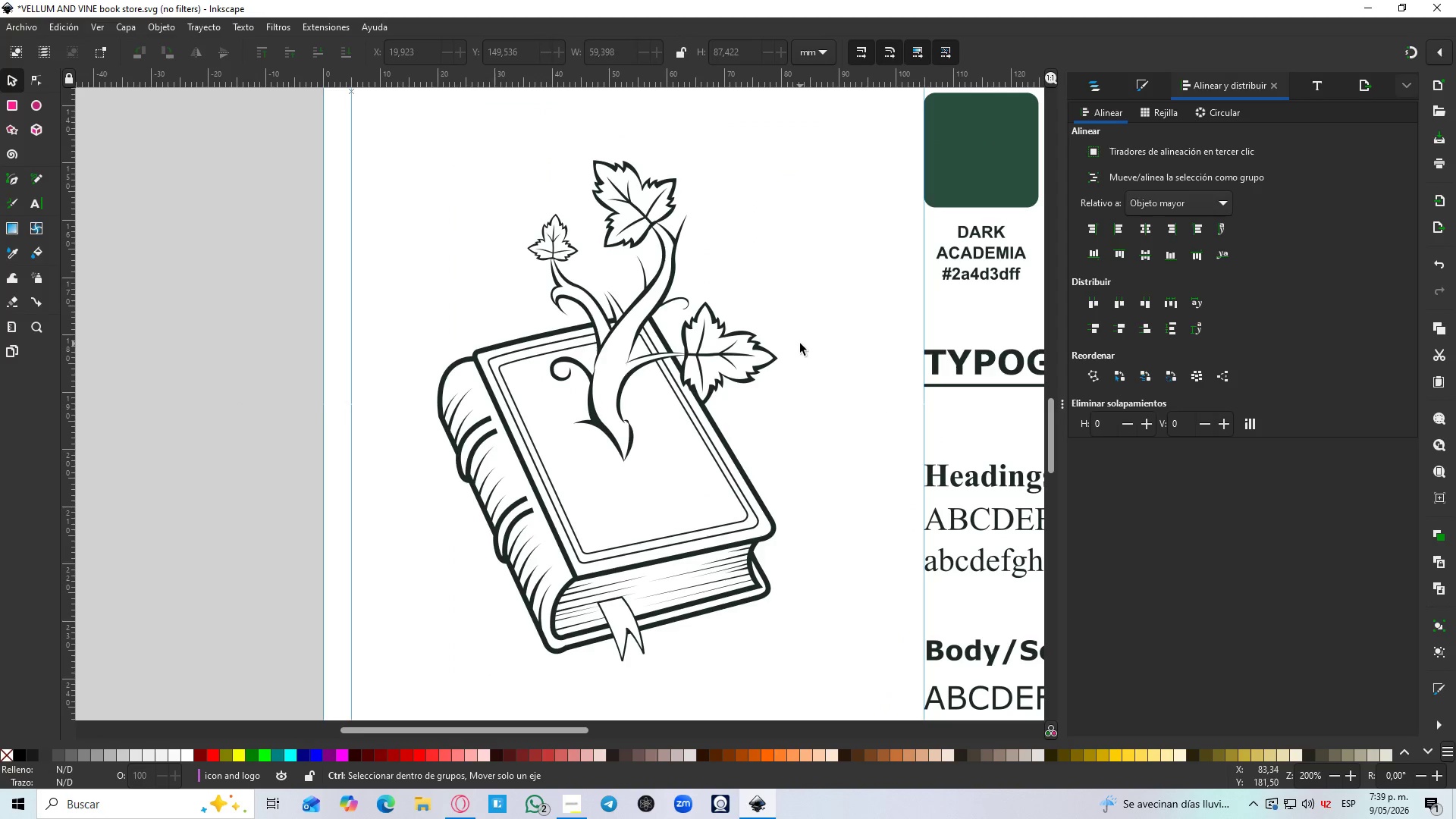 
key(Control+ControlLeft)
 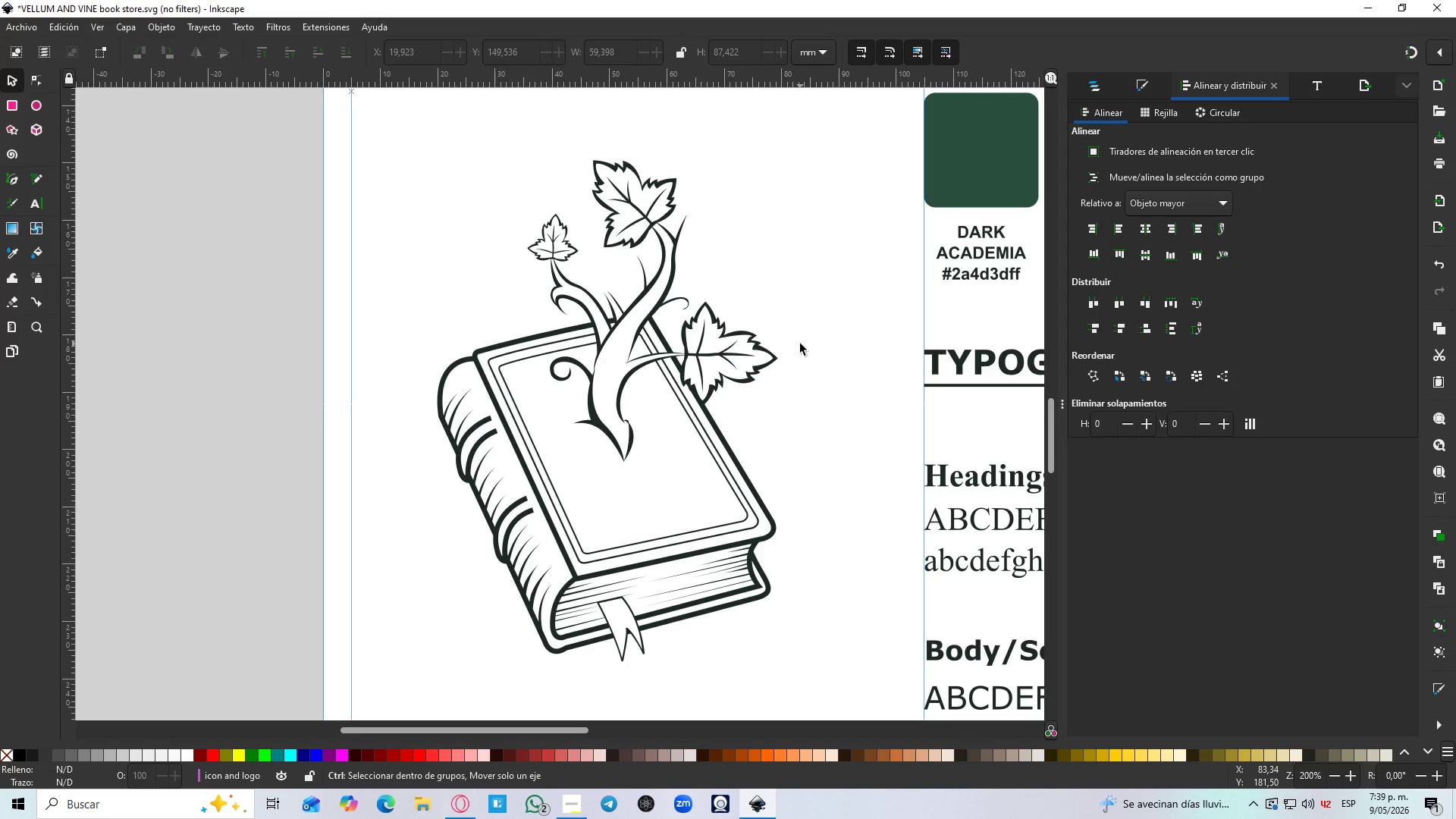 
key(Control+ControlLeft)
 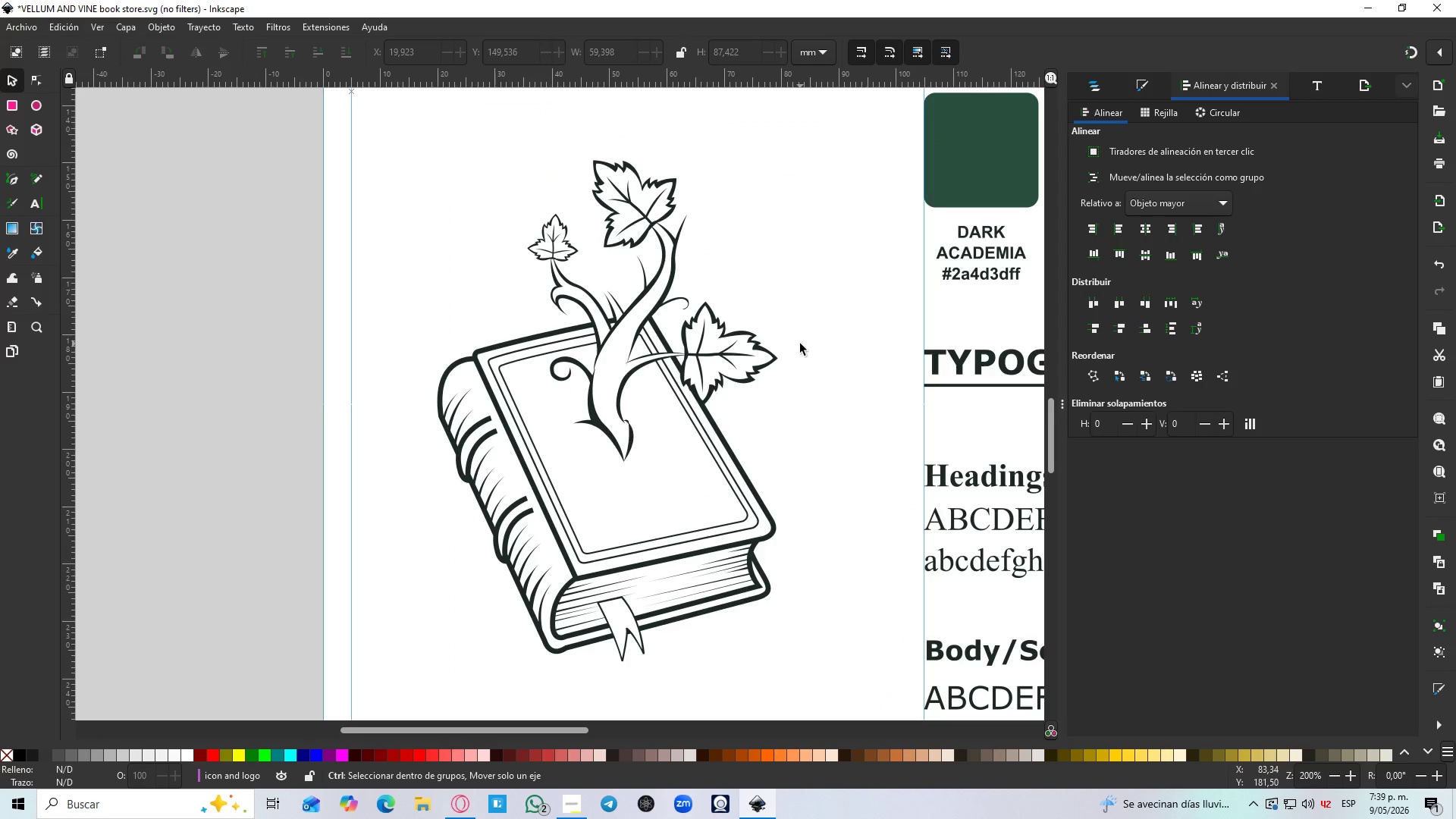 
key(Control+ControlLeft)
 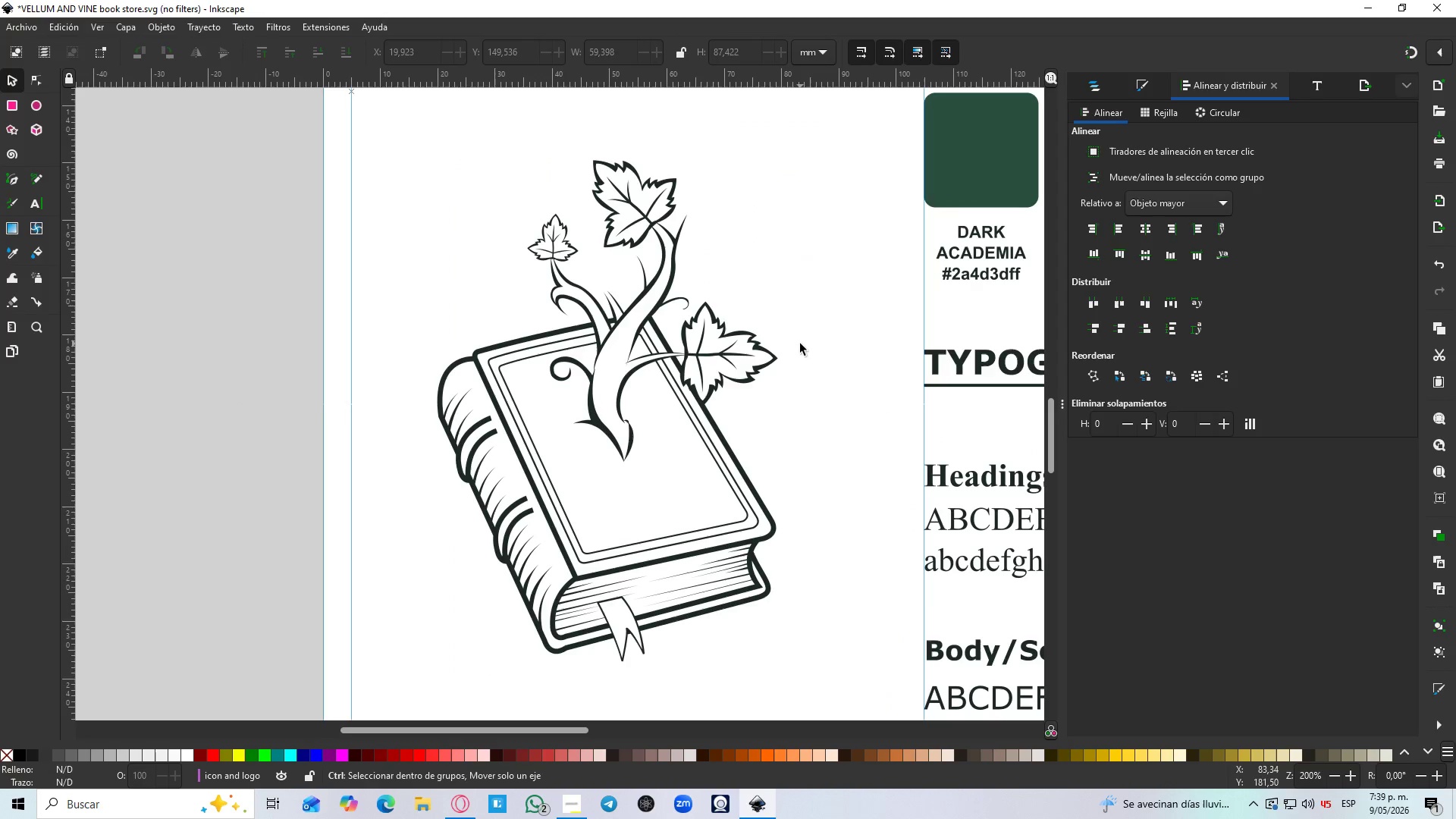 
key(Control+ControlLeft)
 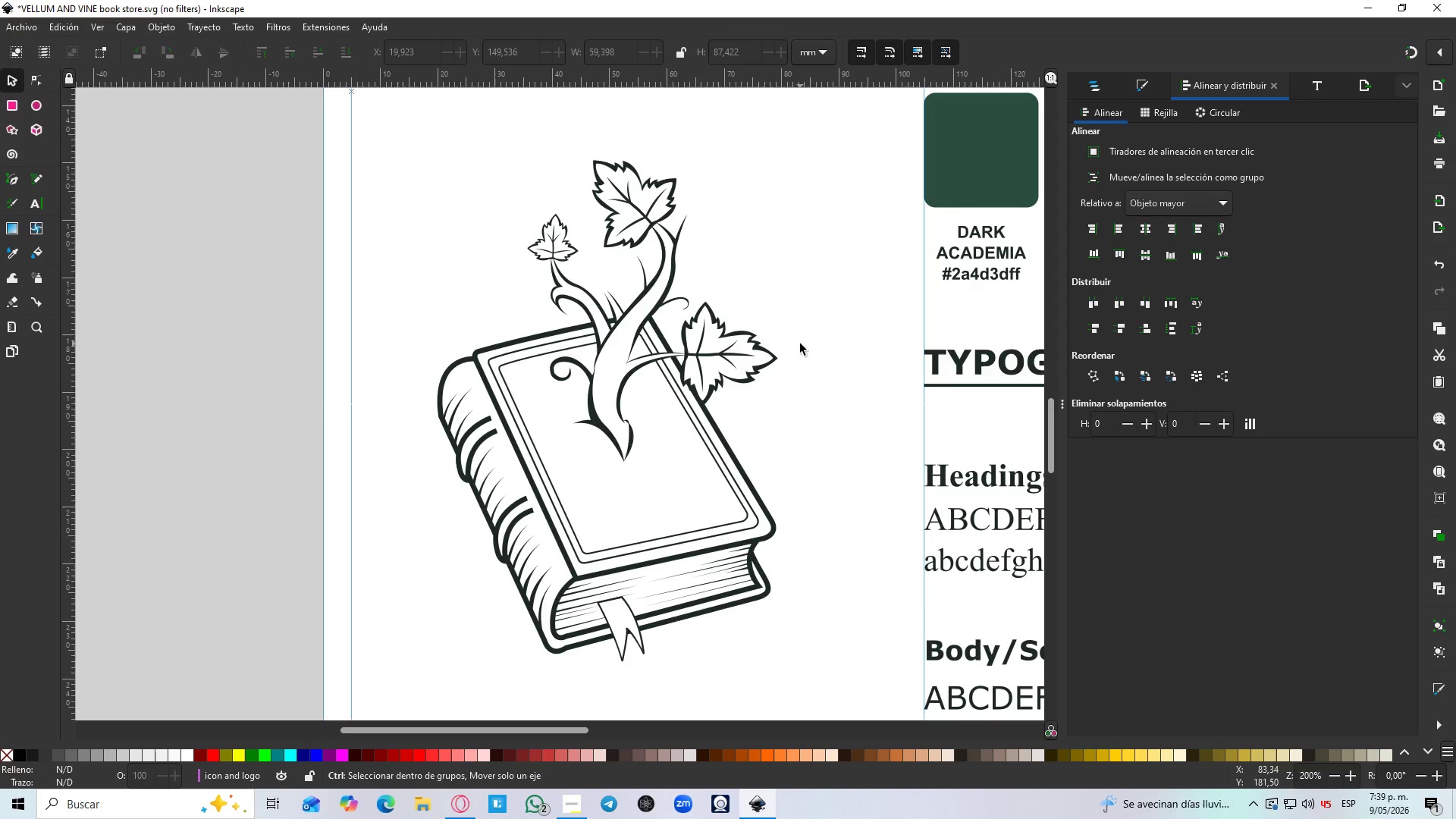 
key(Control+ControlLeft)
 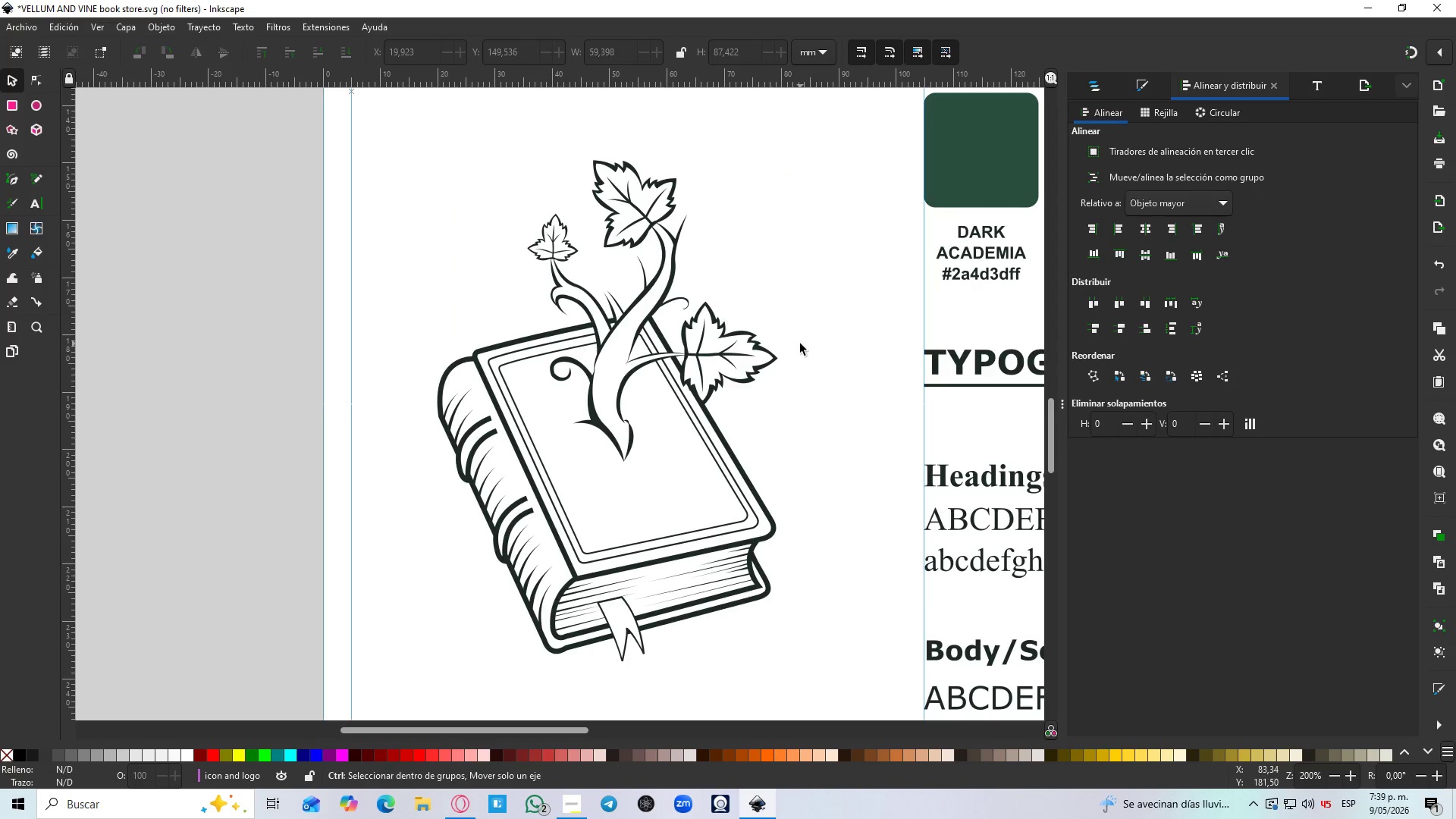 
key(Control+ControlLeft)
 